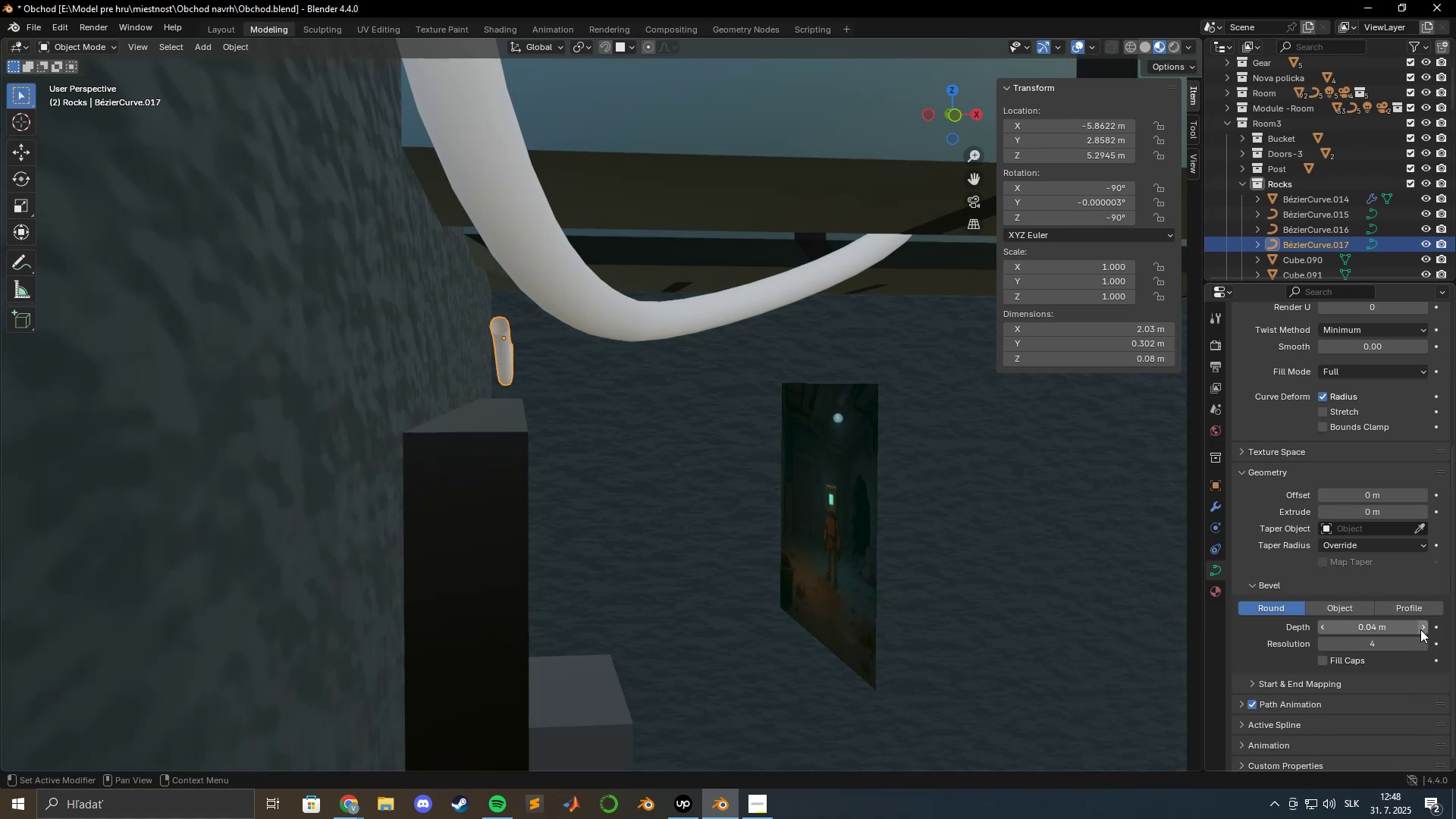 
triple_click([1420, 629])
 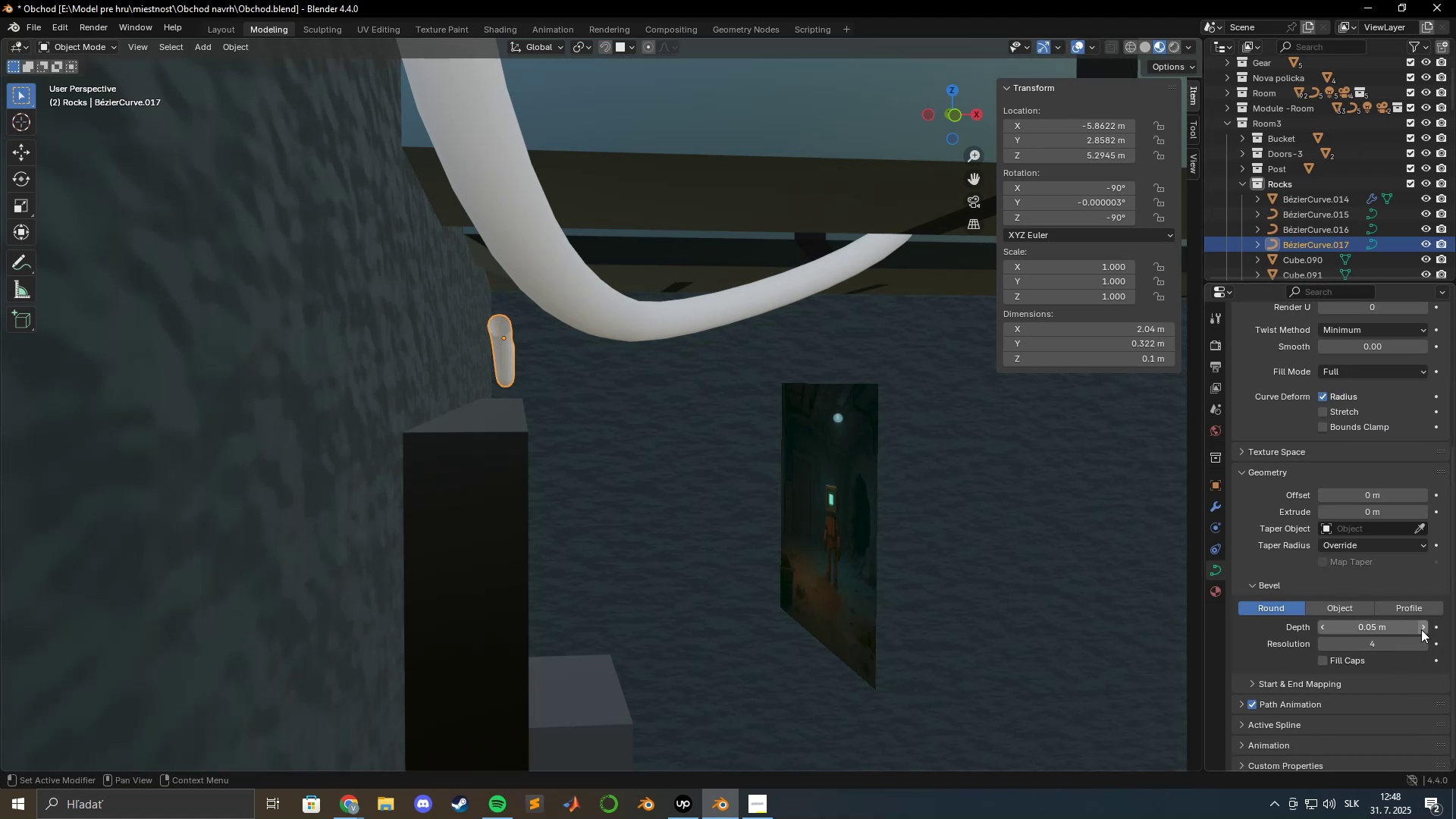 
triple_click([1421, 629])
 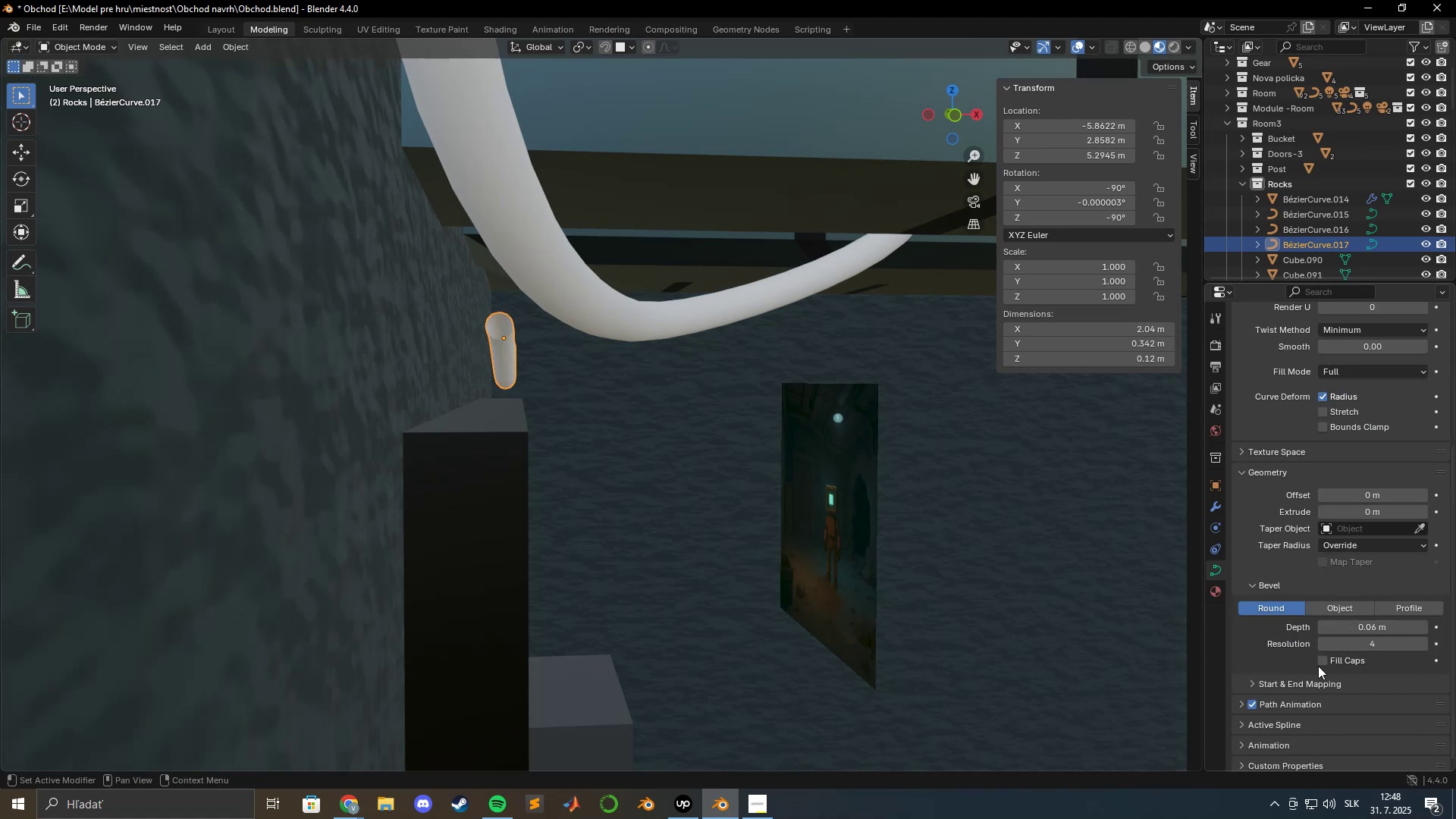 
left_click([1318, 664])
 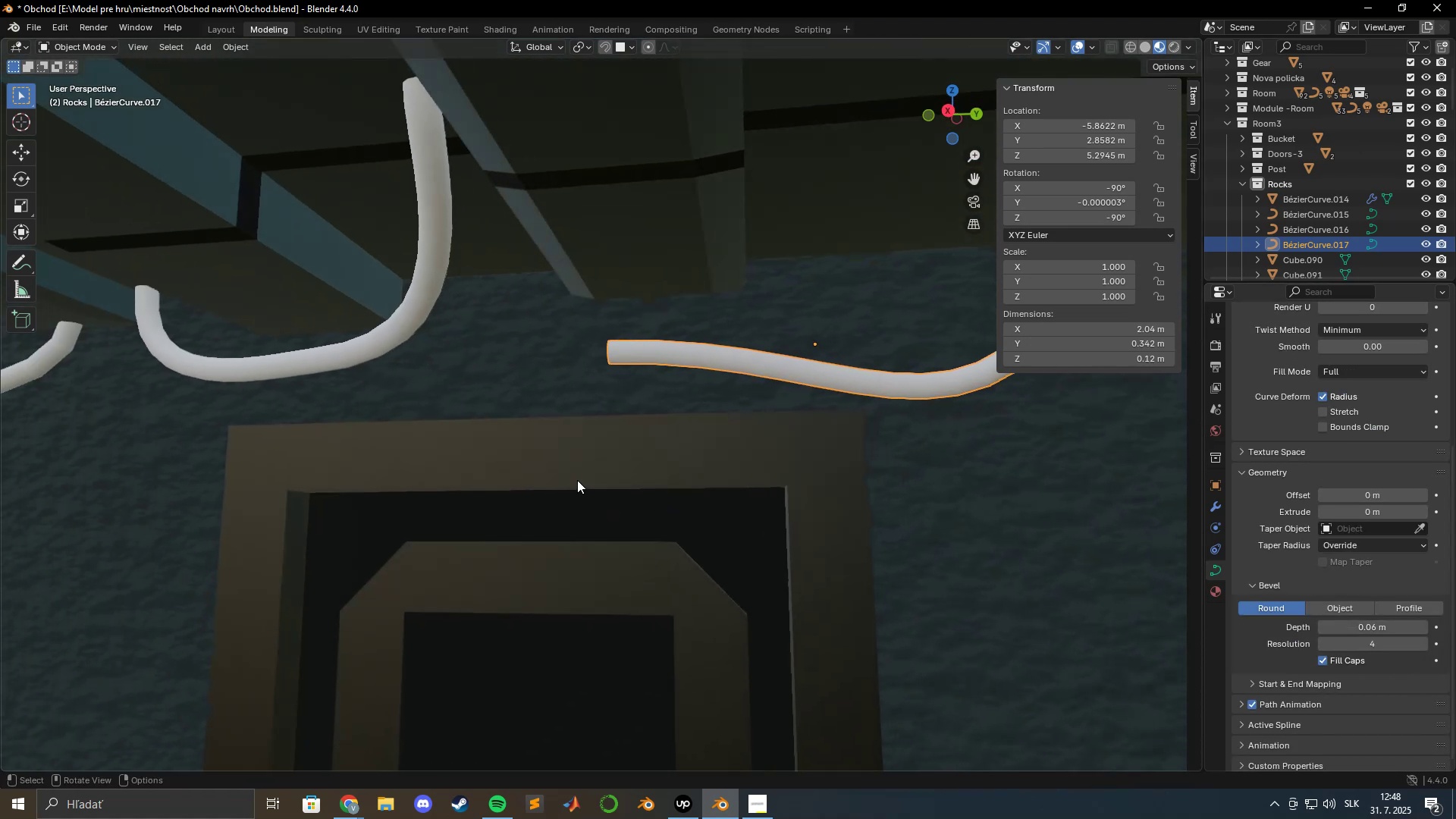 
key(Tab)
 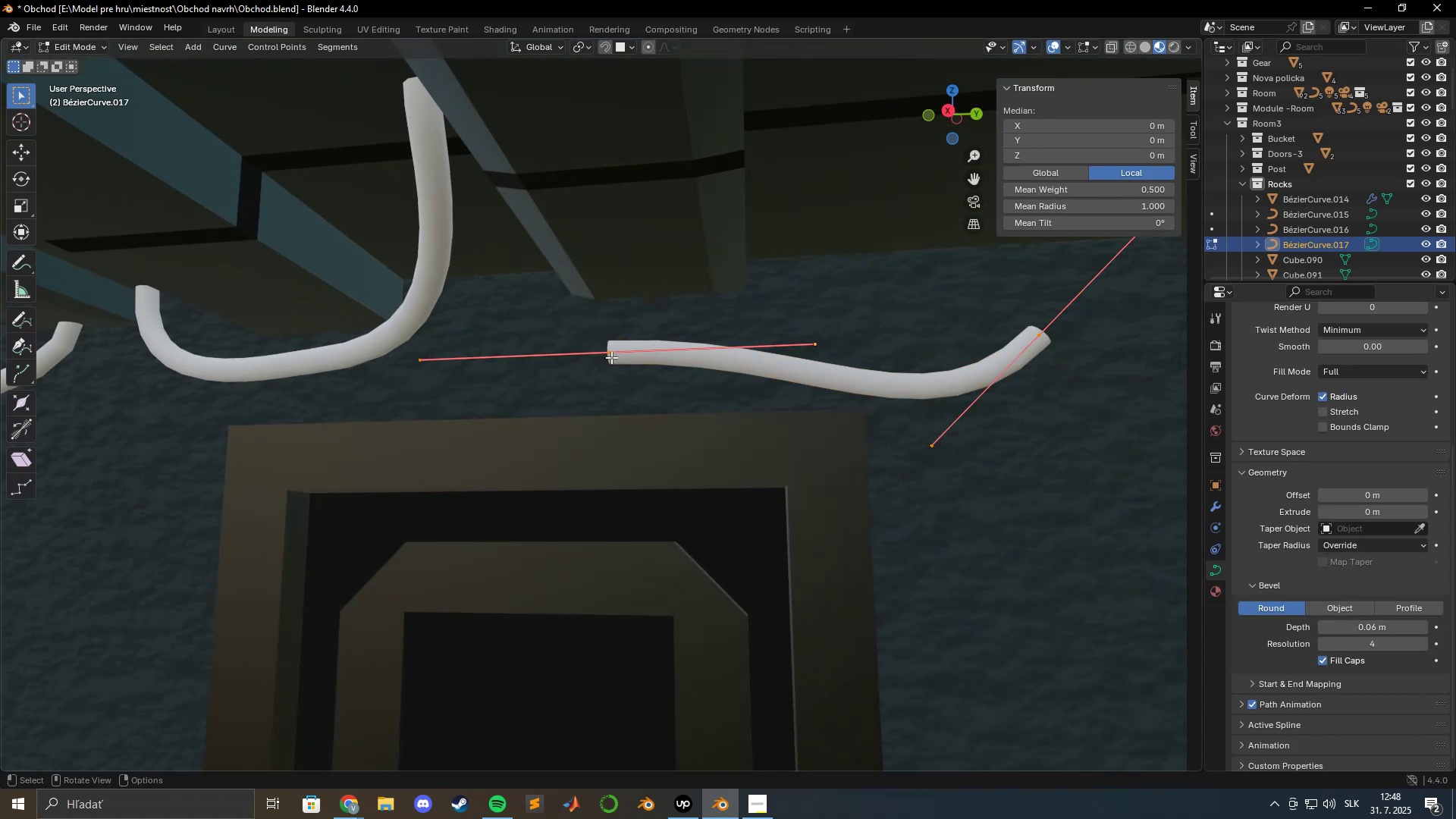 
left_click([610, 353])
 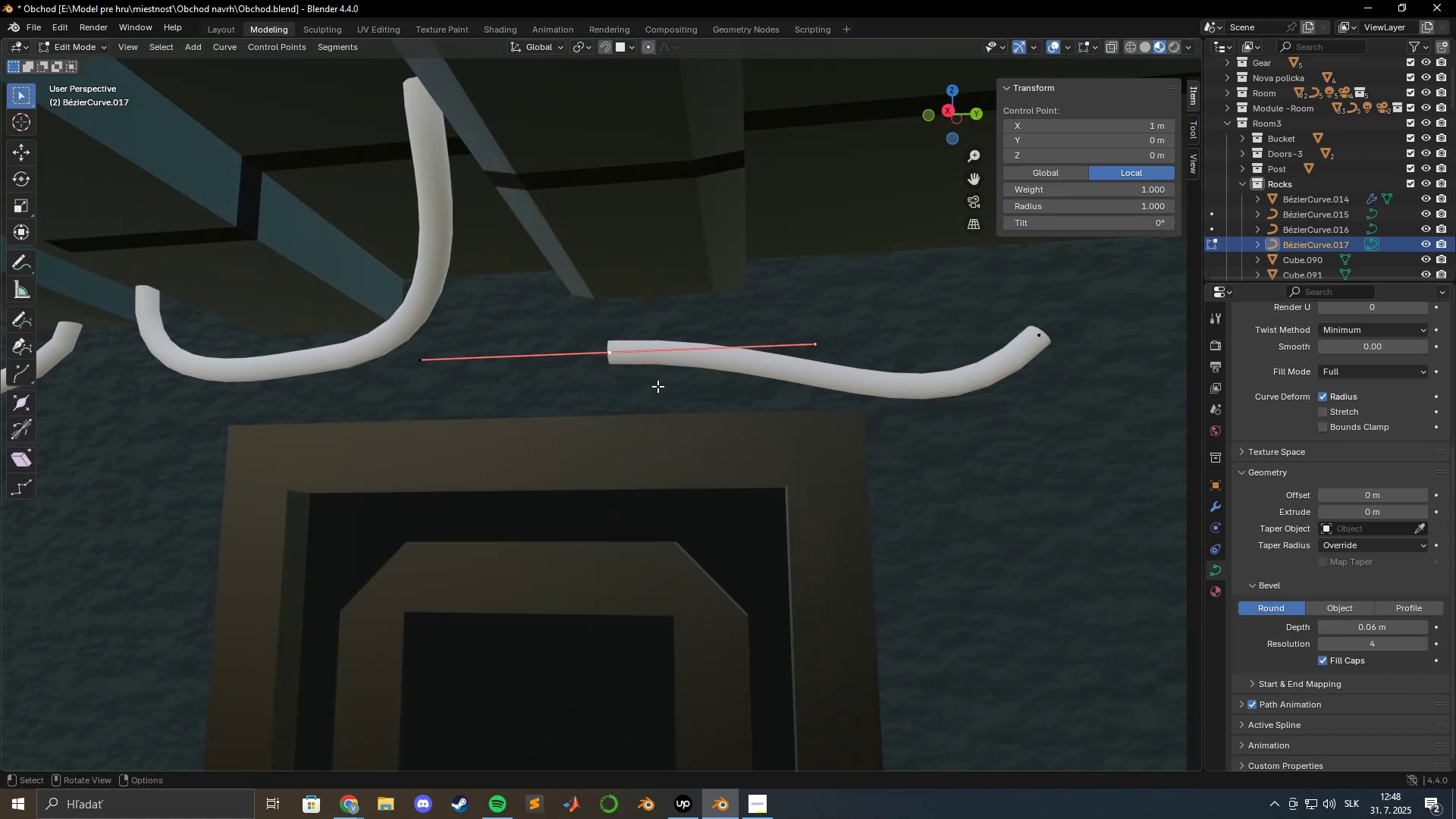 
hold_key(key=ShiftLeft, duration=0.71)
 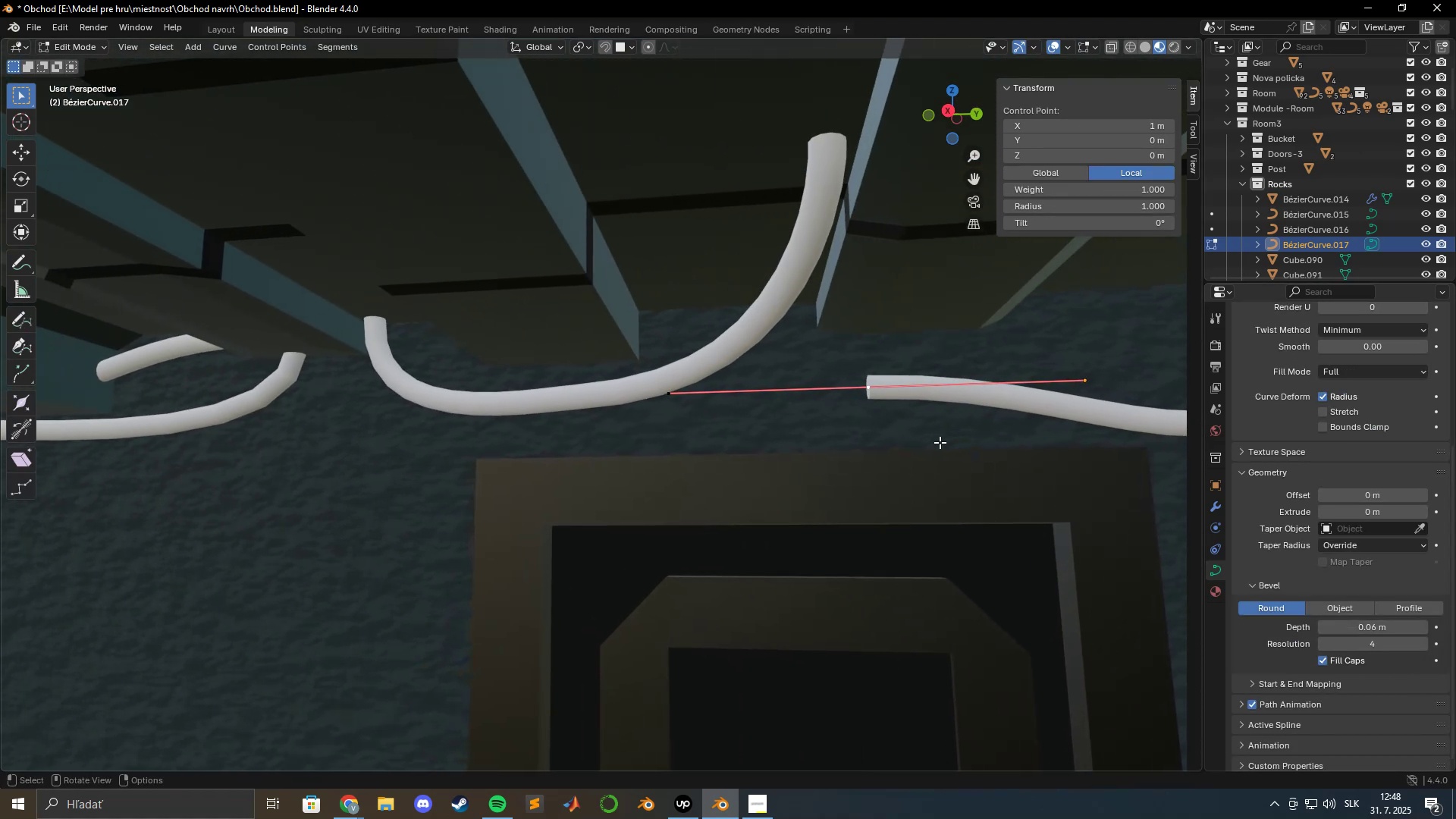 
hold_key(key=ShiftLeft, duration=0.45)
 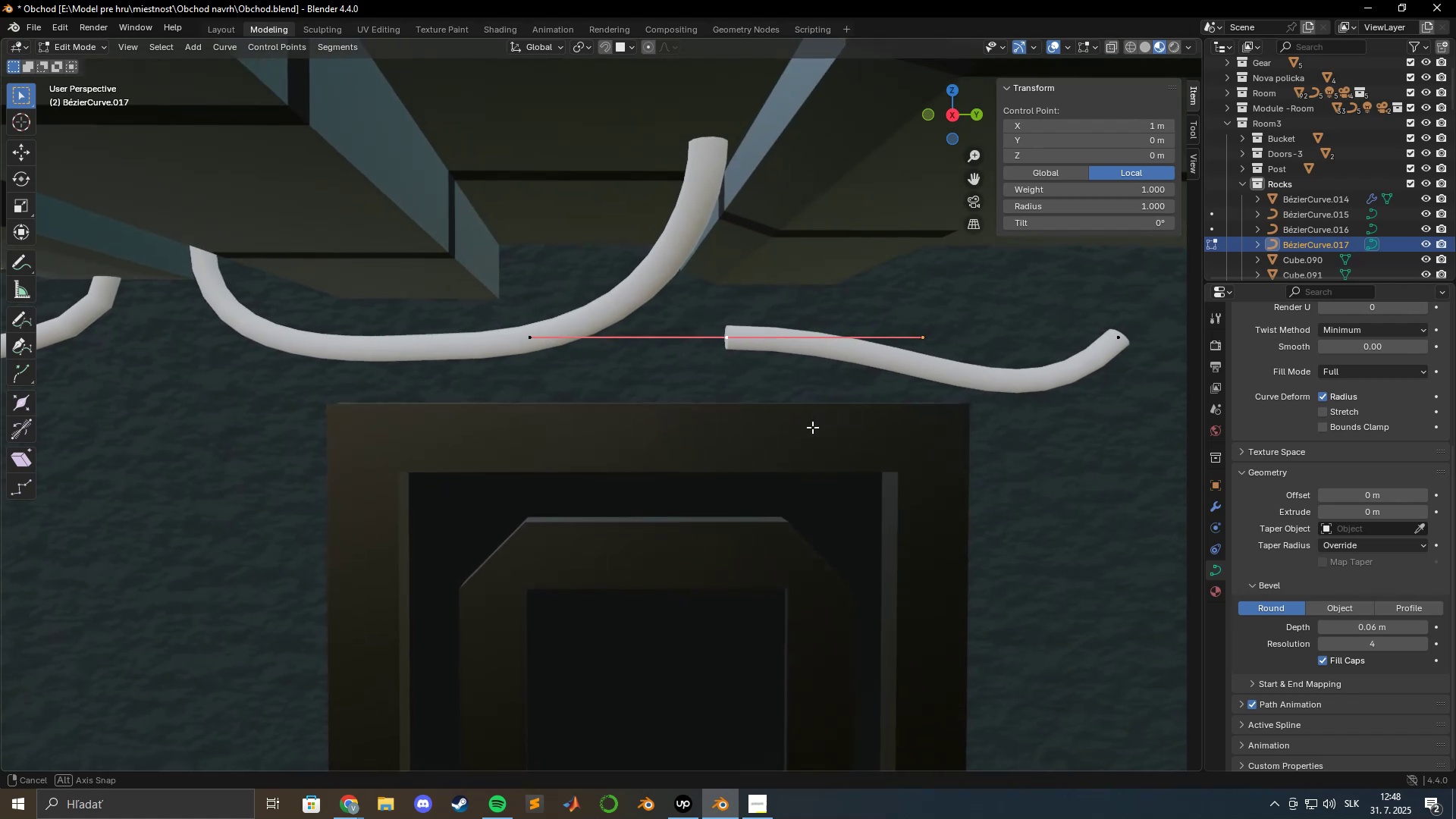 
type(gxy)
 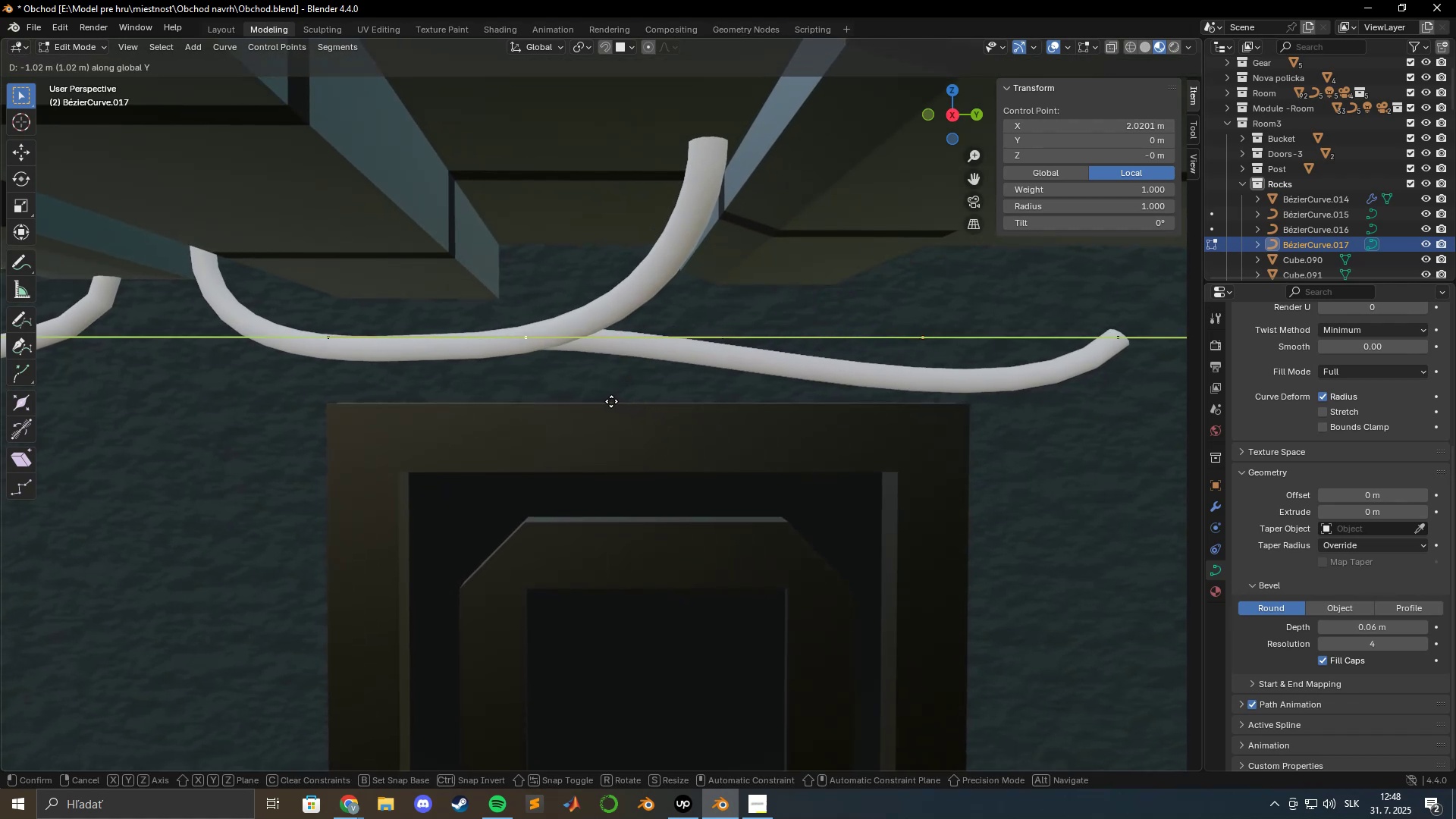 
left_click([611, 401])
 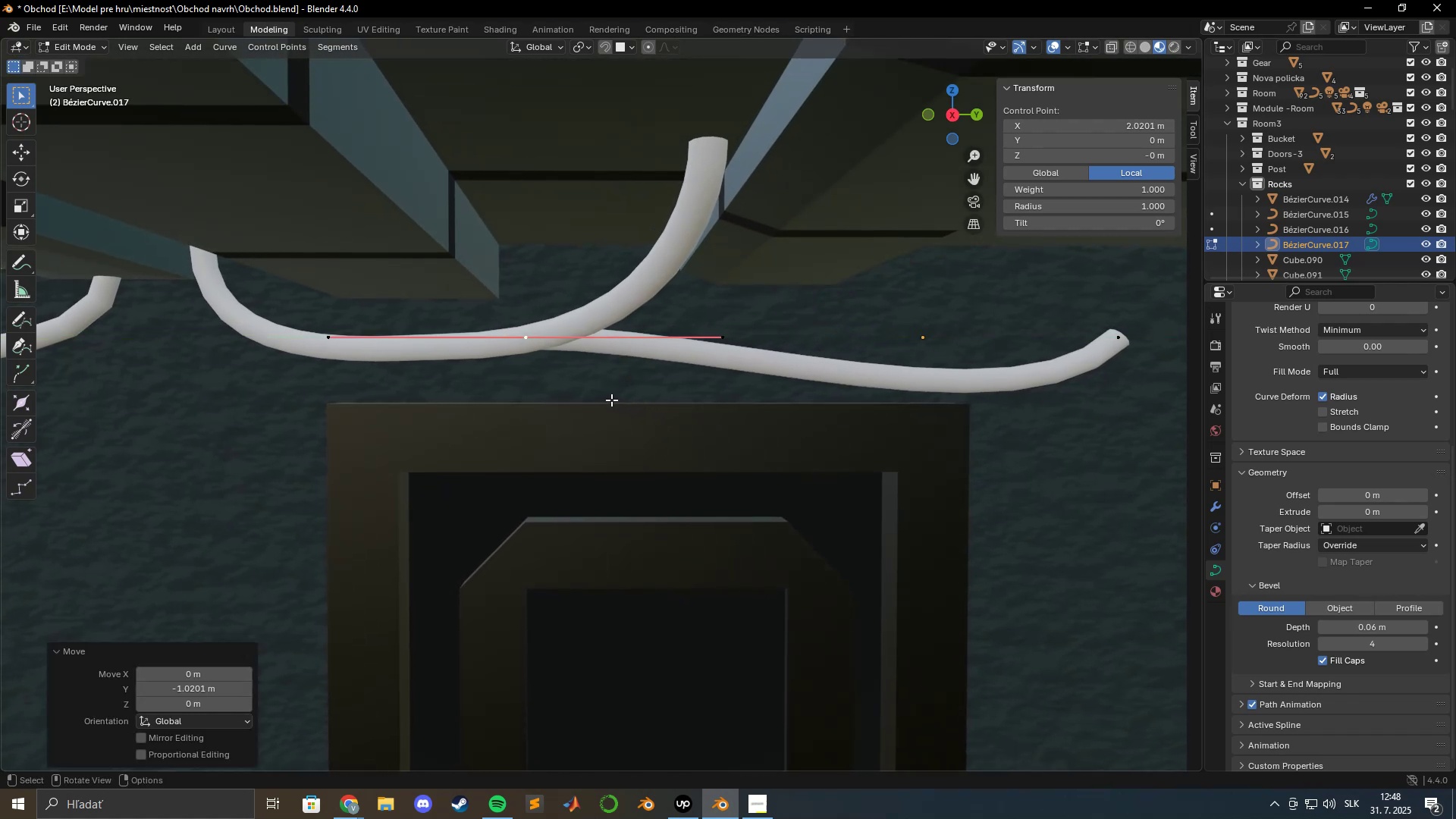 
hold_key(key=ShiftLeft, duration=0.8)
 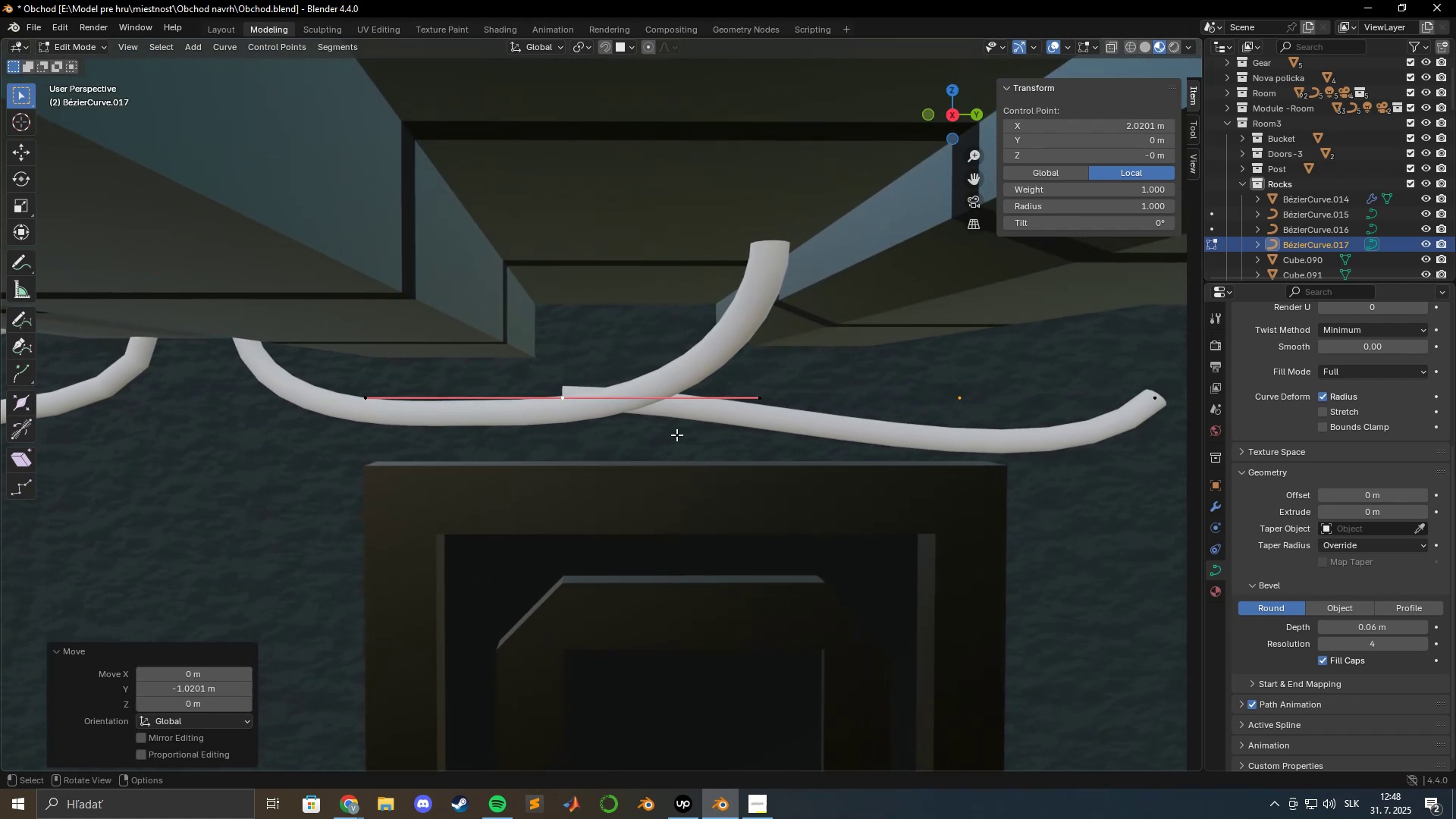 
scroll: coordinate [629, 403], scroll_direction: up, amount: 6.0
 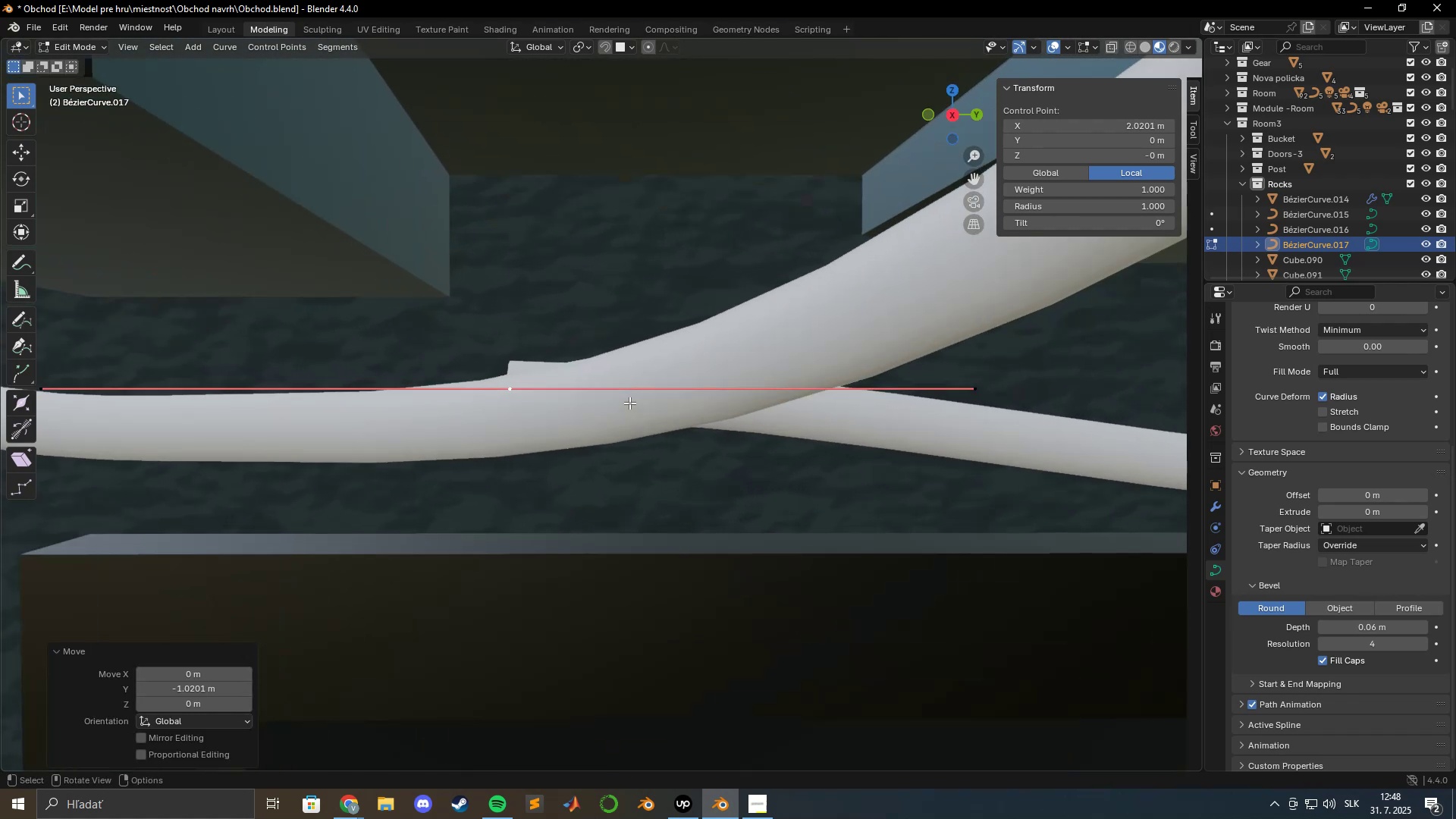 
hold_key(key=ShiftLeft, duration=0.67)
 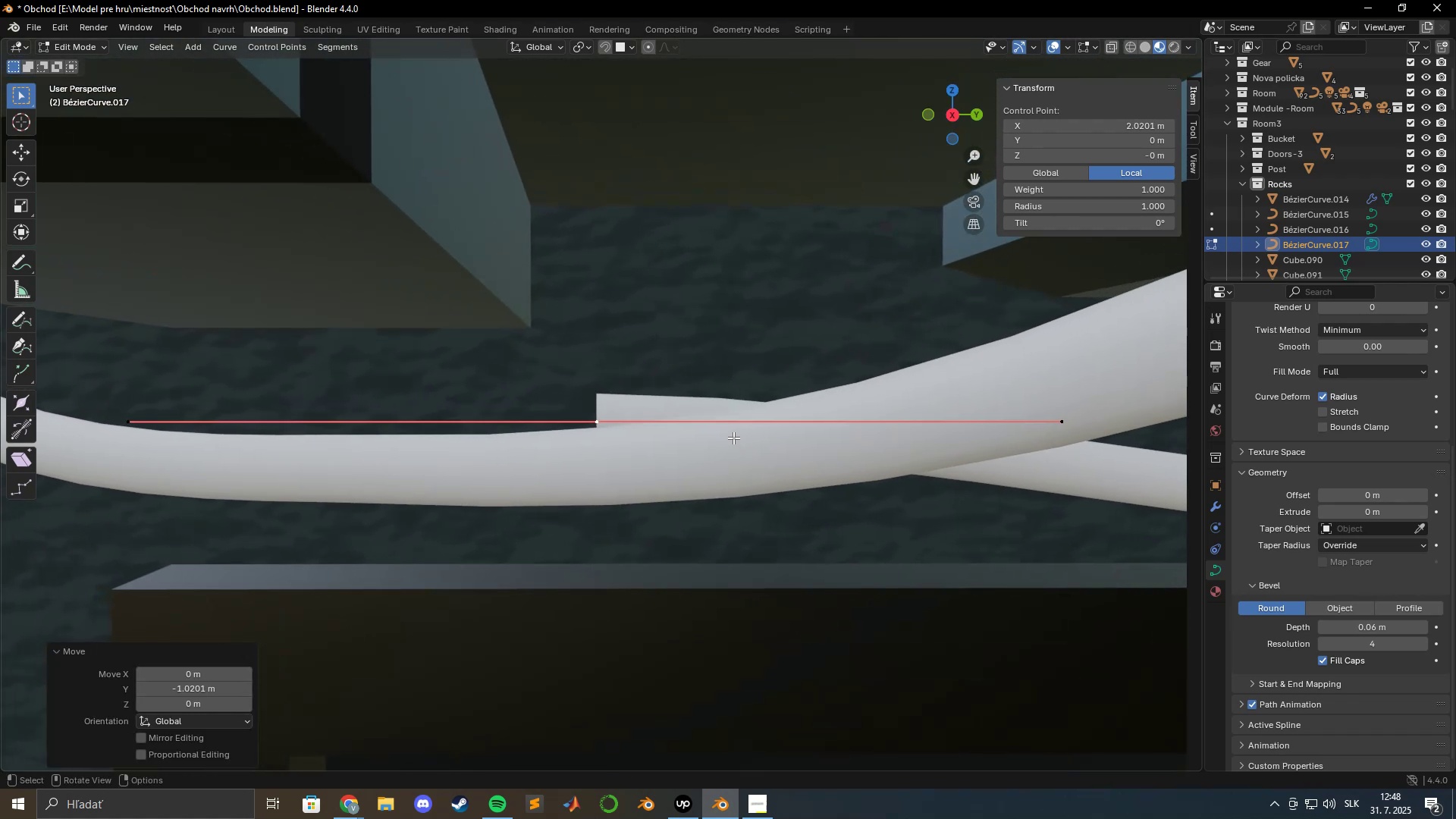 
type(gy)
 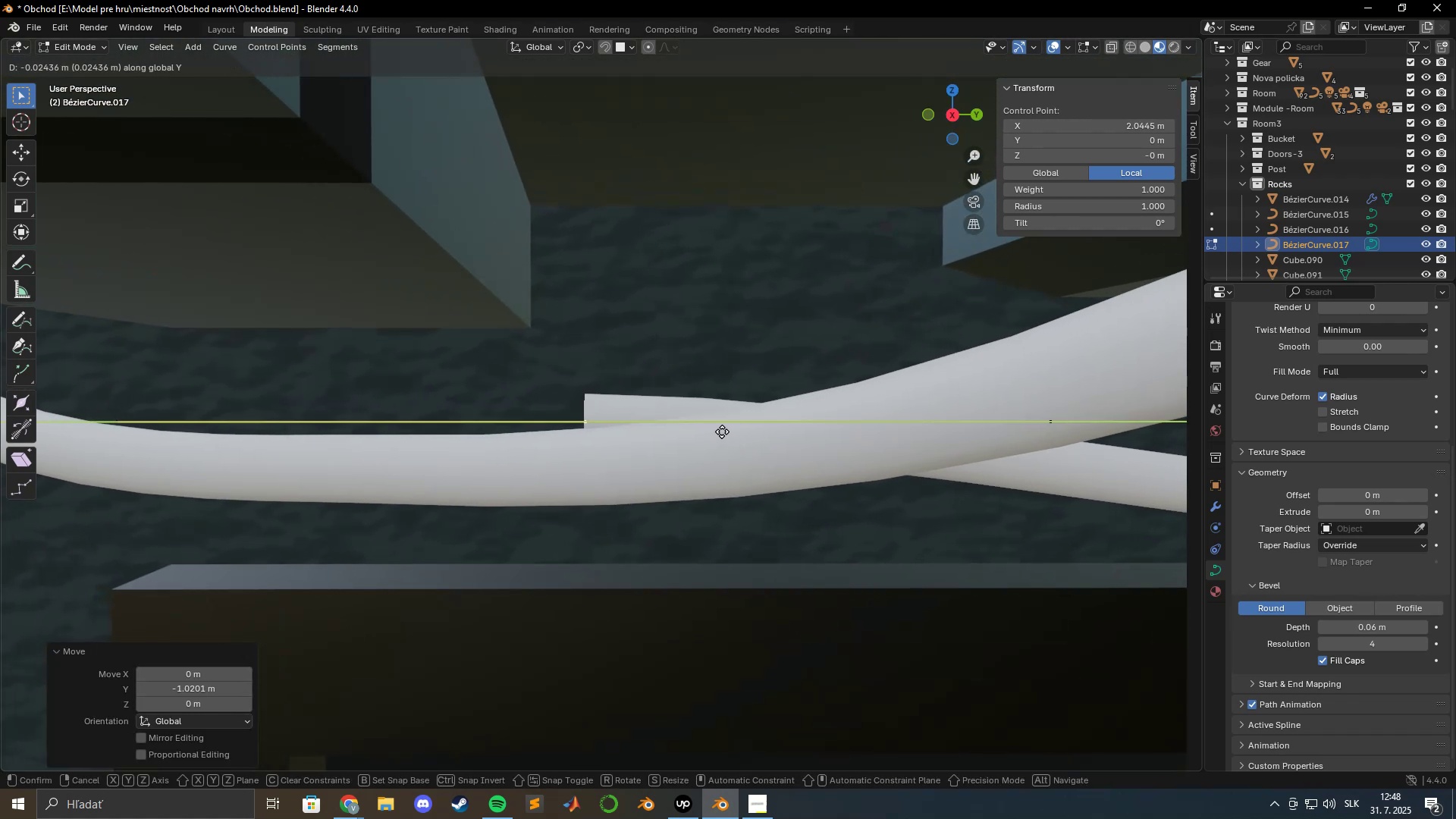 
left_click([725, 430])
 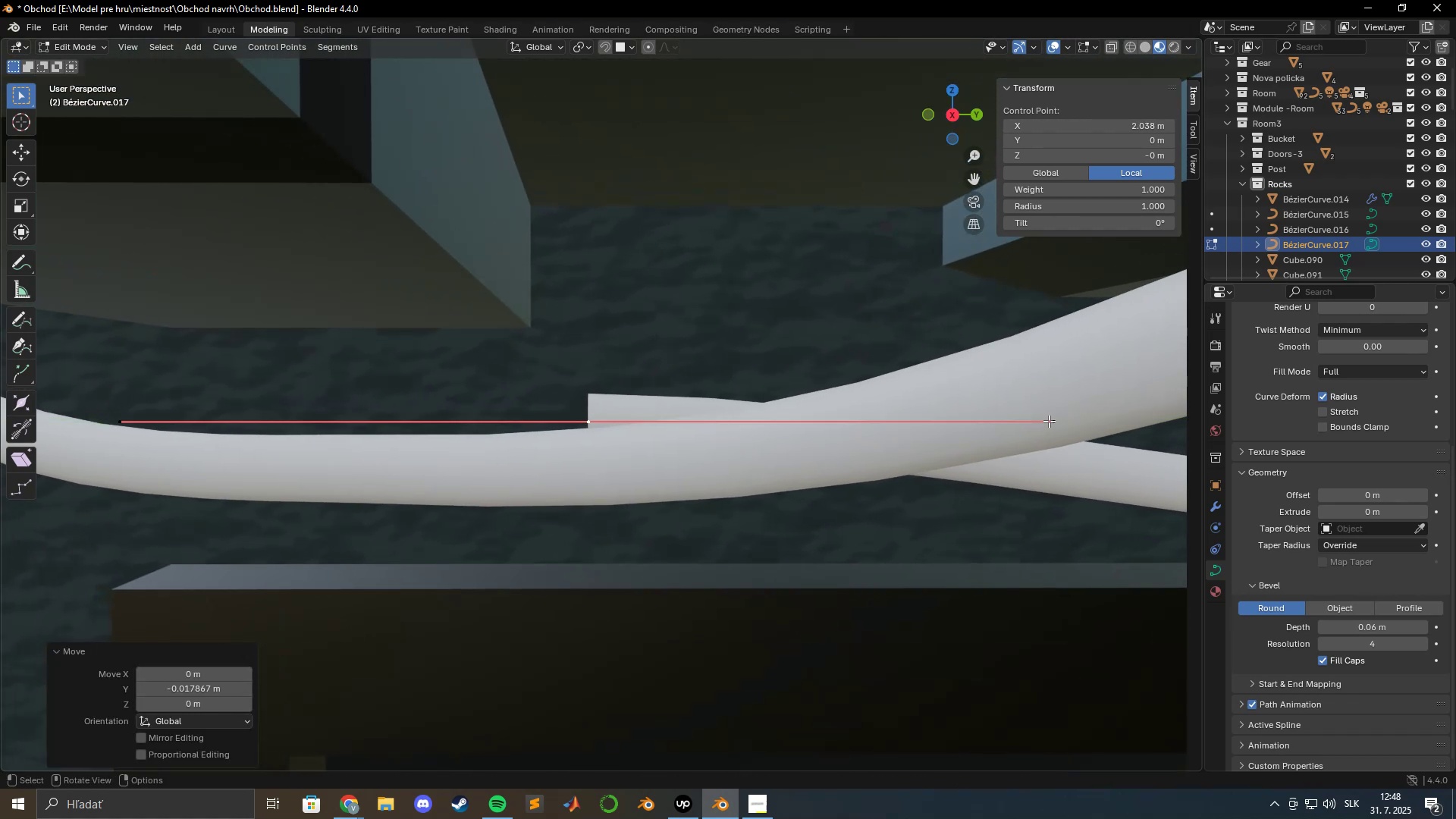 
left_click([1049, 422])
 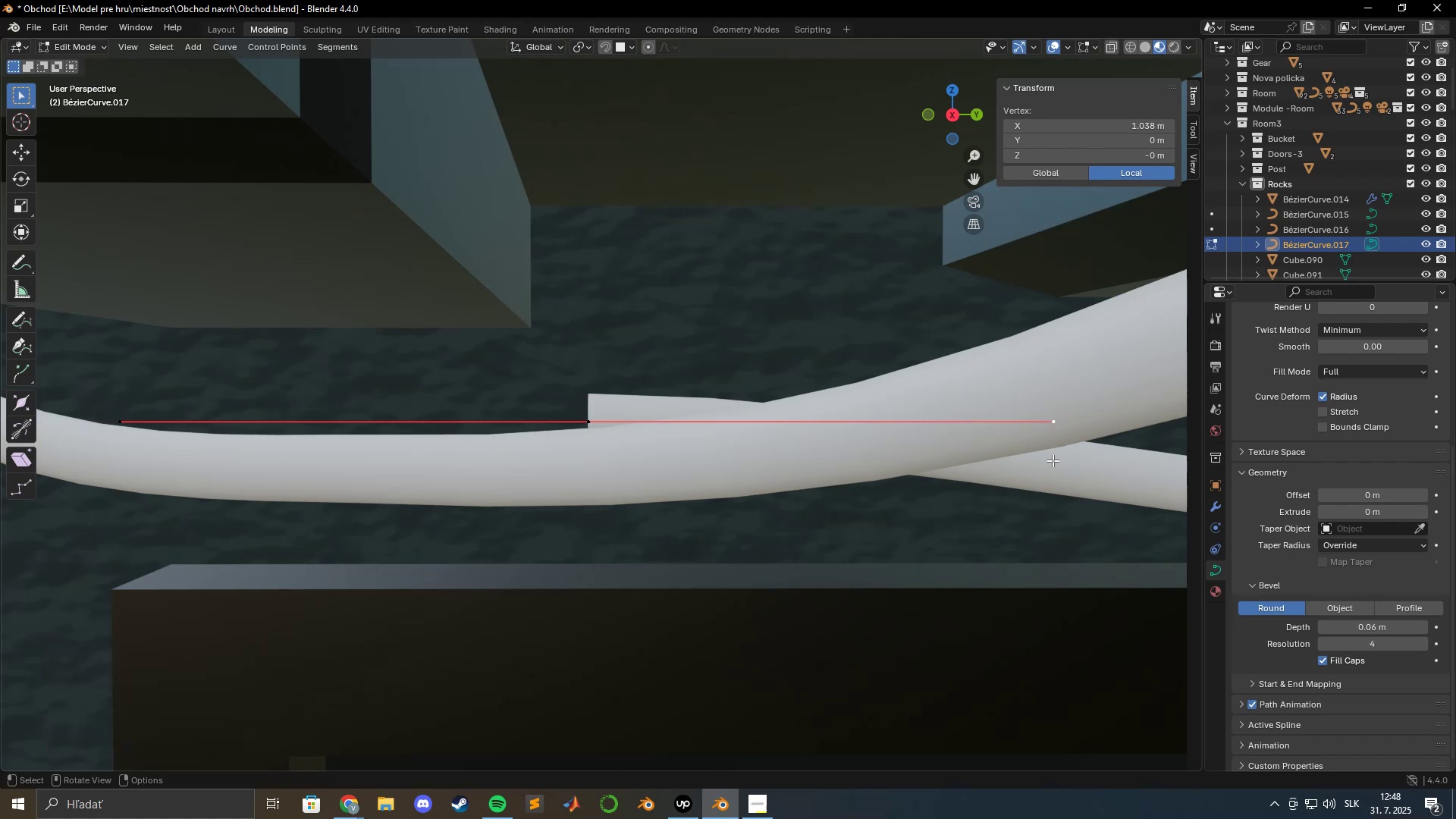 
type(gyxyx)
key(Escape)
type(gz)
 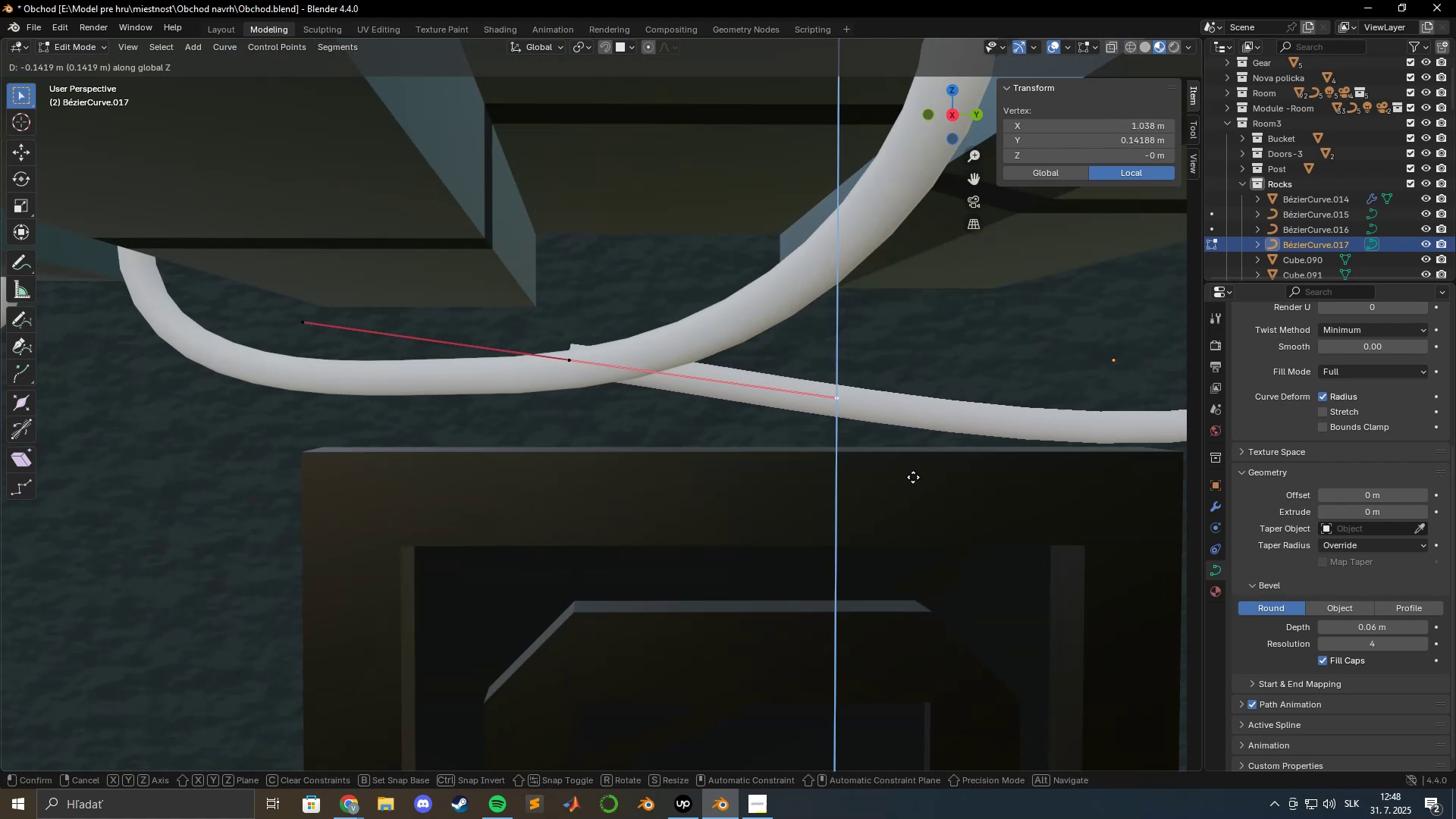 
scroll: coordinate [924, 422], scroll_direction: down, amount: 4.0
 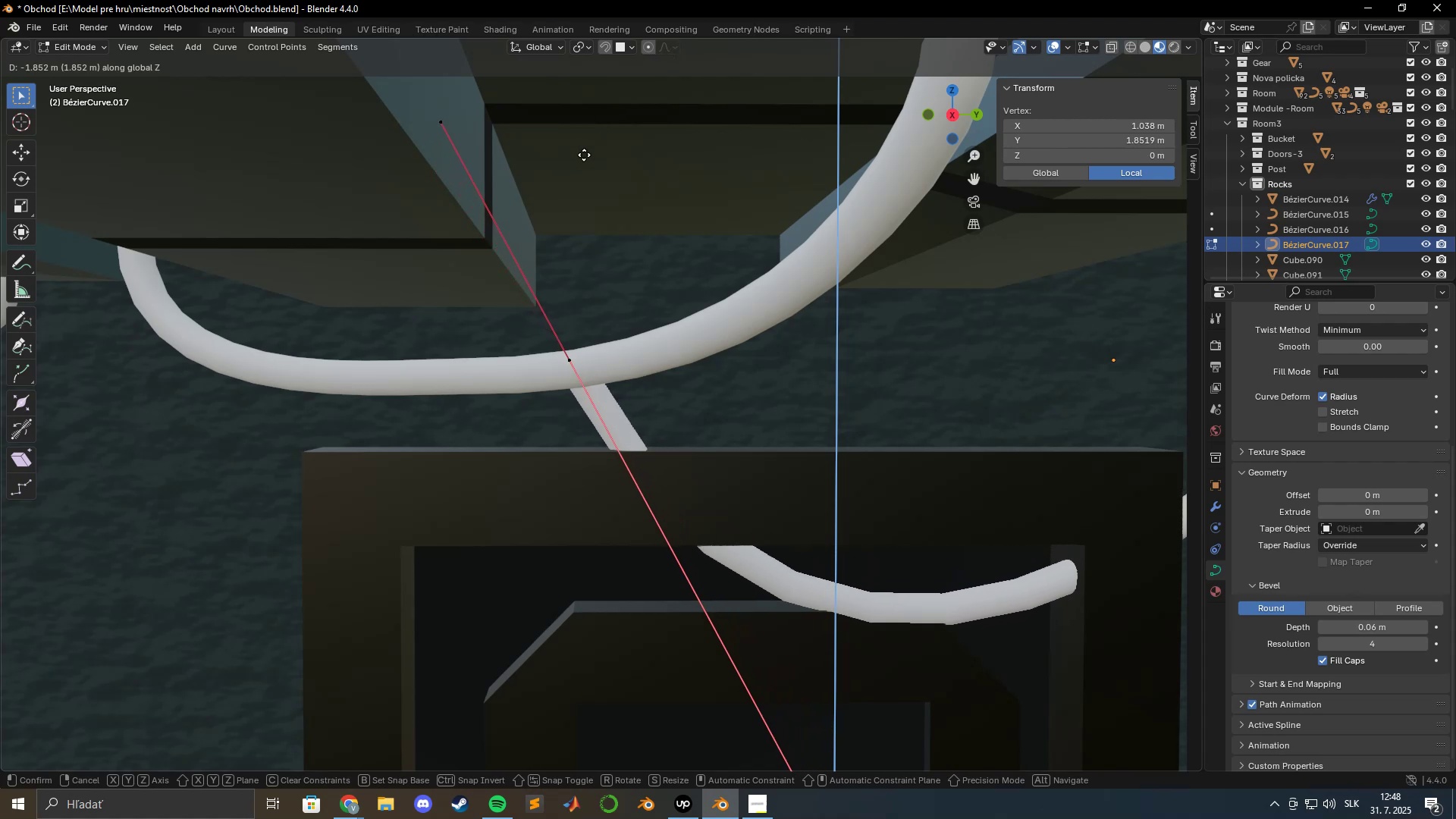 
wait(5.26)
 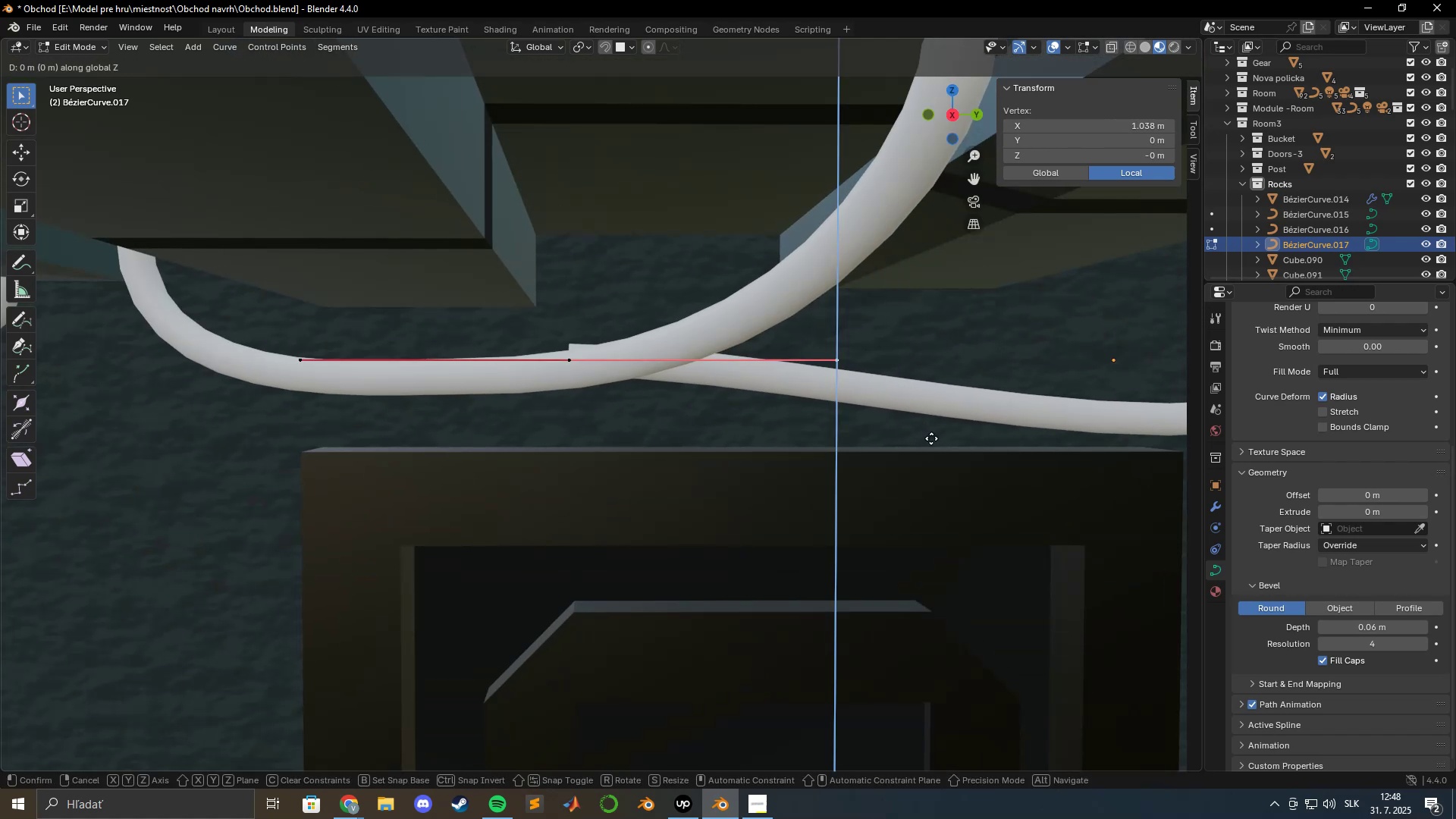 
left_click([561, 289])
 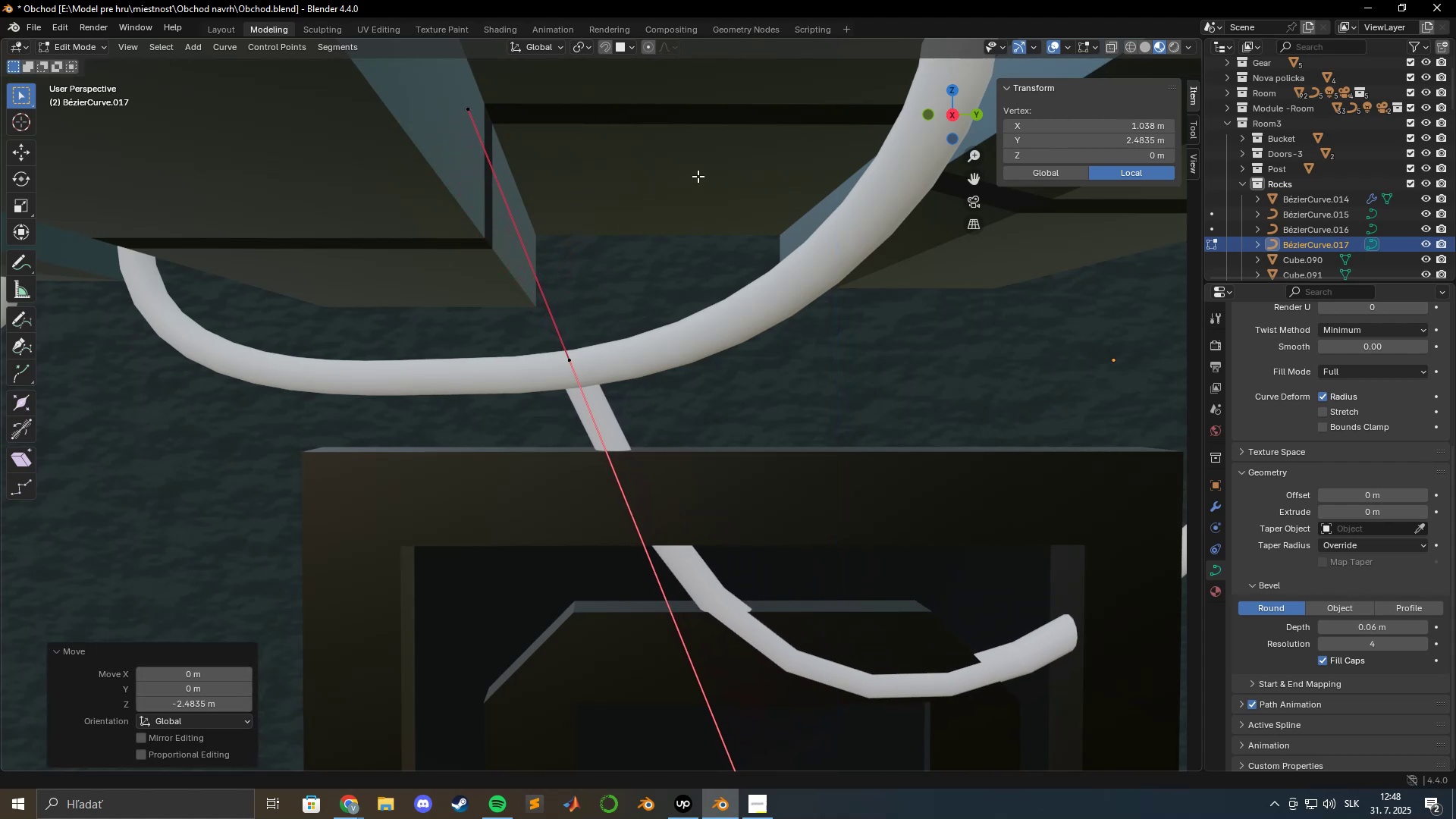 
scroll: coordinate [706, 153], scroll_direction: down, amount: 2.0
 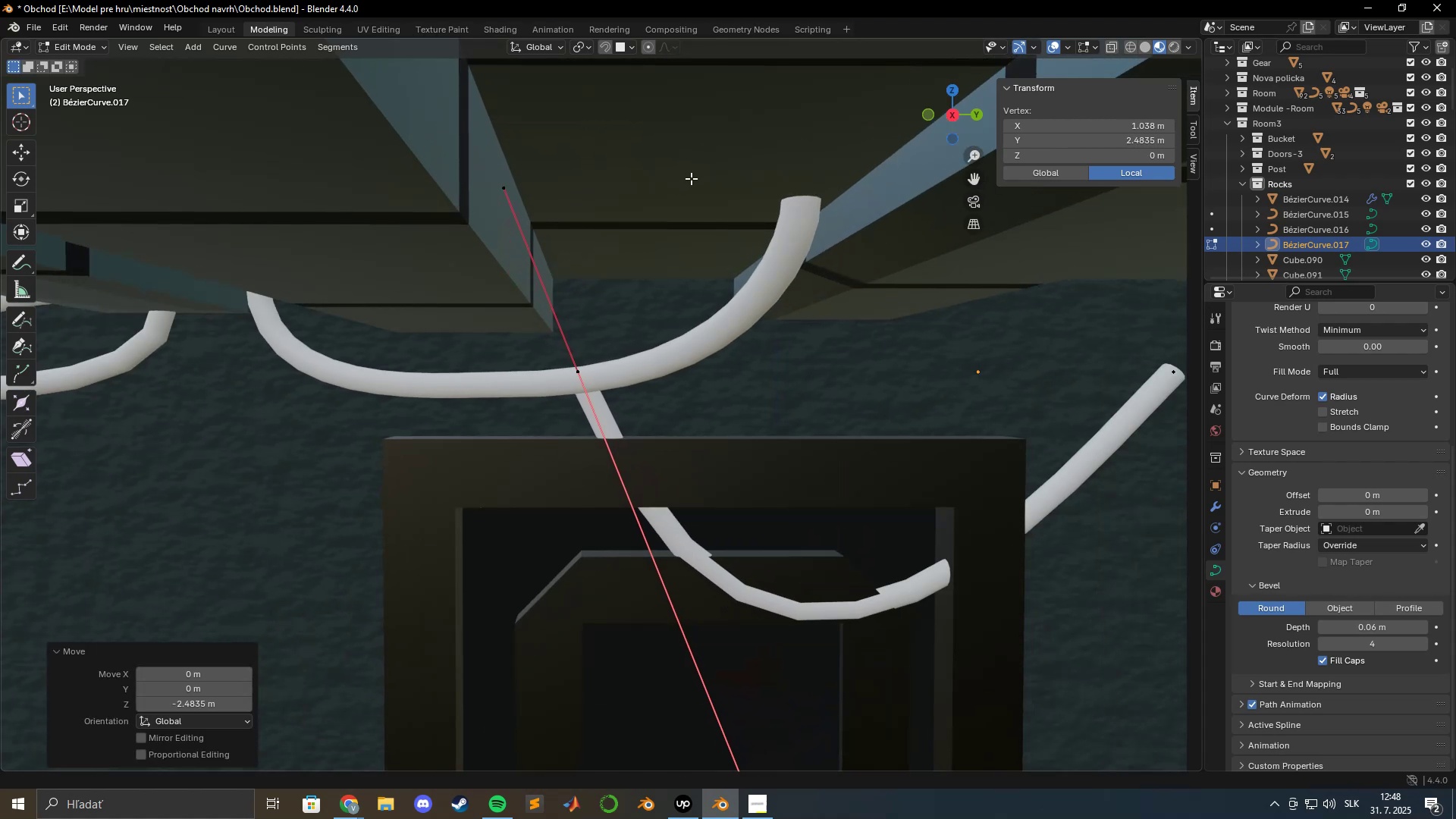 
type(gyxy)
 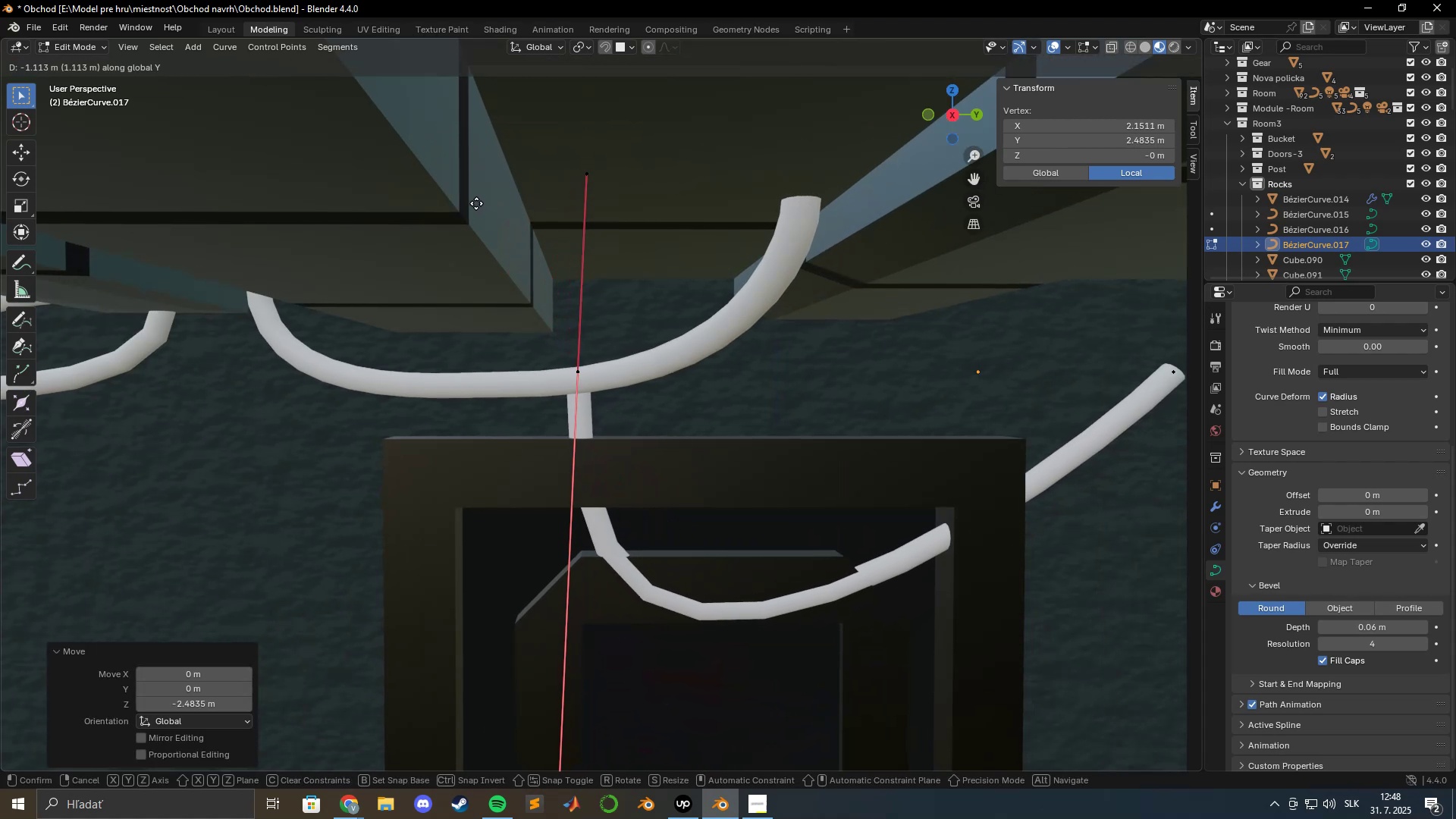 
left_click([488, 199])
 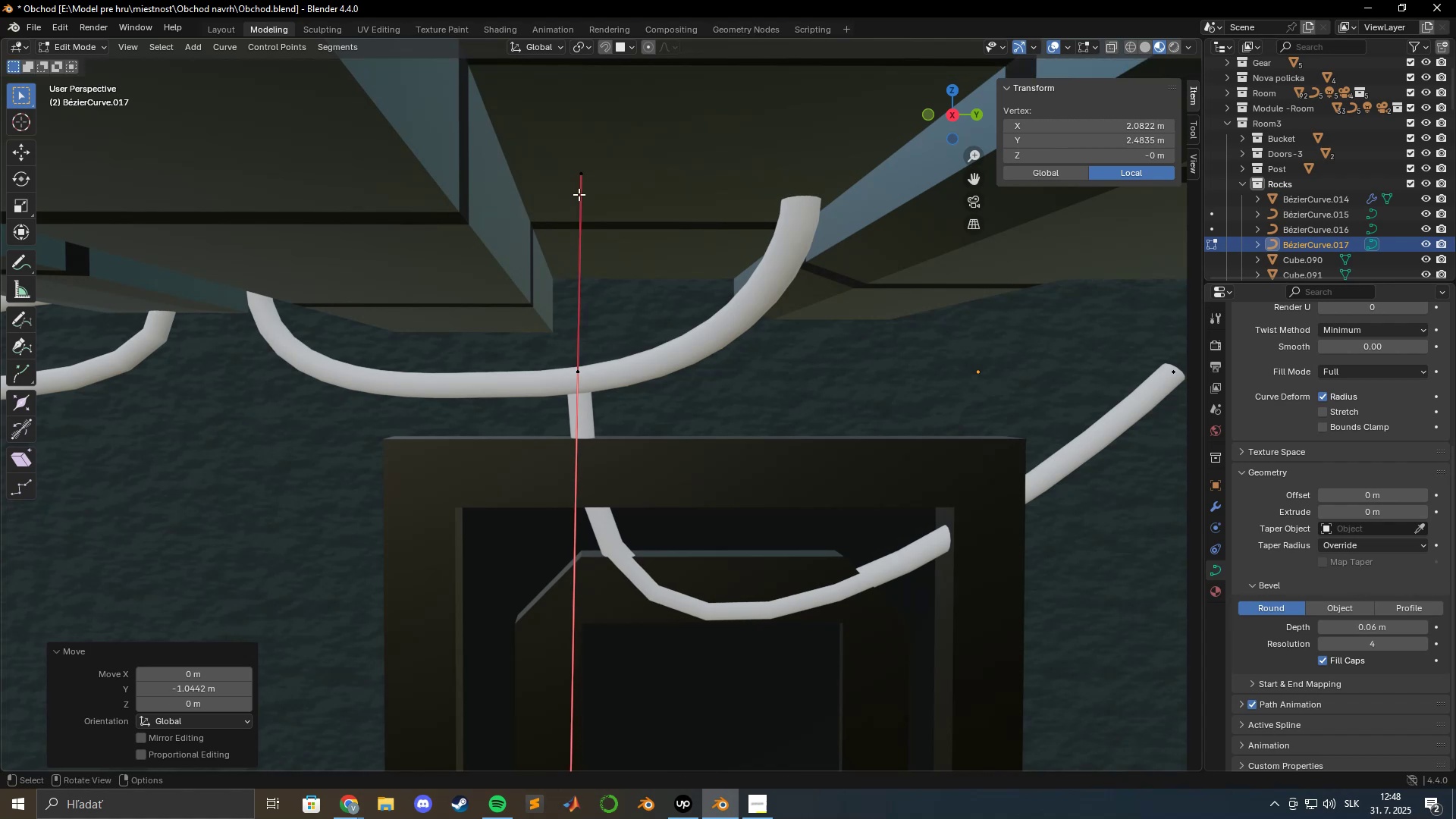 
hold_key(key=ShiftLeft, duration=0.85)
 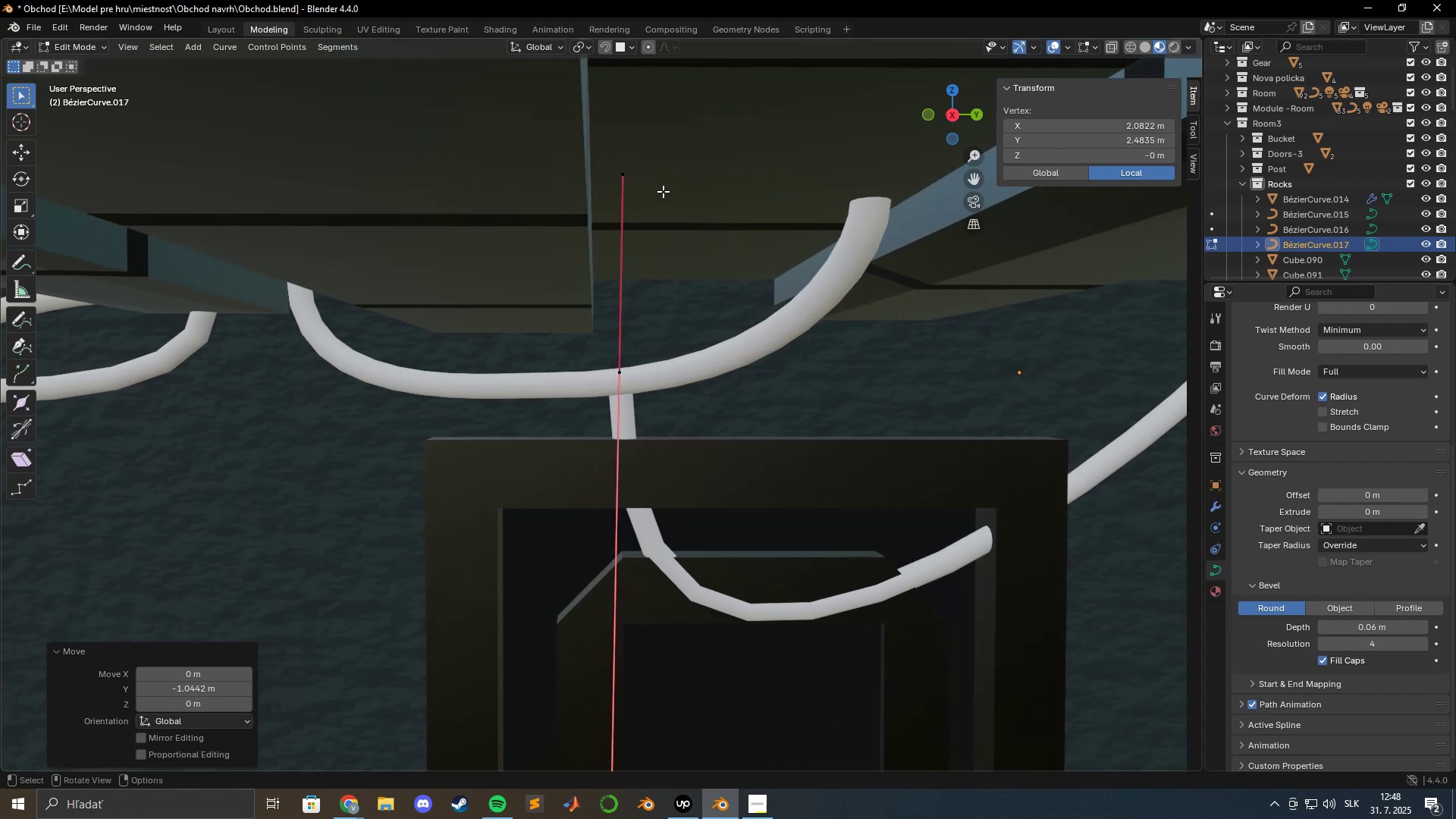 
type(gy)
 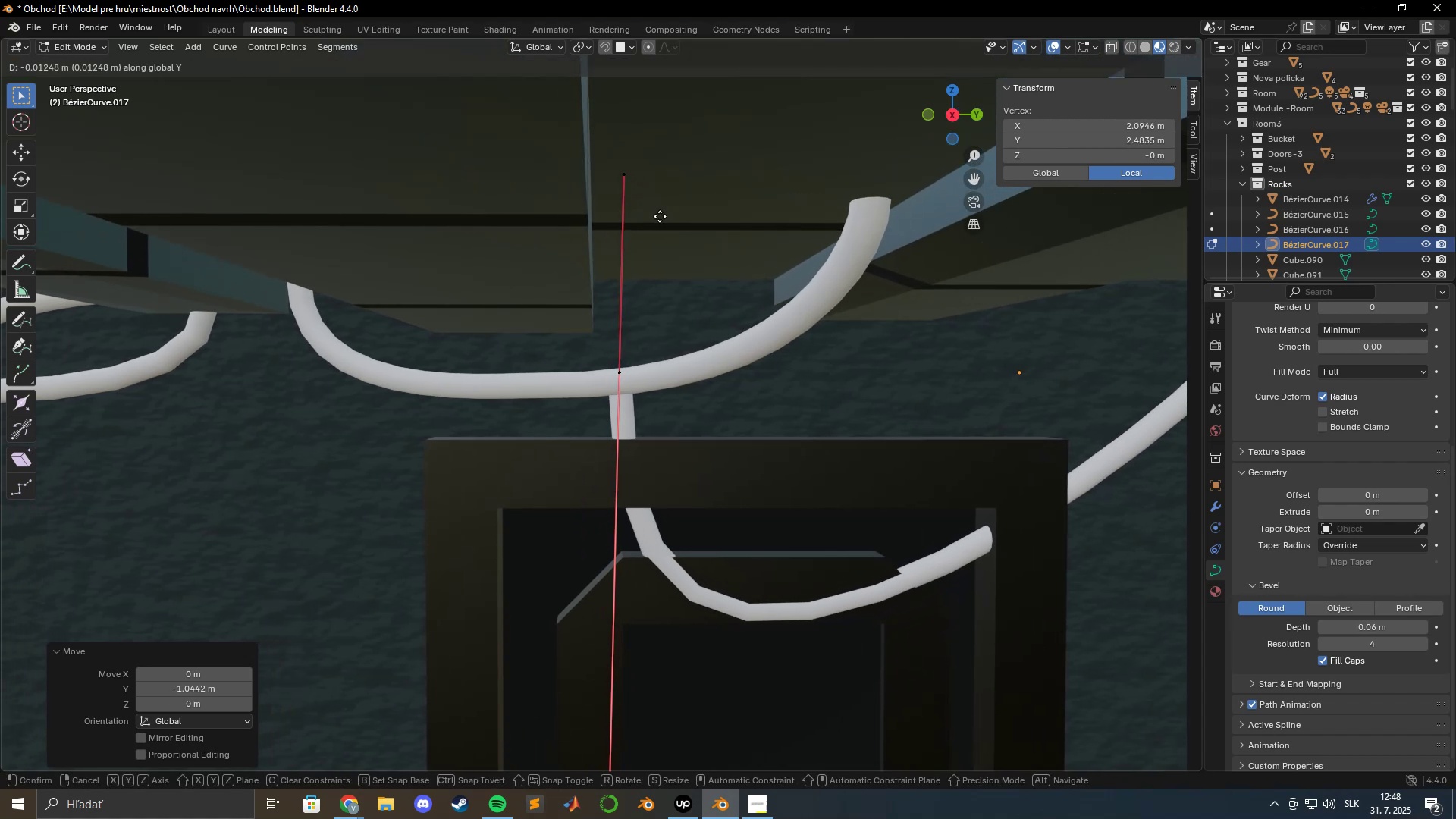 
wait(5.73)
 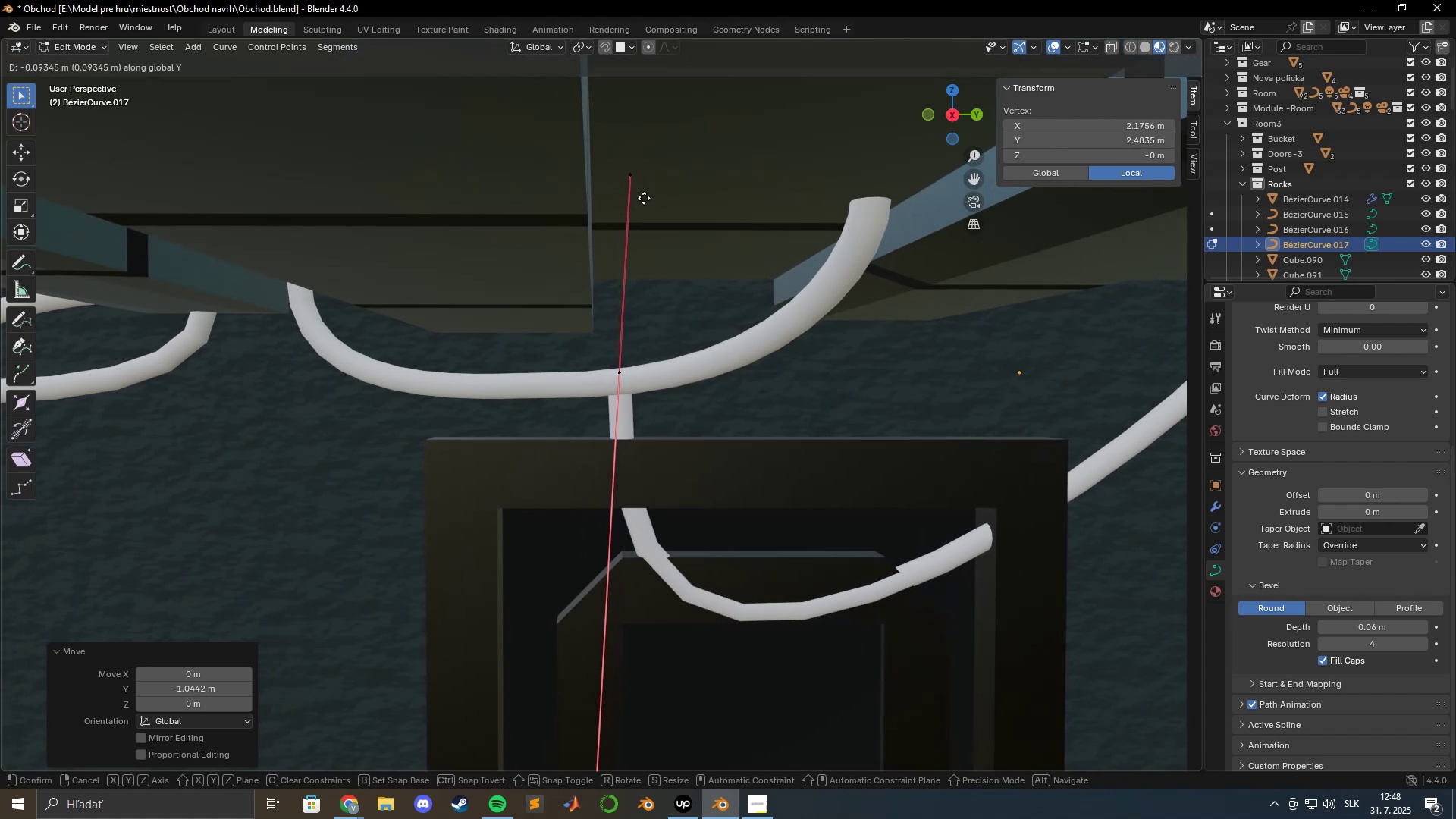 
left_click([666, 215])
 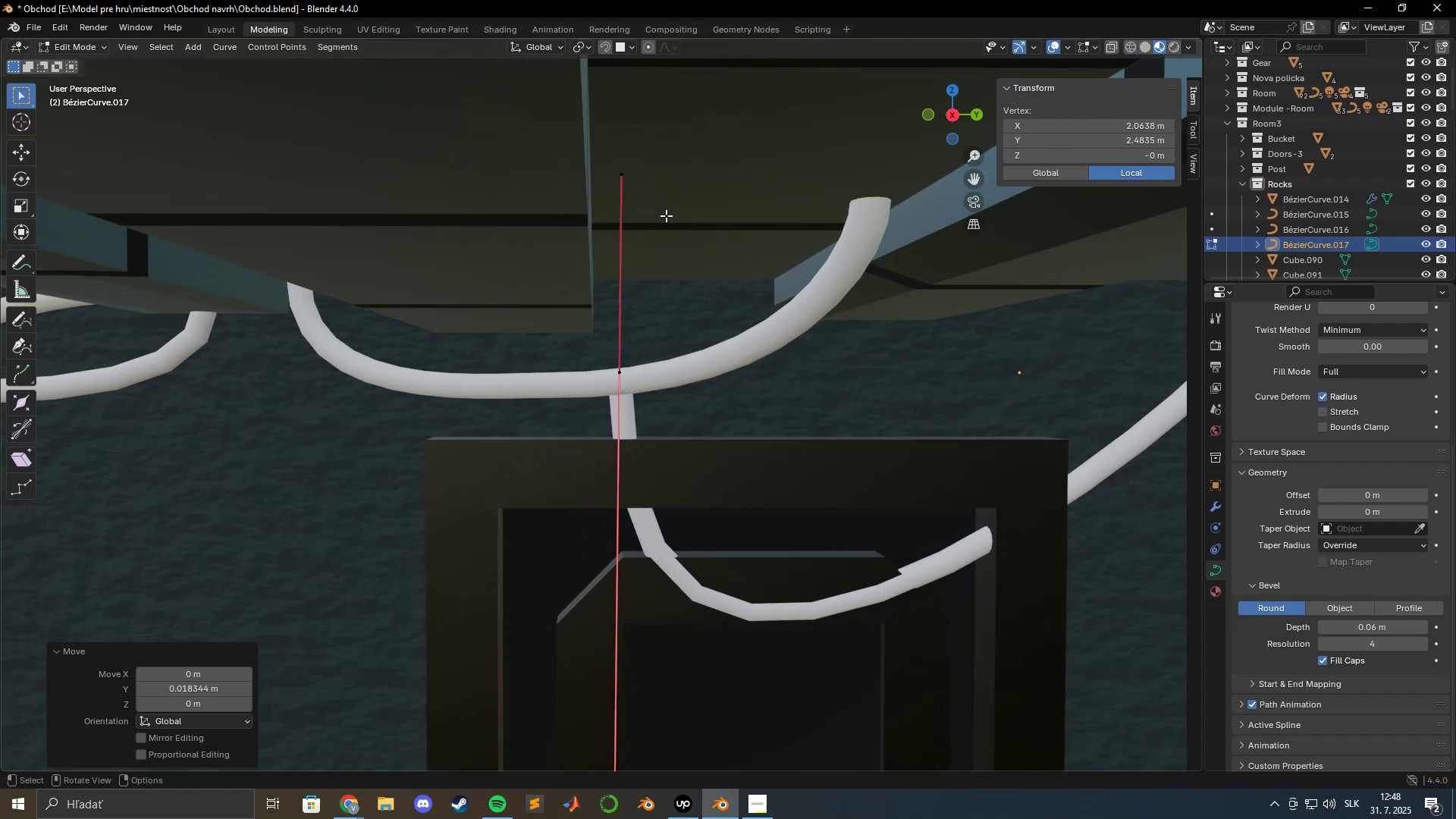 
hold_key(key=ShiftLeft, duration=0.62)
 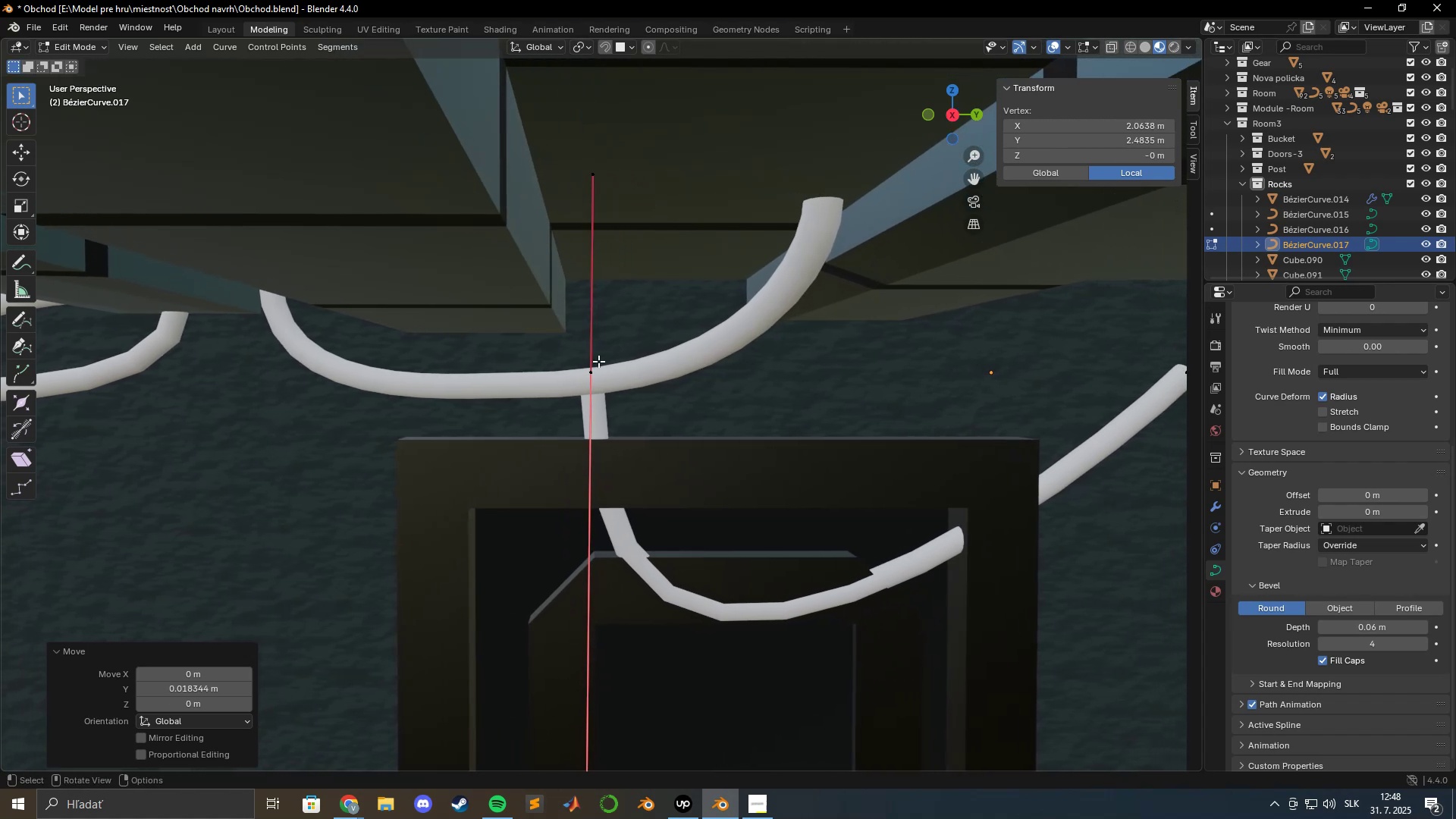 
left_click([593, 369])
 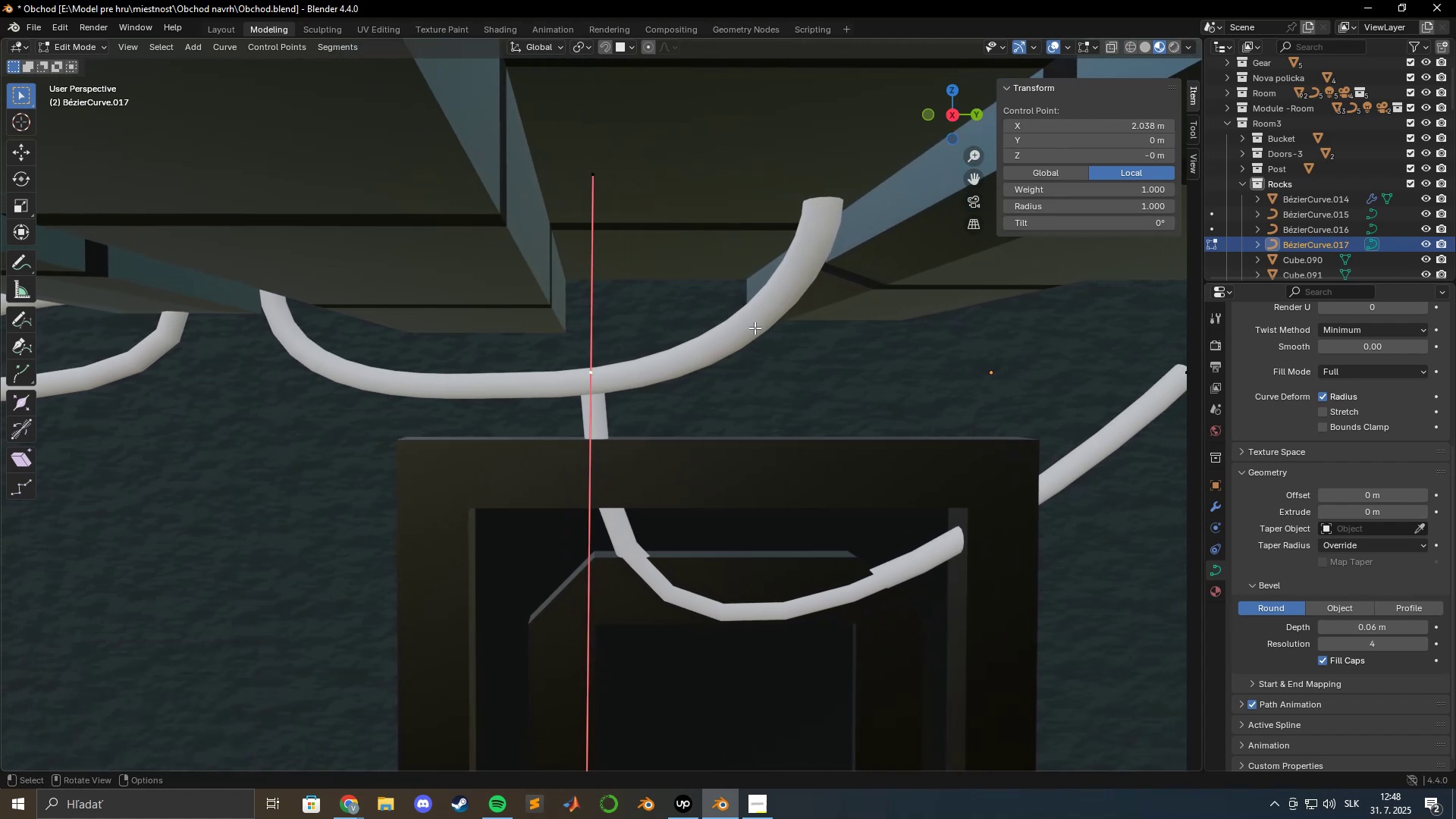 
type(gz)
 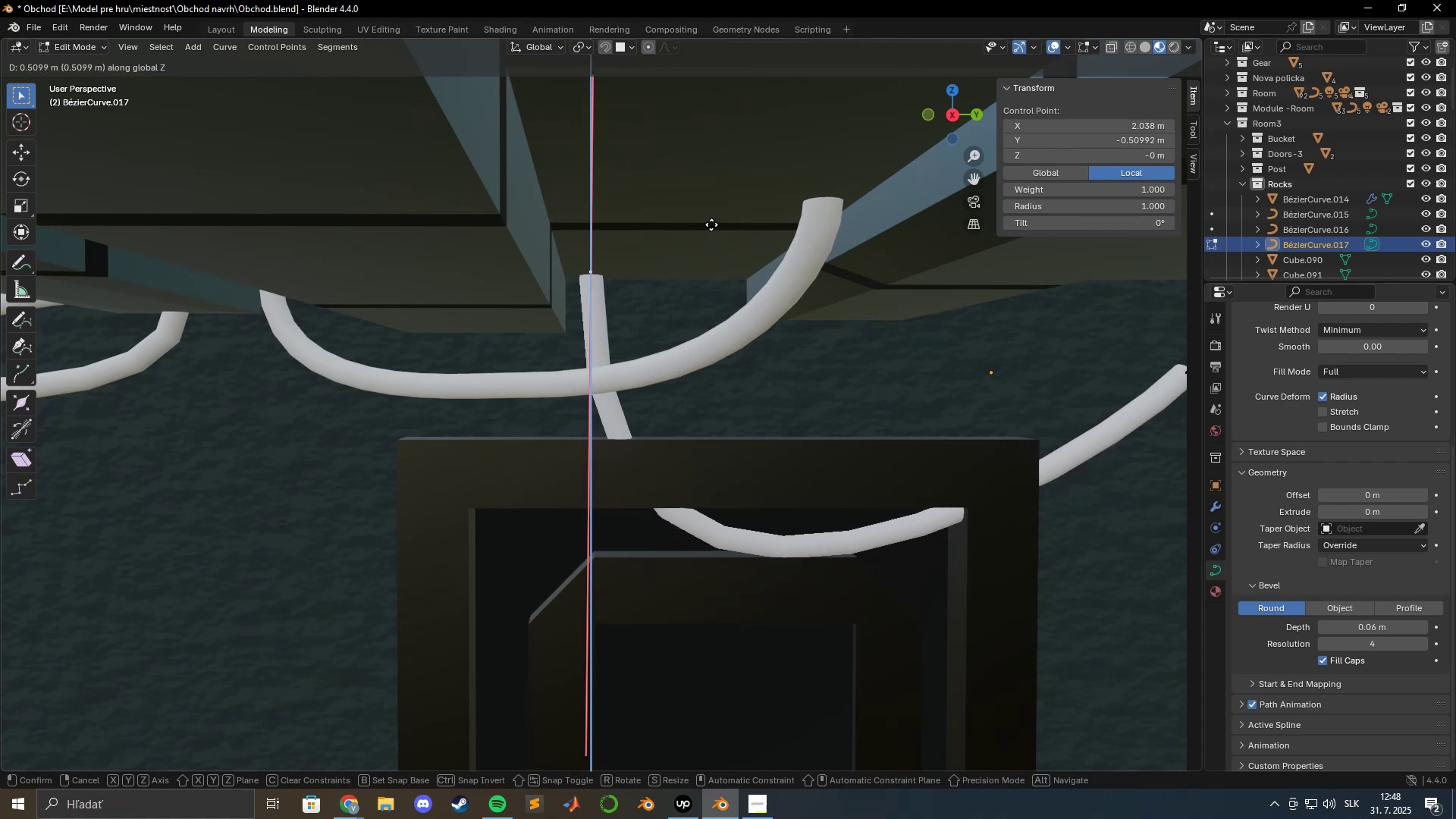 
left_click([710, 224])
 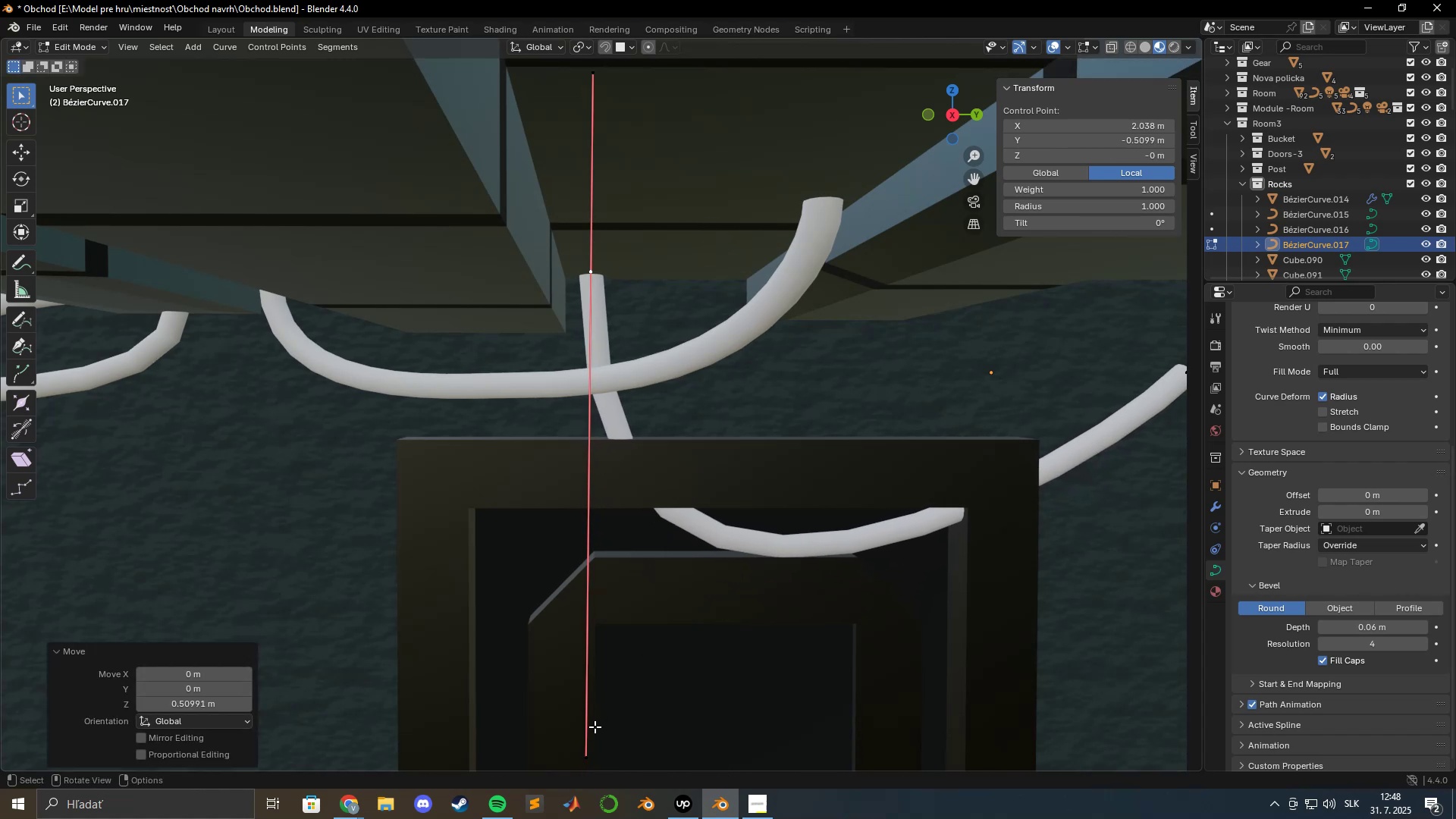 
left_click([585, 759])
 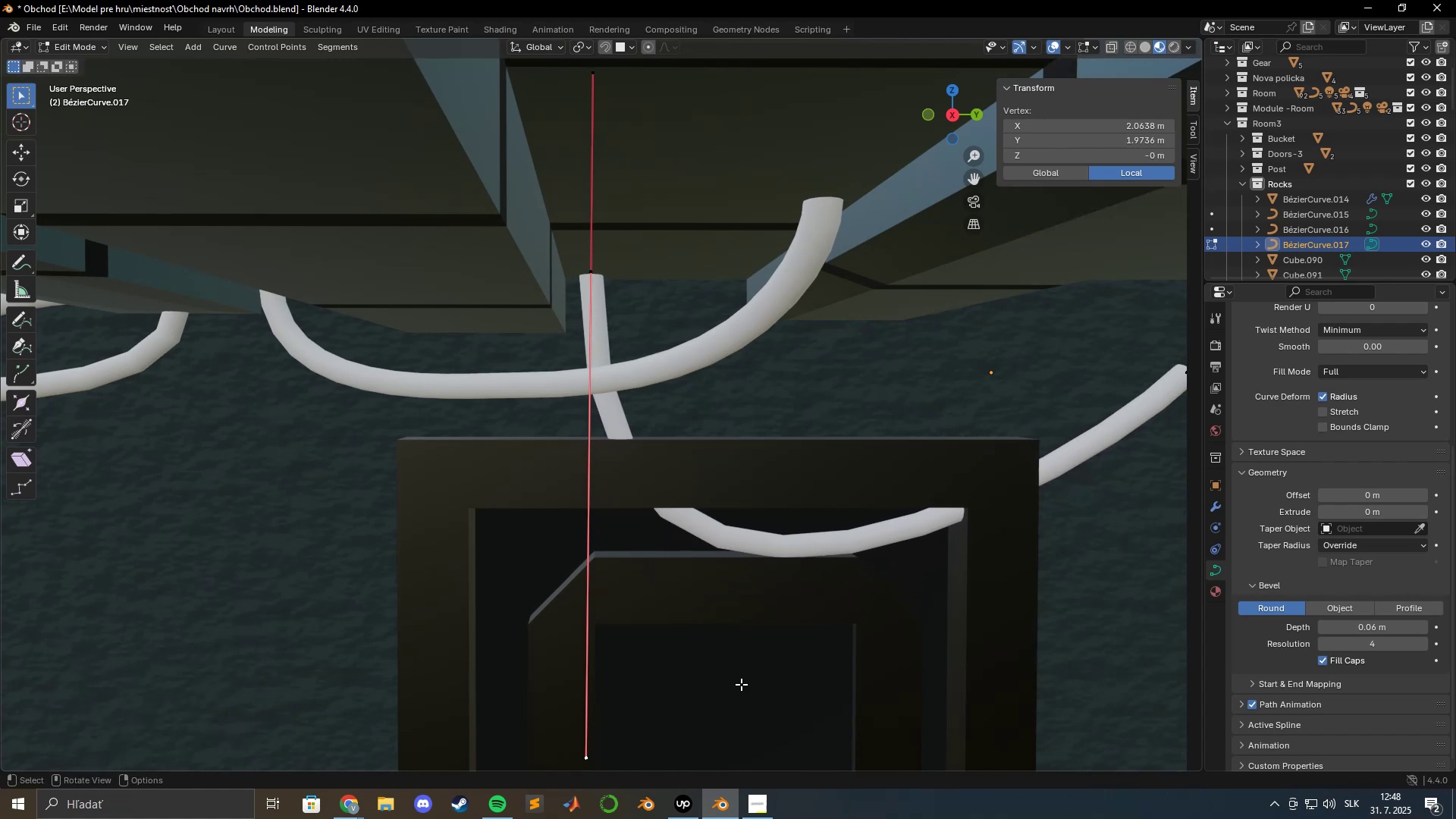 
type(gyxz)
 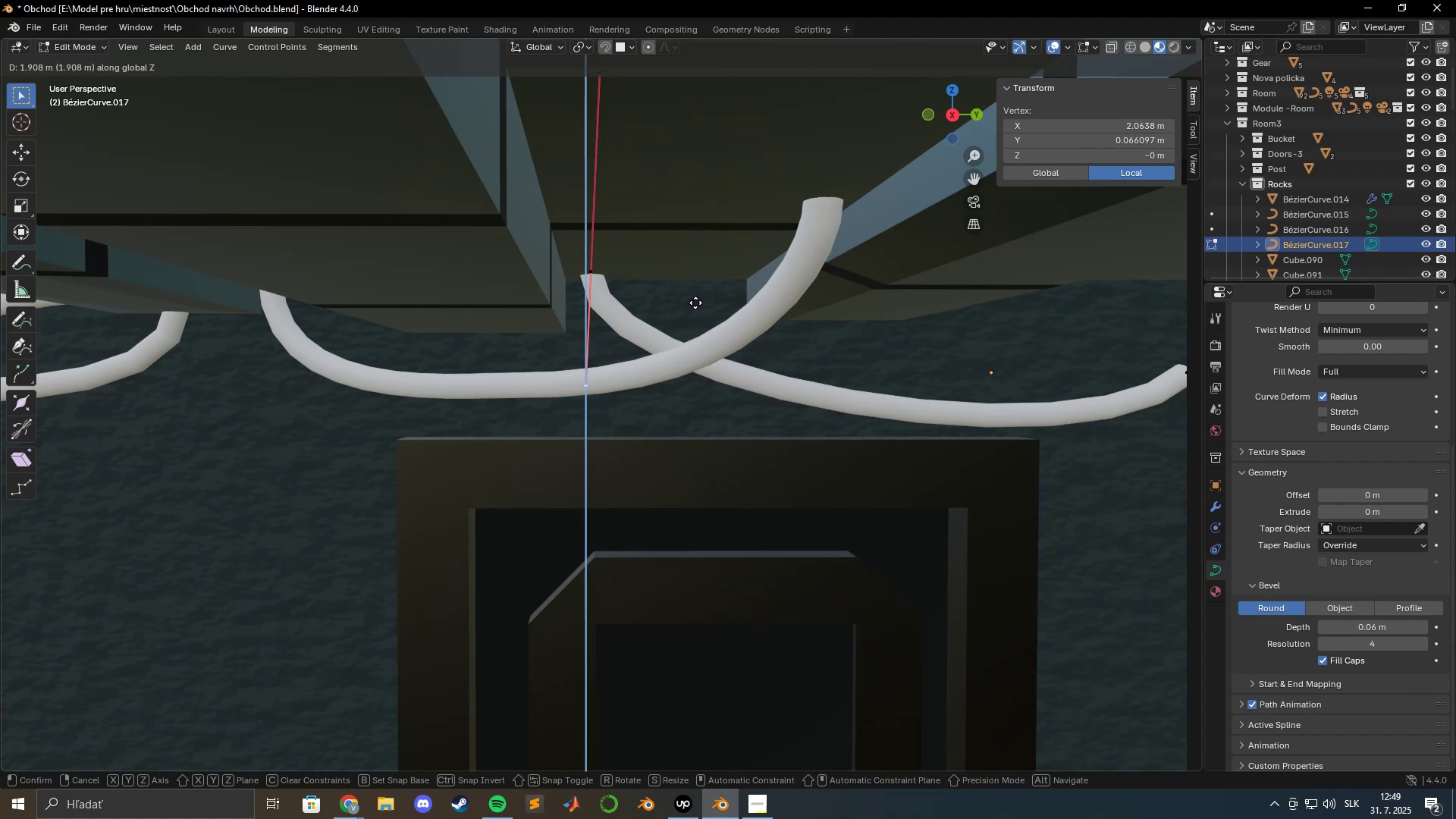 
wait(5.14)
 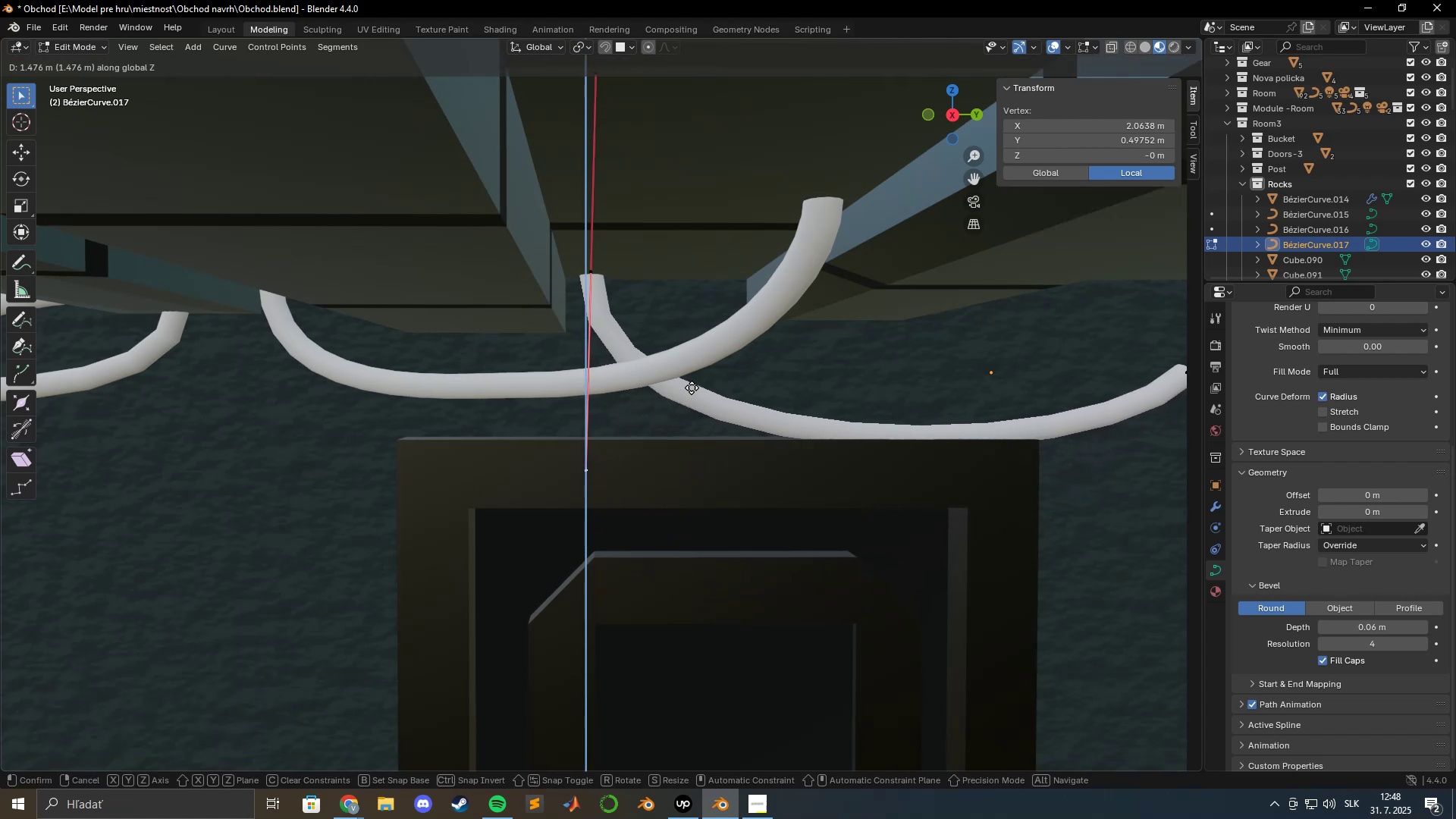 
type(gz)
 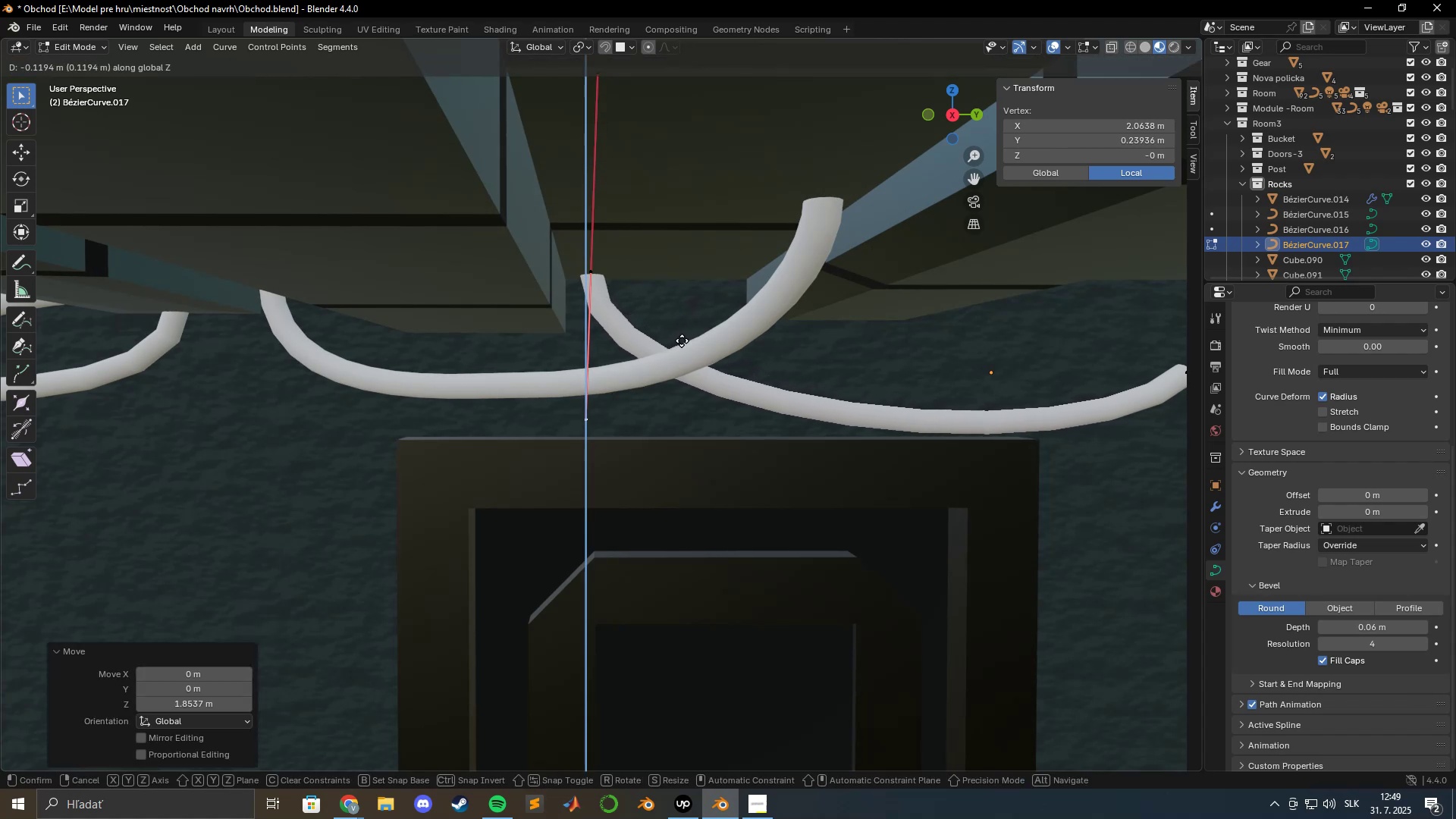 
left_click([682, 341])
 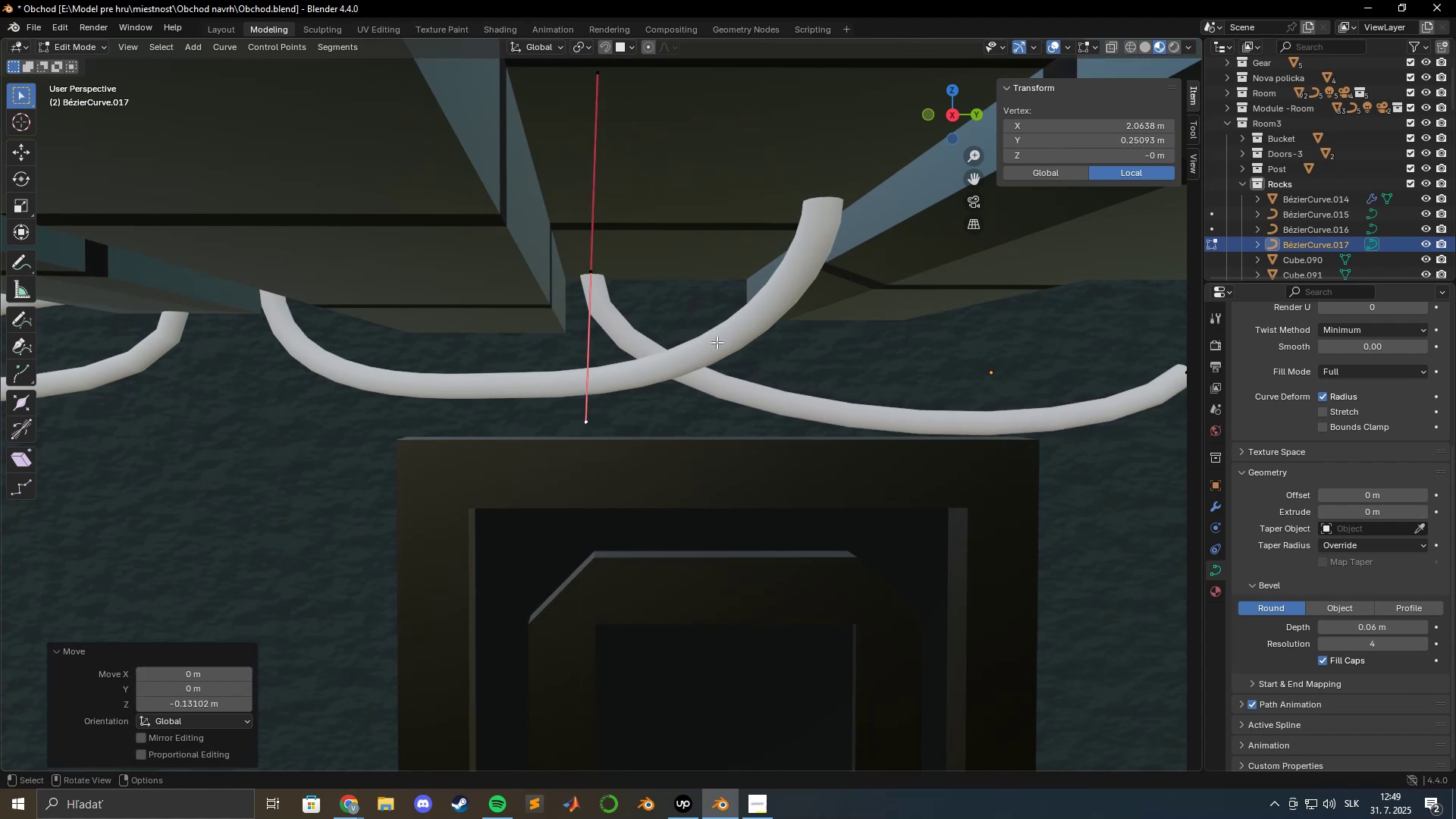 
hold_key(key=ShiftLeft, duration=0.85)
 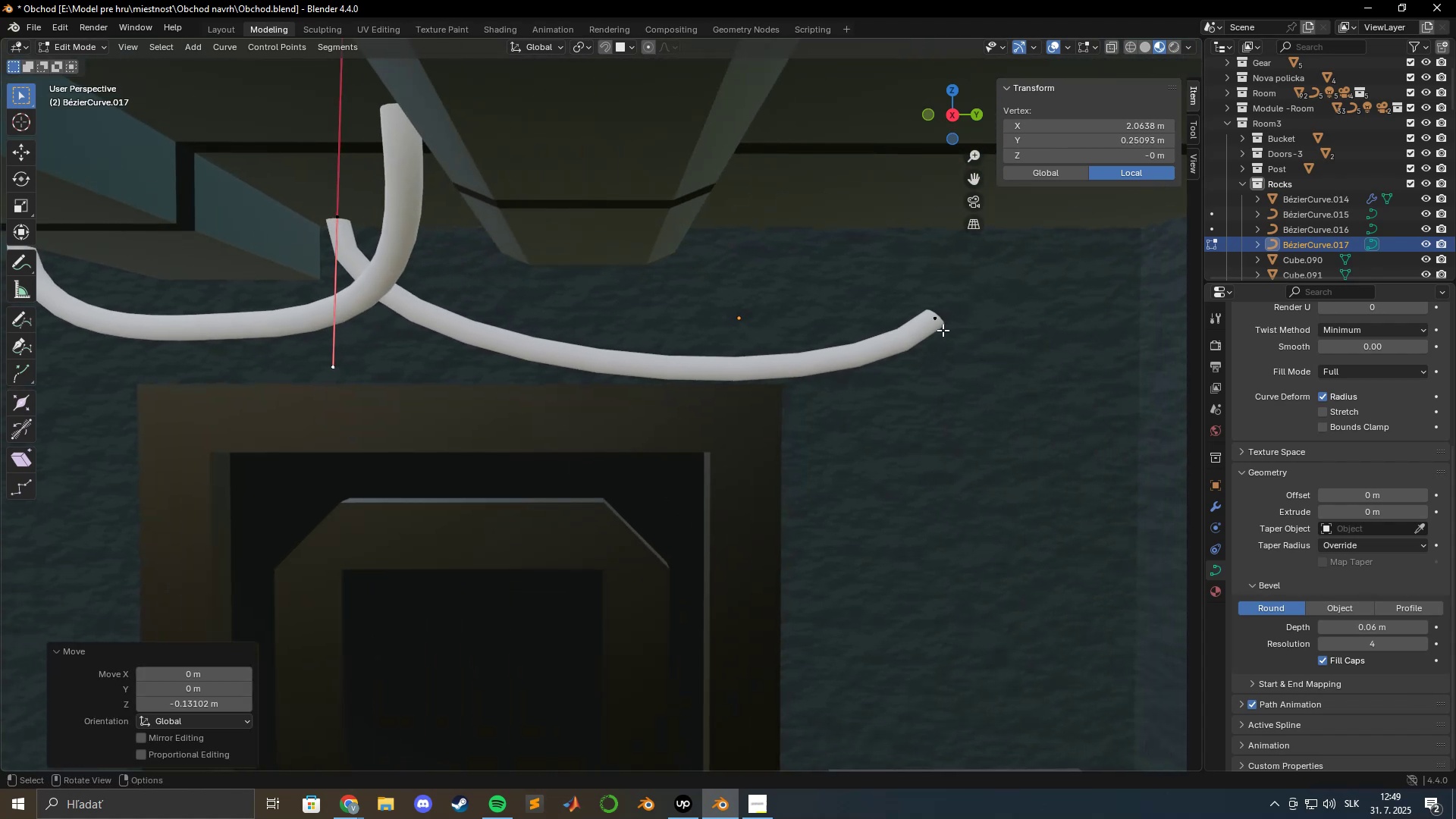 
left_click([941, 327])
 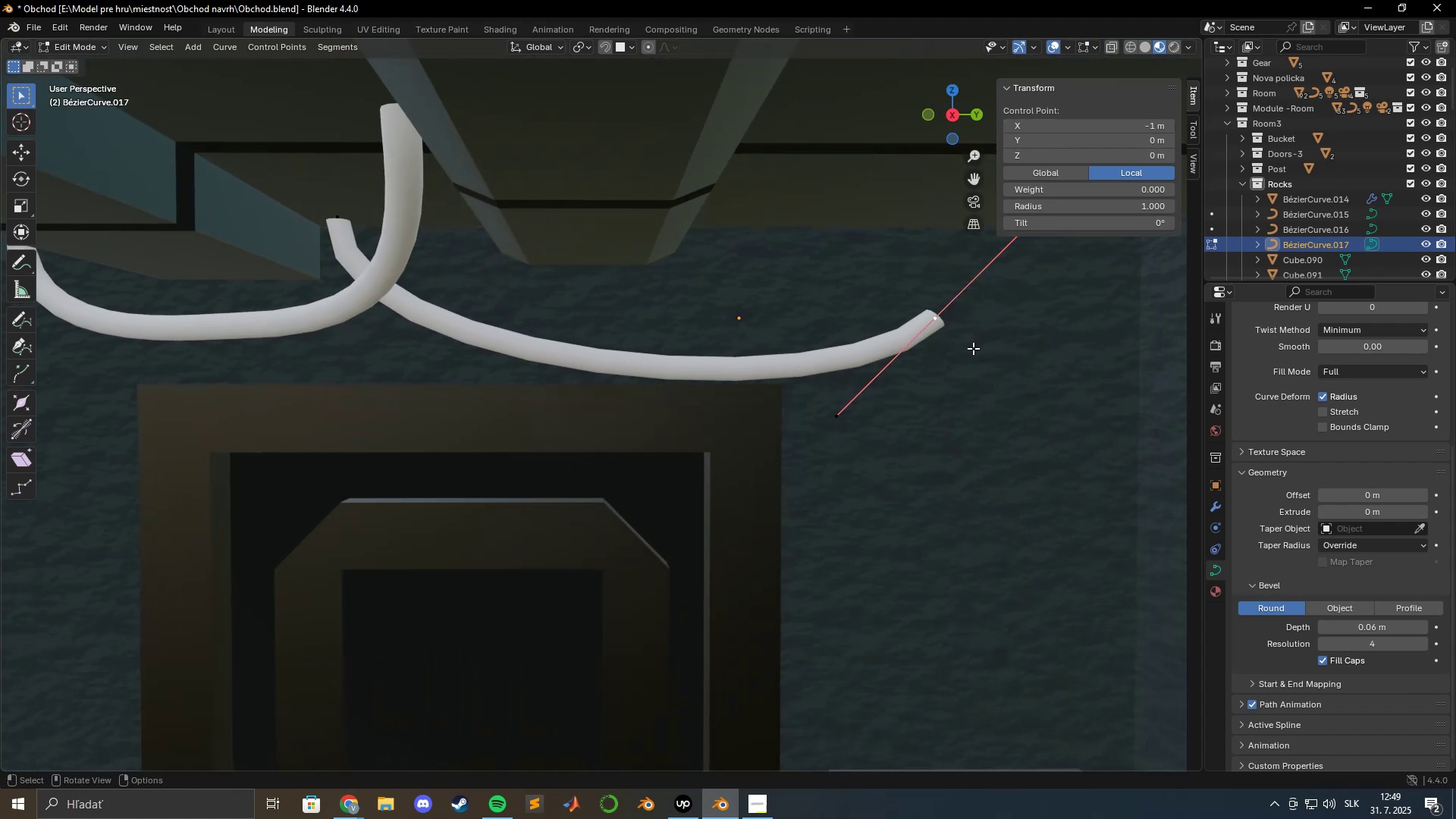 
scroll: coordinate [962, 356], scroll_direction: down, amount: 7.0
 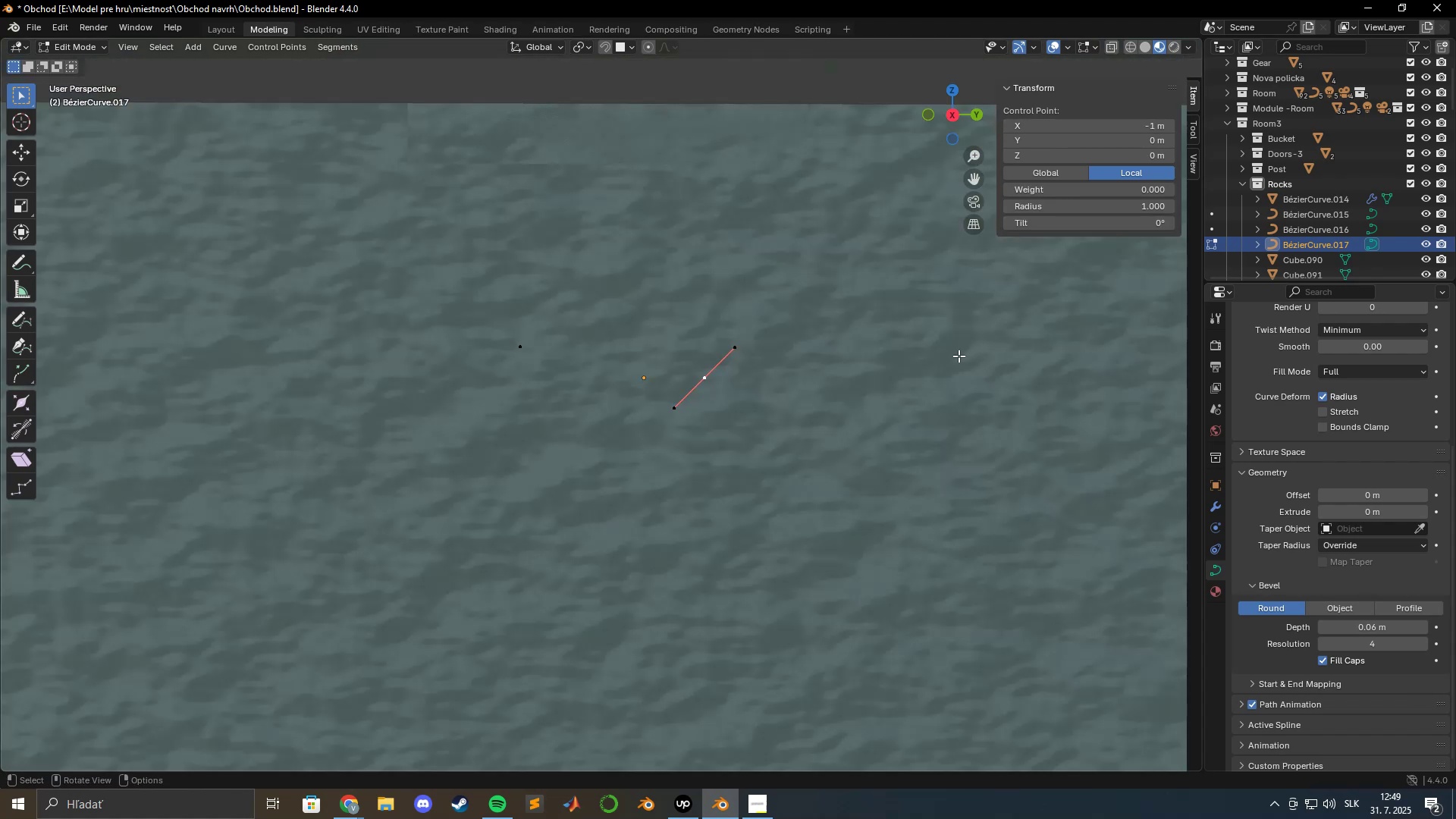 
hold_key(key=ShiftLeft, duration=1.52)
 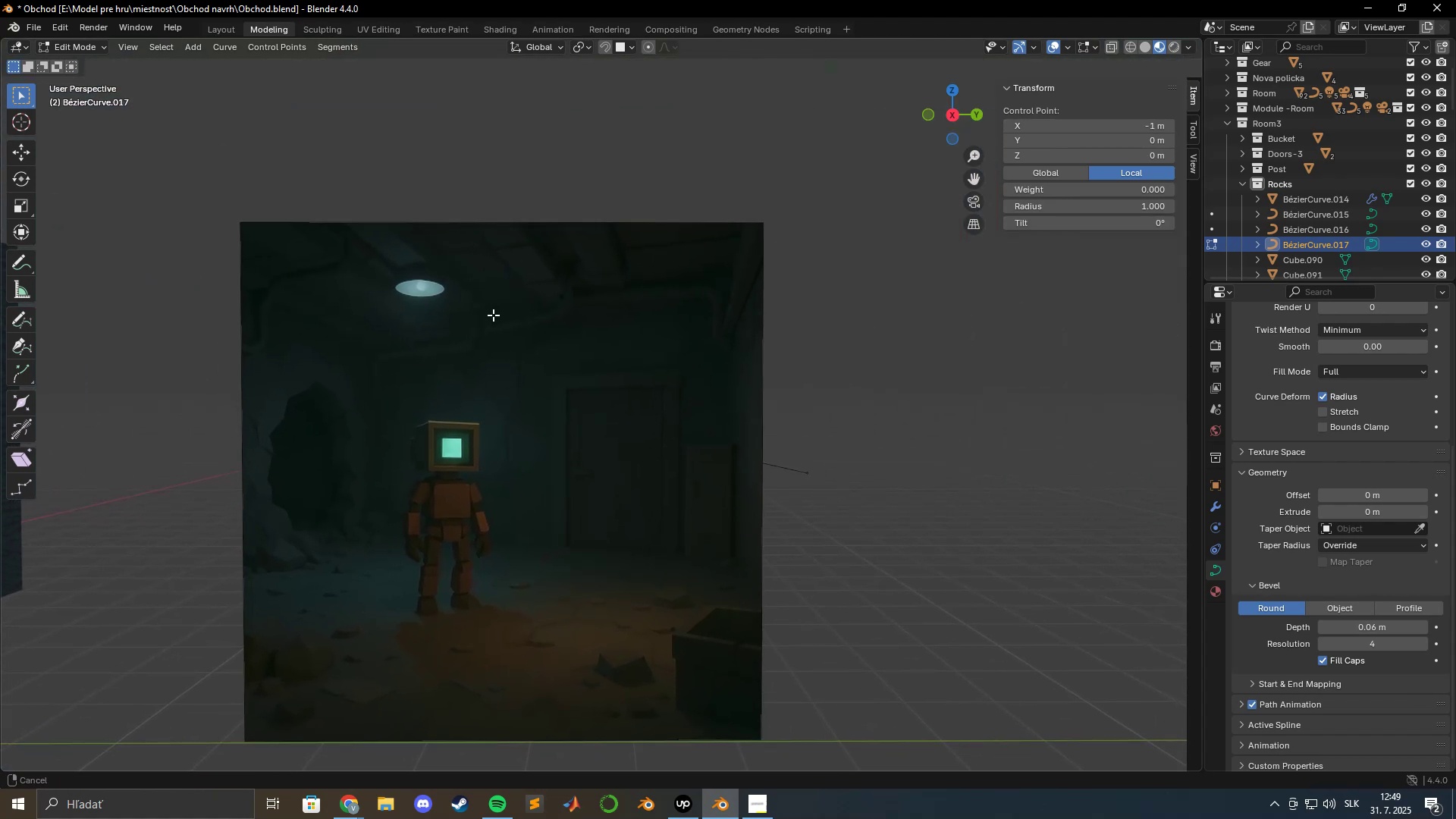 
hold_key(key=ShiftLeft, duration=1.52)
 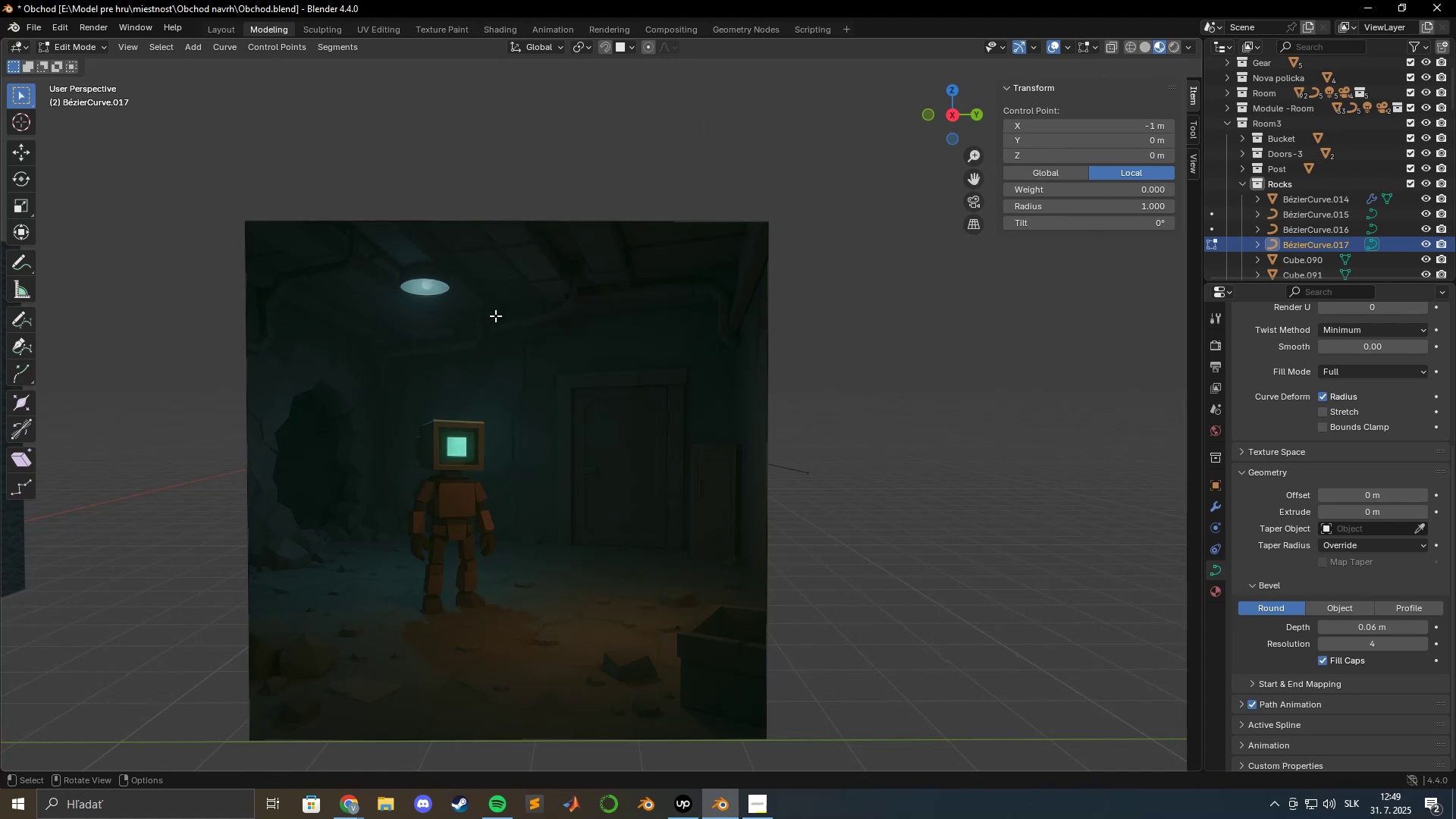 
hold_key(key=ShiftLeft, duration=1.07)
 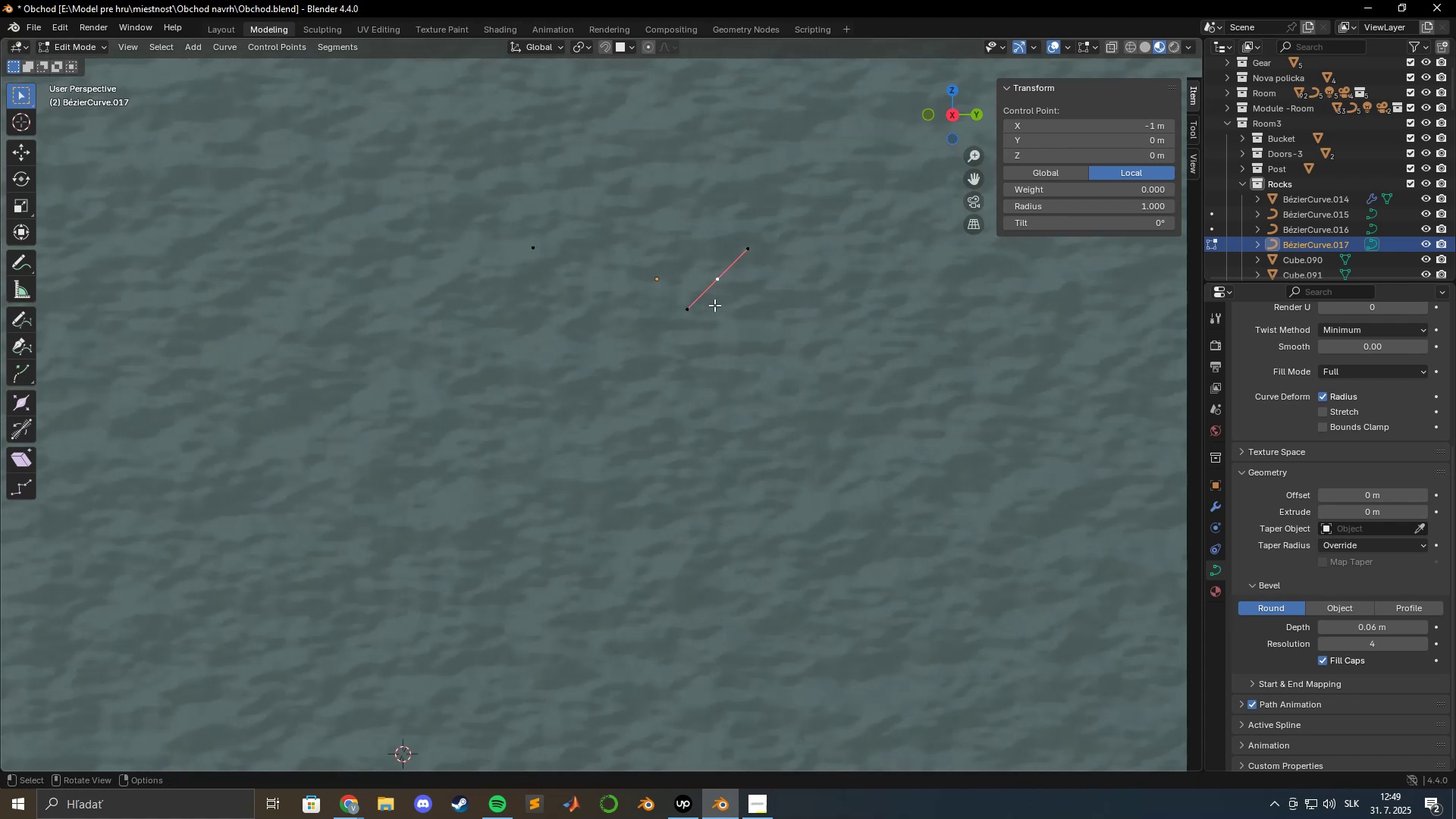 
scroll: coordinate [707, 306], scroll_direction: up, amount: 5.0
 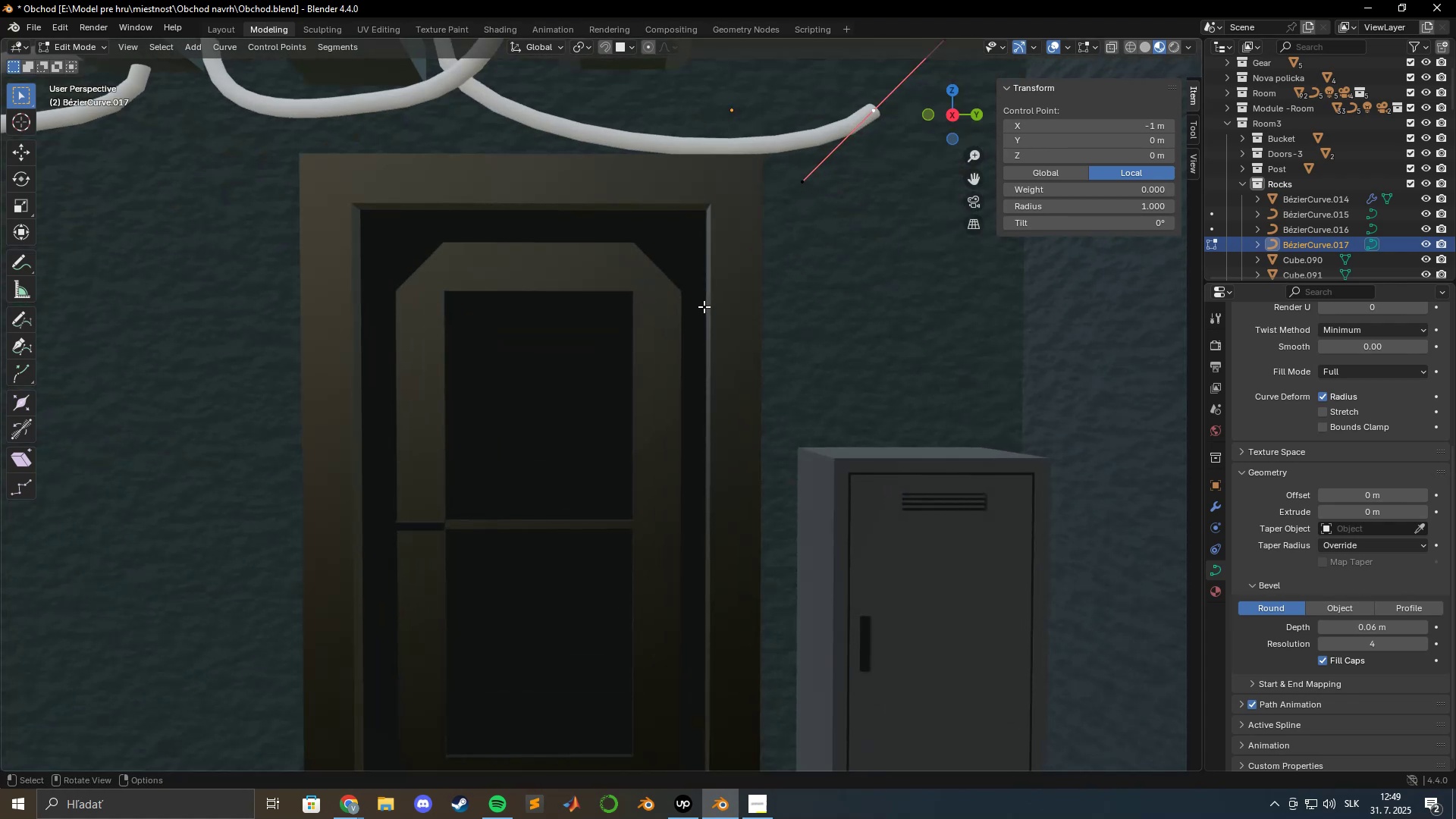 
hold_key(key=ShiftLeft, duration=0.81)
 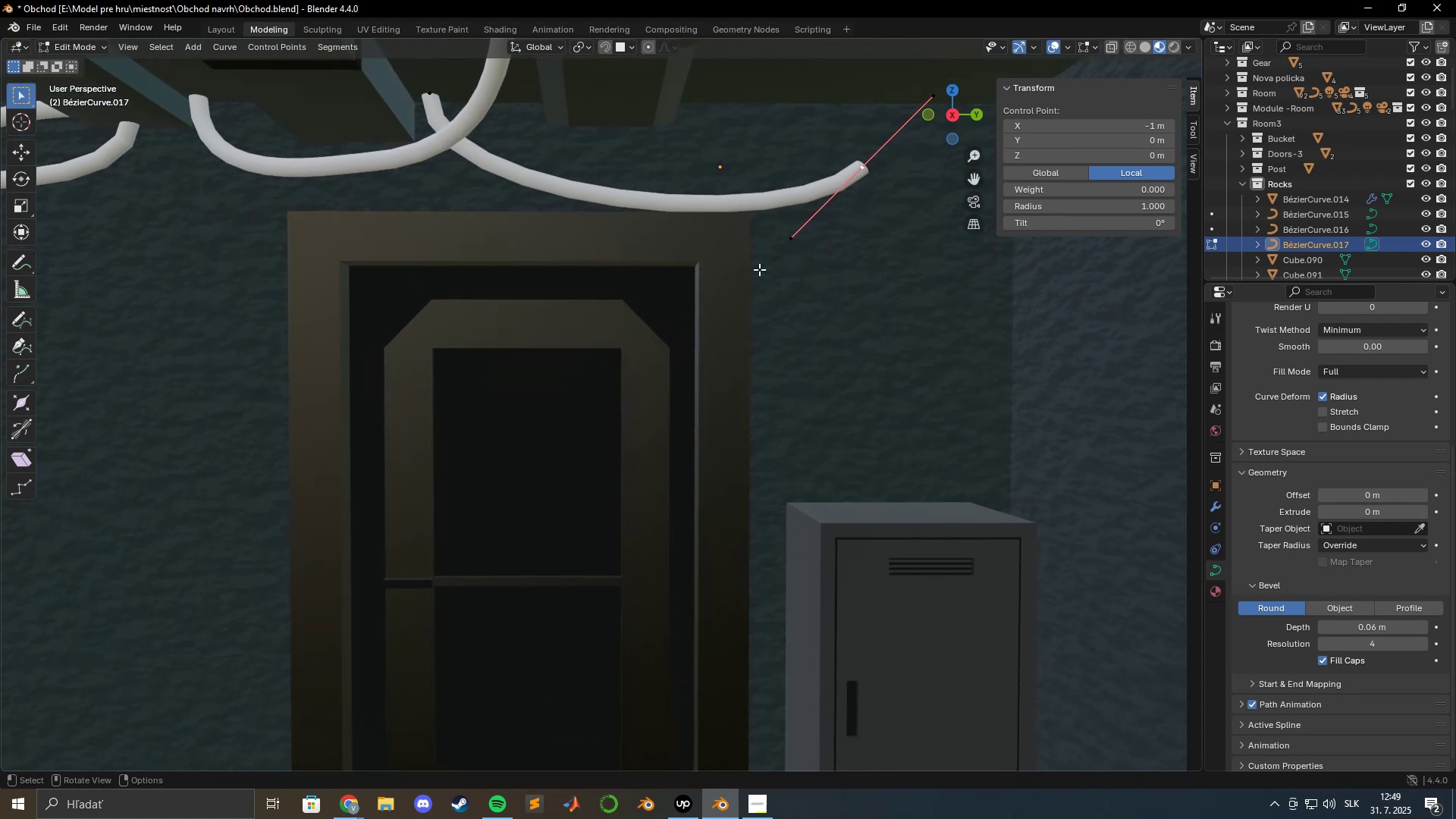 
hold_key(key=ShiftLeft, duration=0.77)
 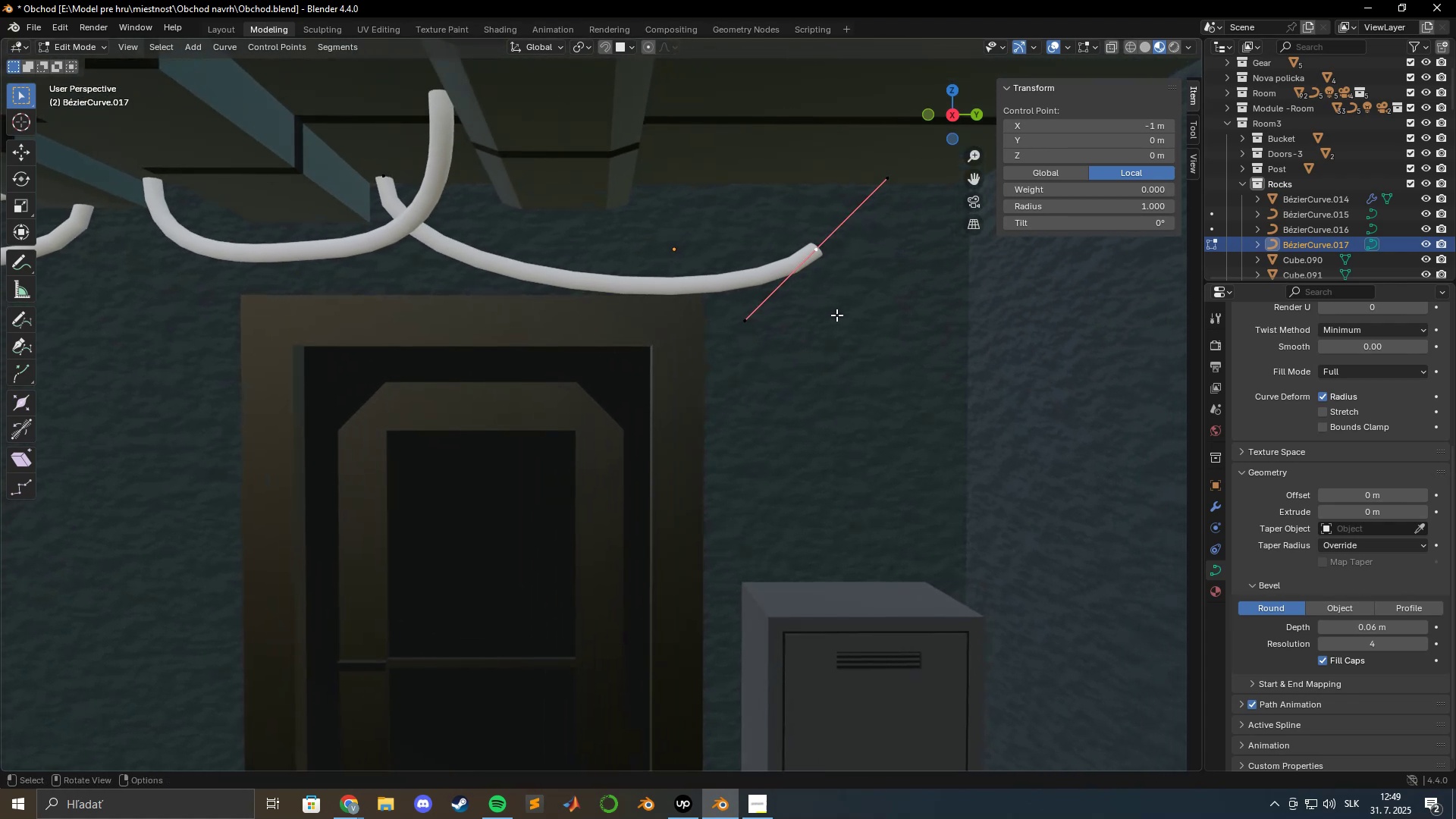 
scroll: coordinate [846, 324], scroll_direction: down, amount: 6.0
 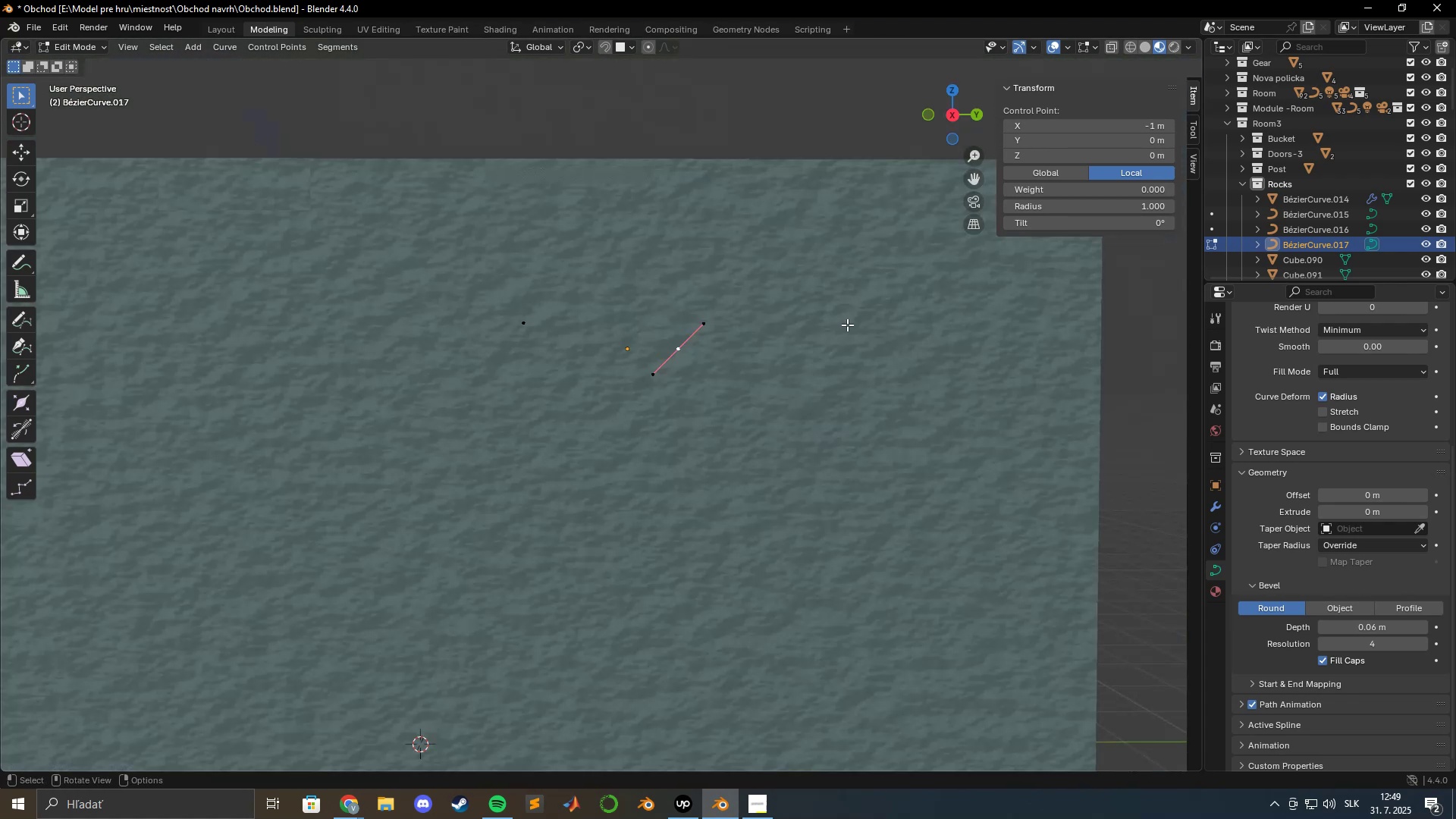 
hold_key(key=ShiftLeft, duration=0.84)
 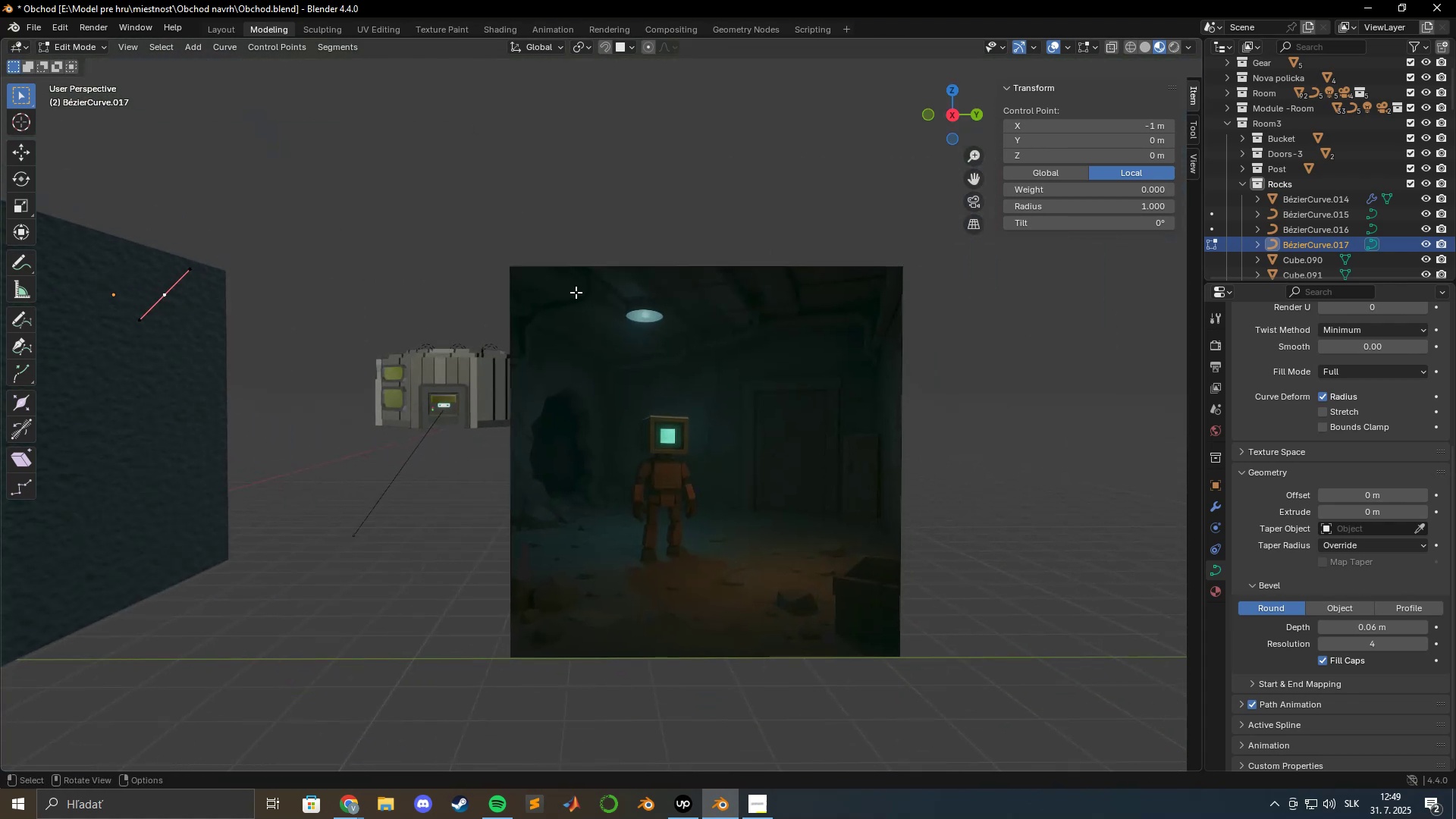 
scroll: coordinate [607, 297], scroll_direction: up, amount: 2.0
 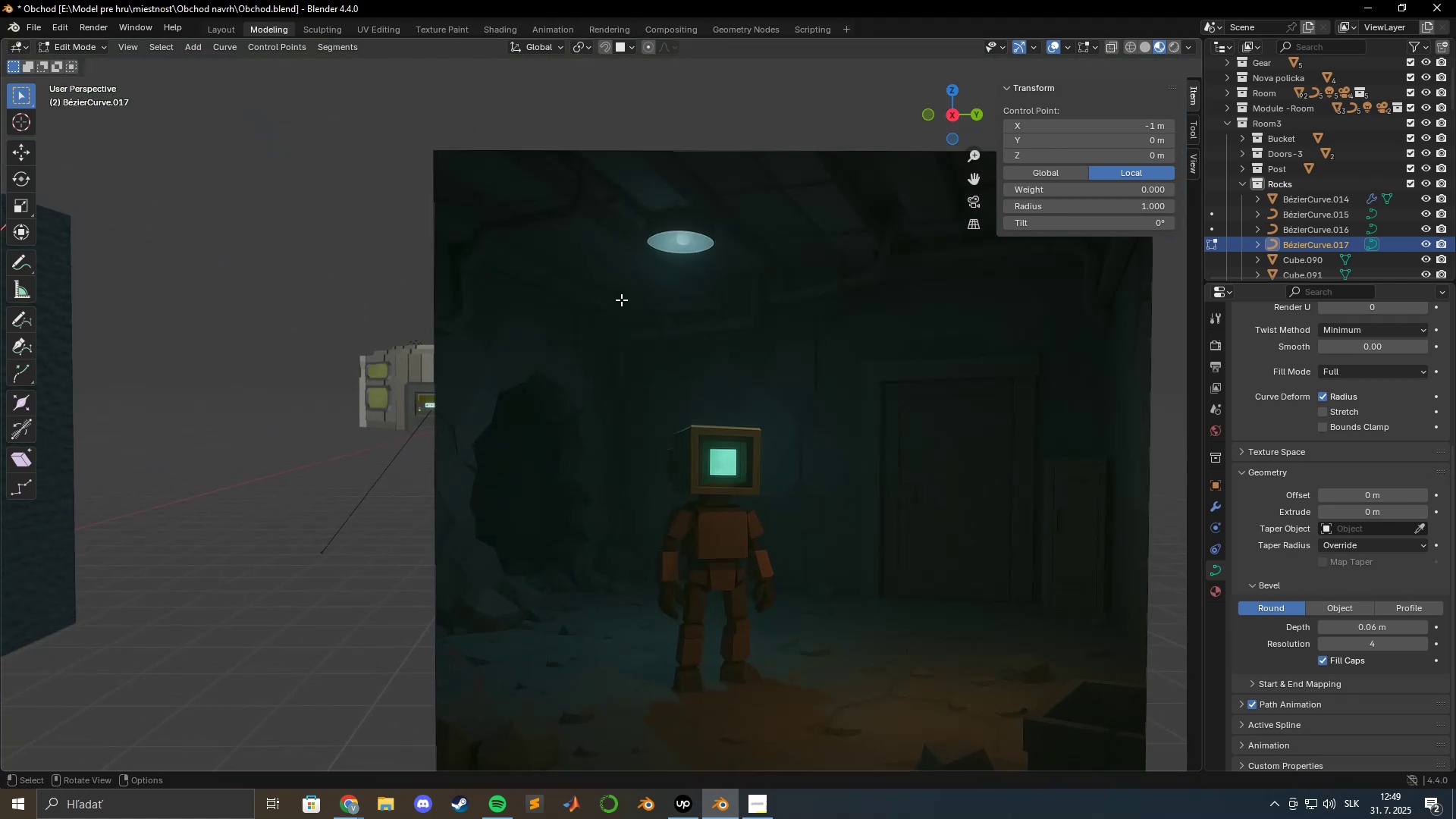 
hold_key(key=ShiftLeft, duration=1.21)
 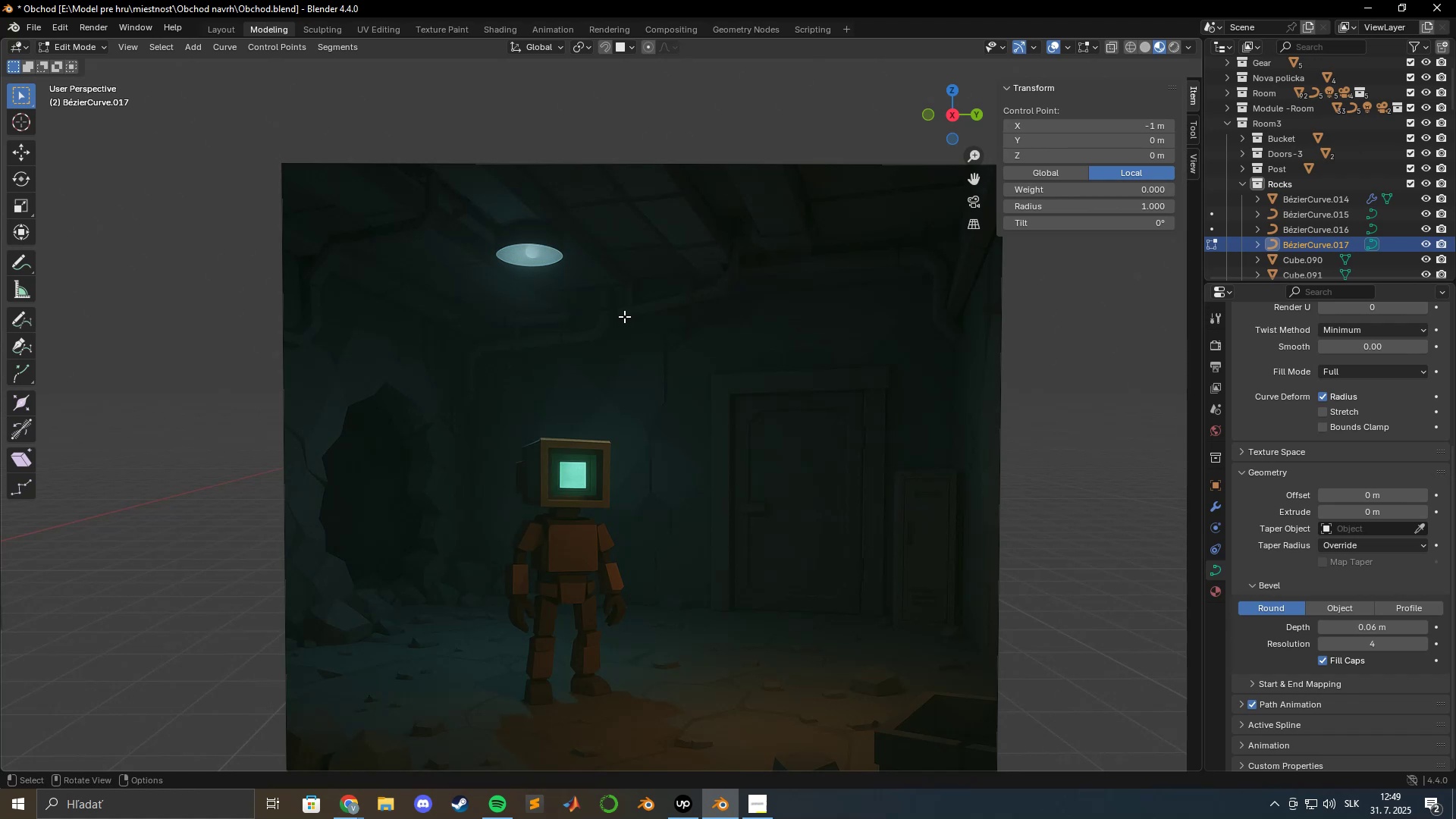 
hold_key(key=ShiftLeft, duration=1.53)
 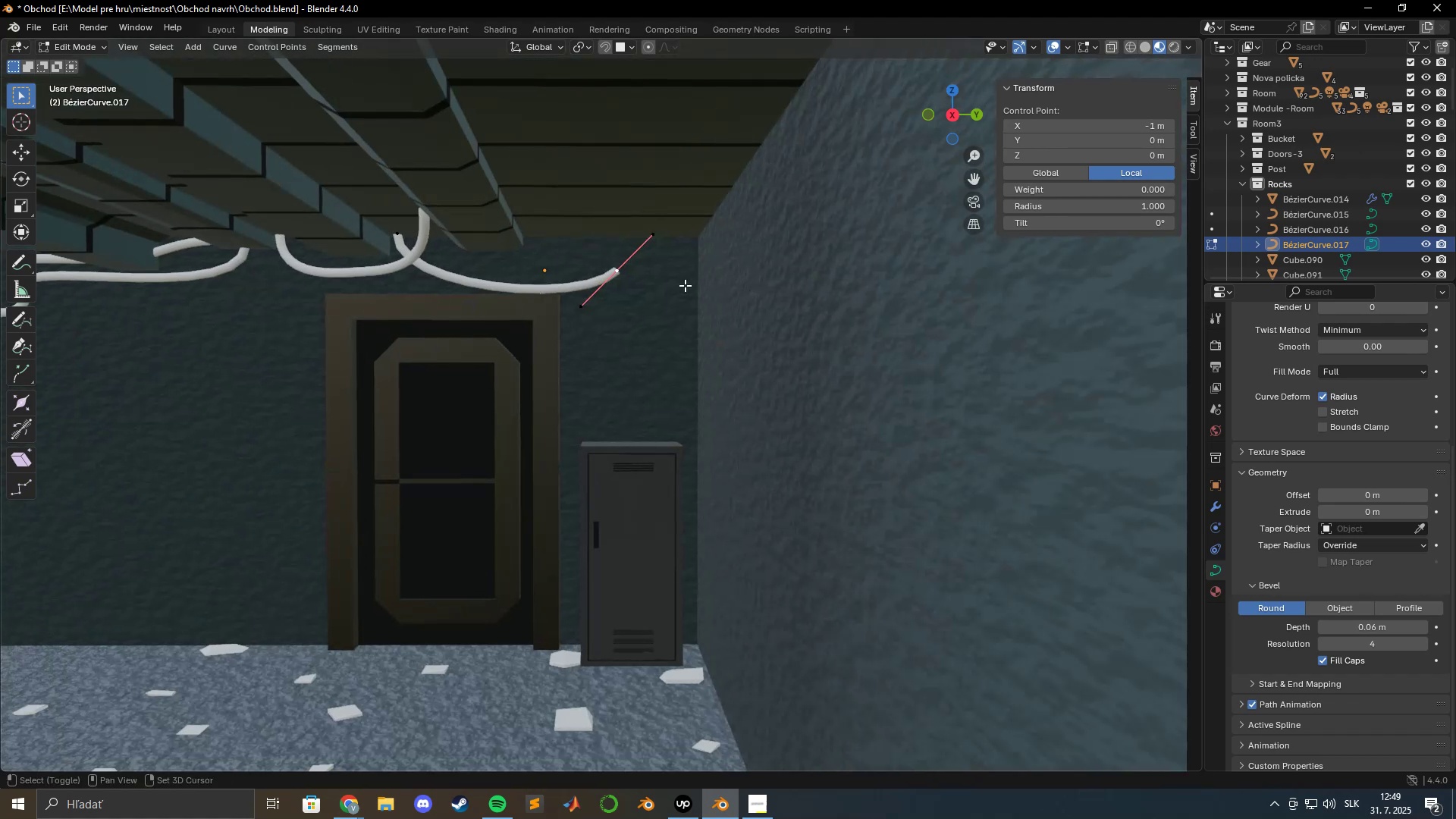 
hold_key(key=ShiftLeft, duration=1.34)
 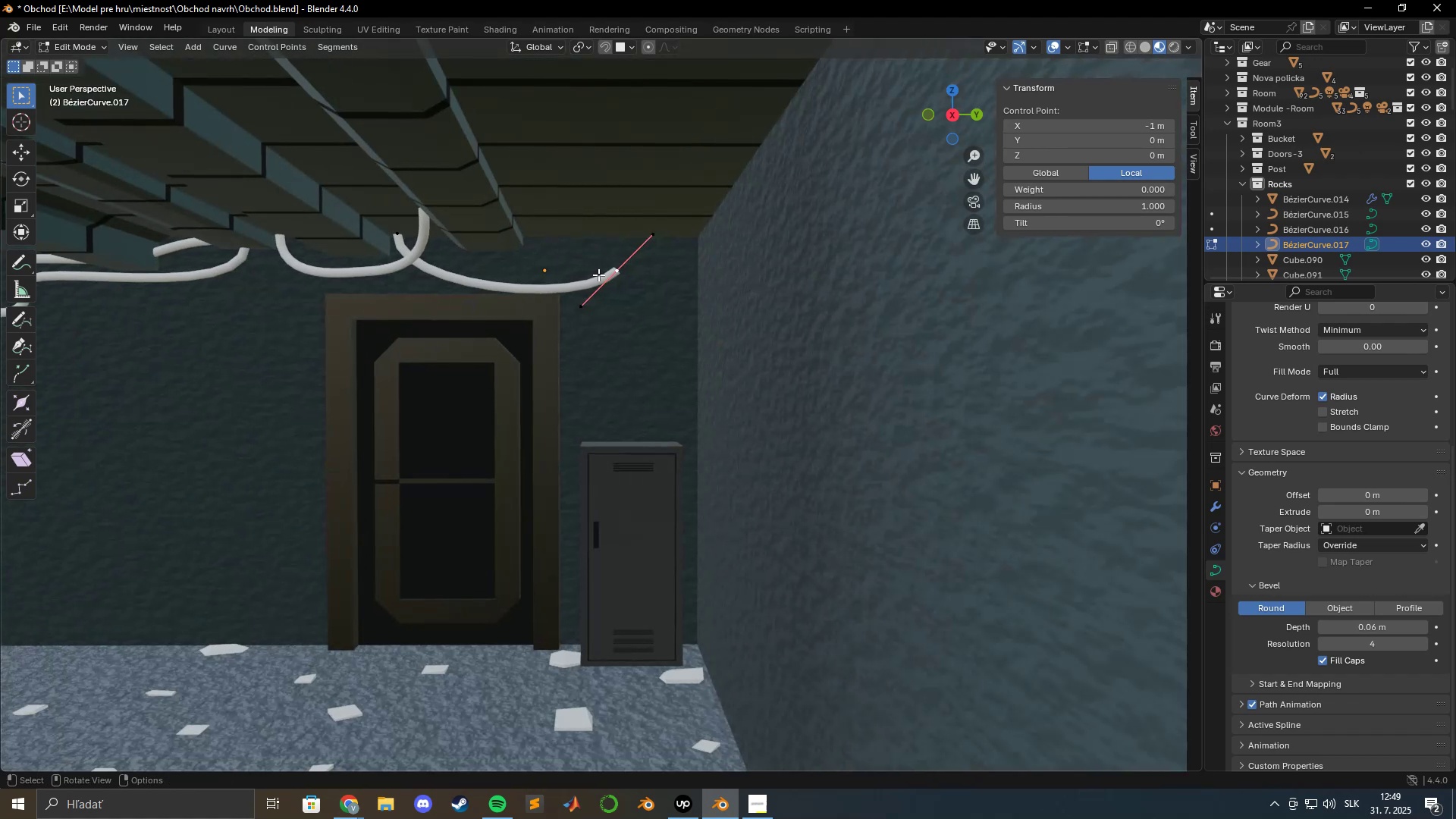 
scroll: coordinate [598, 275], scroll_direction: up, amount: 4.0
 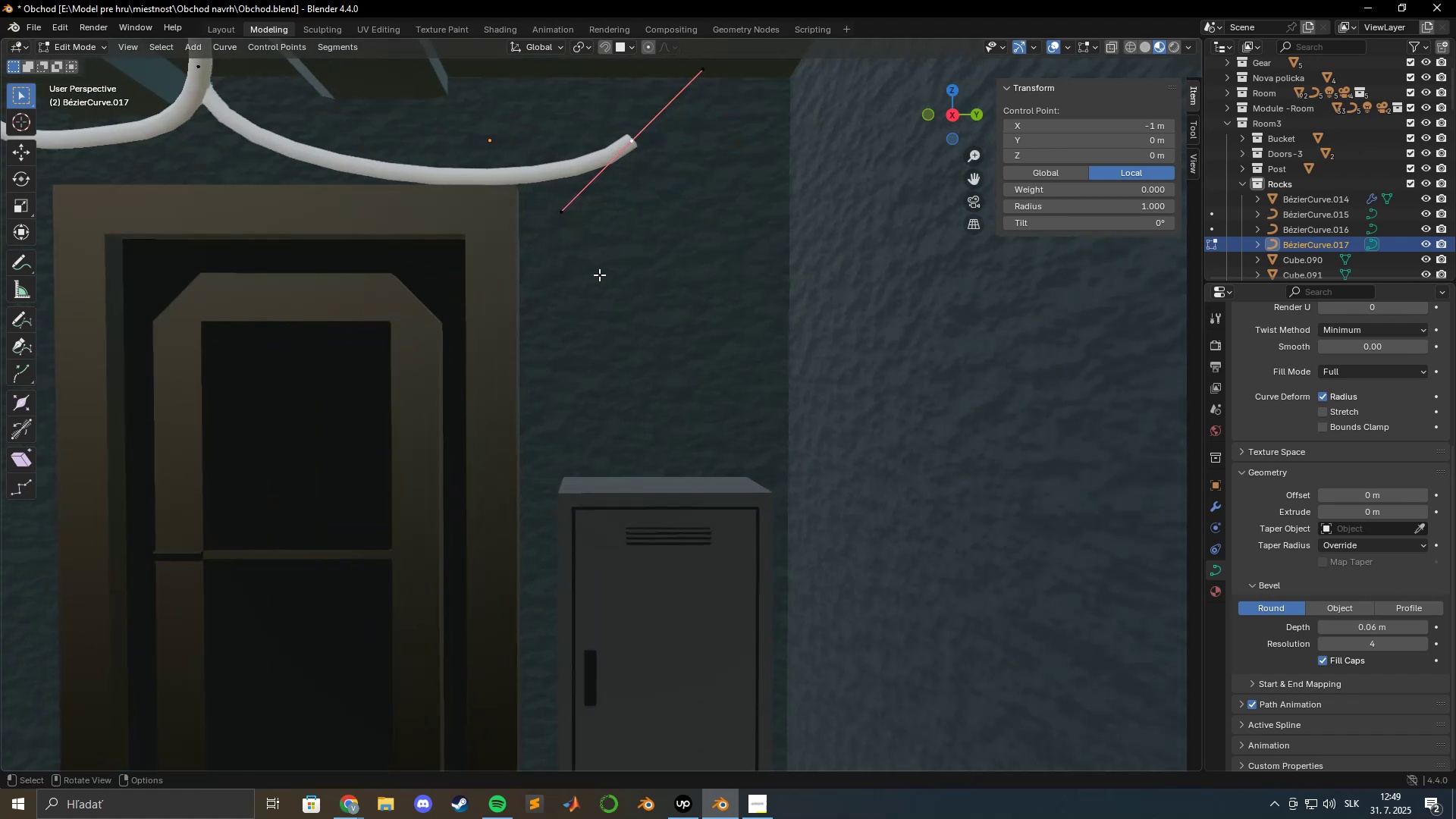 
hold_key(key=ShiftLeft, duration=0.69)
 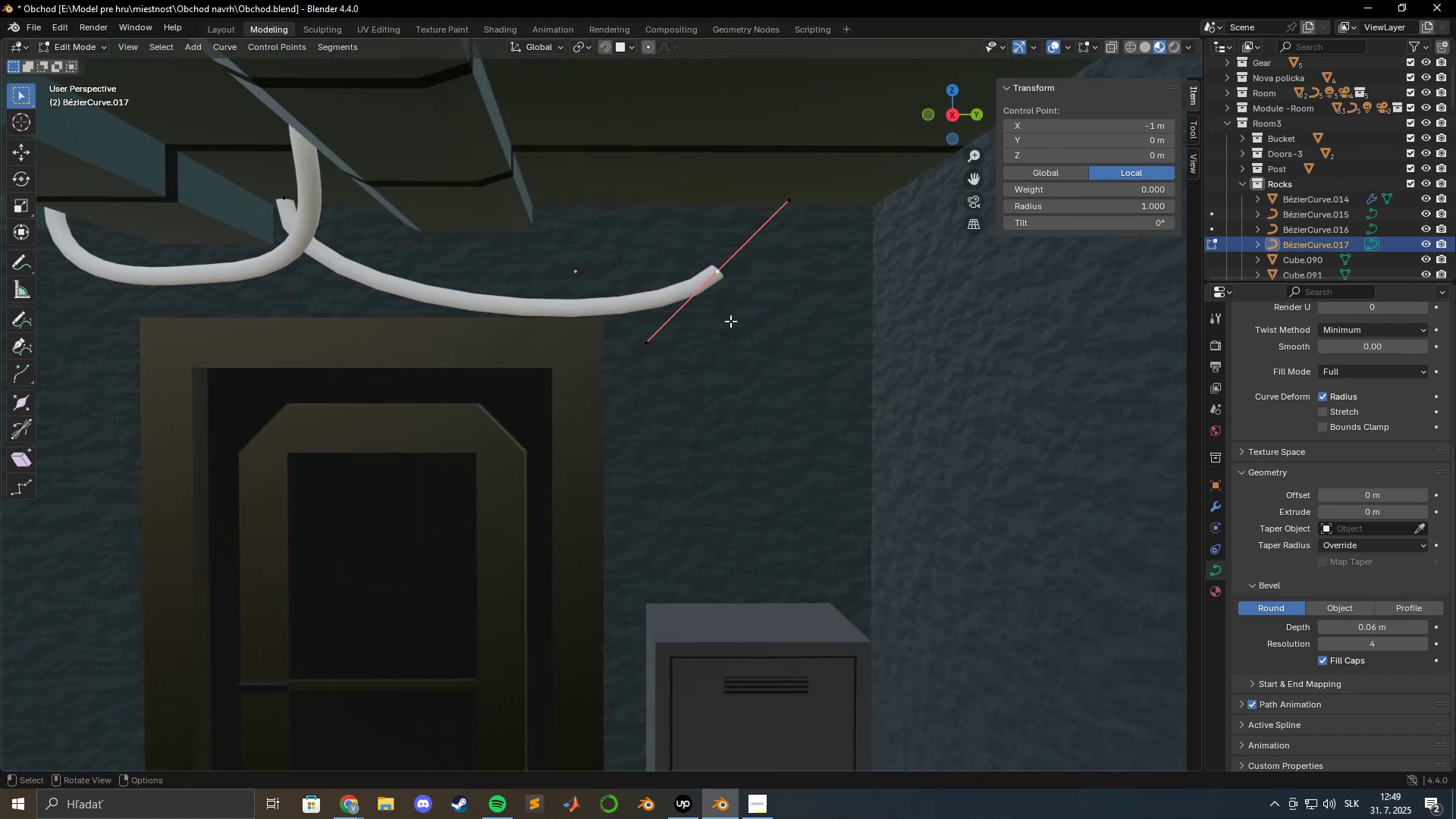 
type(gz)
 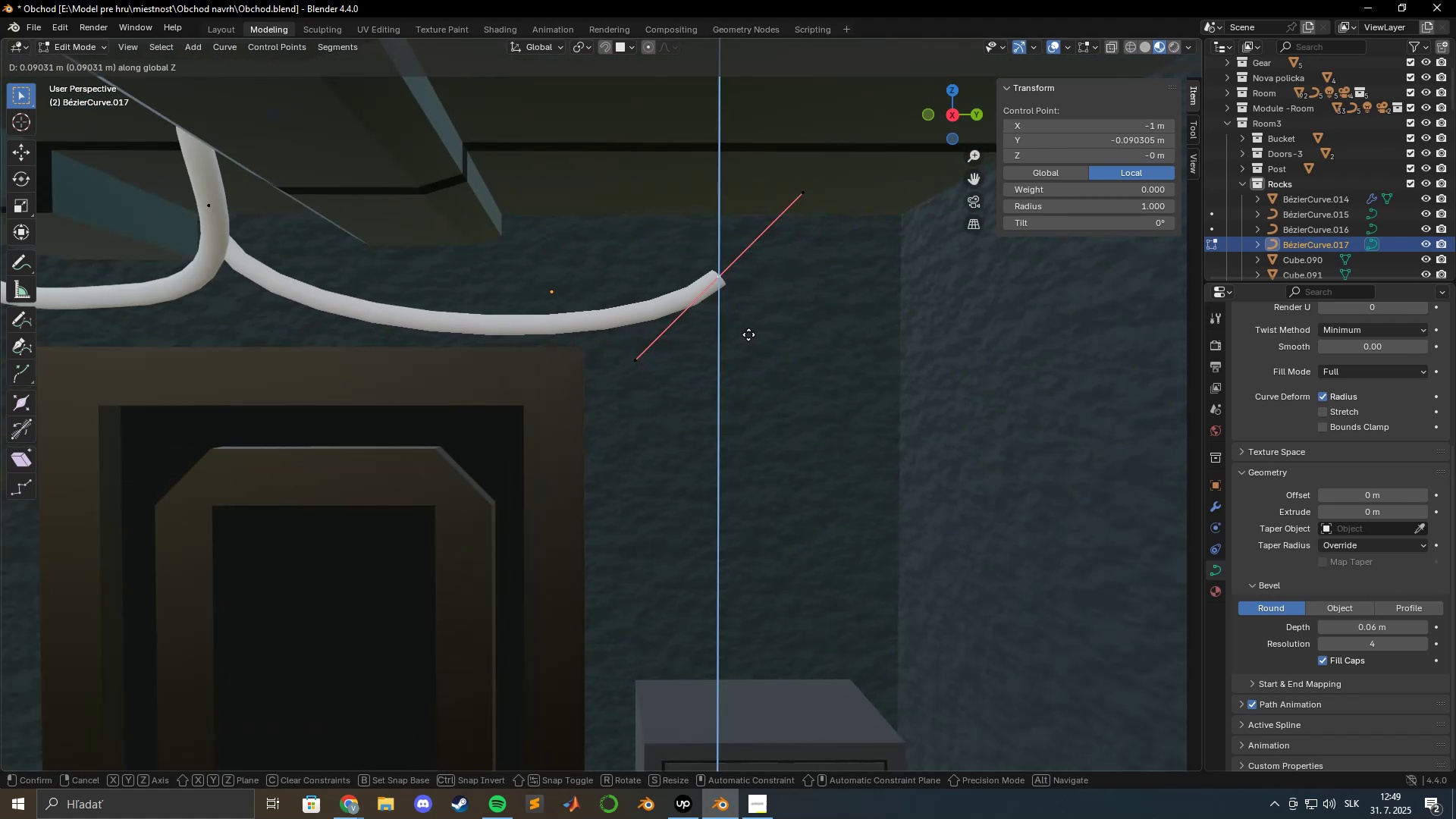 
scroll: coordinate [770, 318], scroll_direction: up, amount: 5.0
 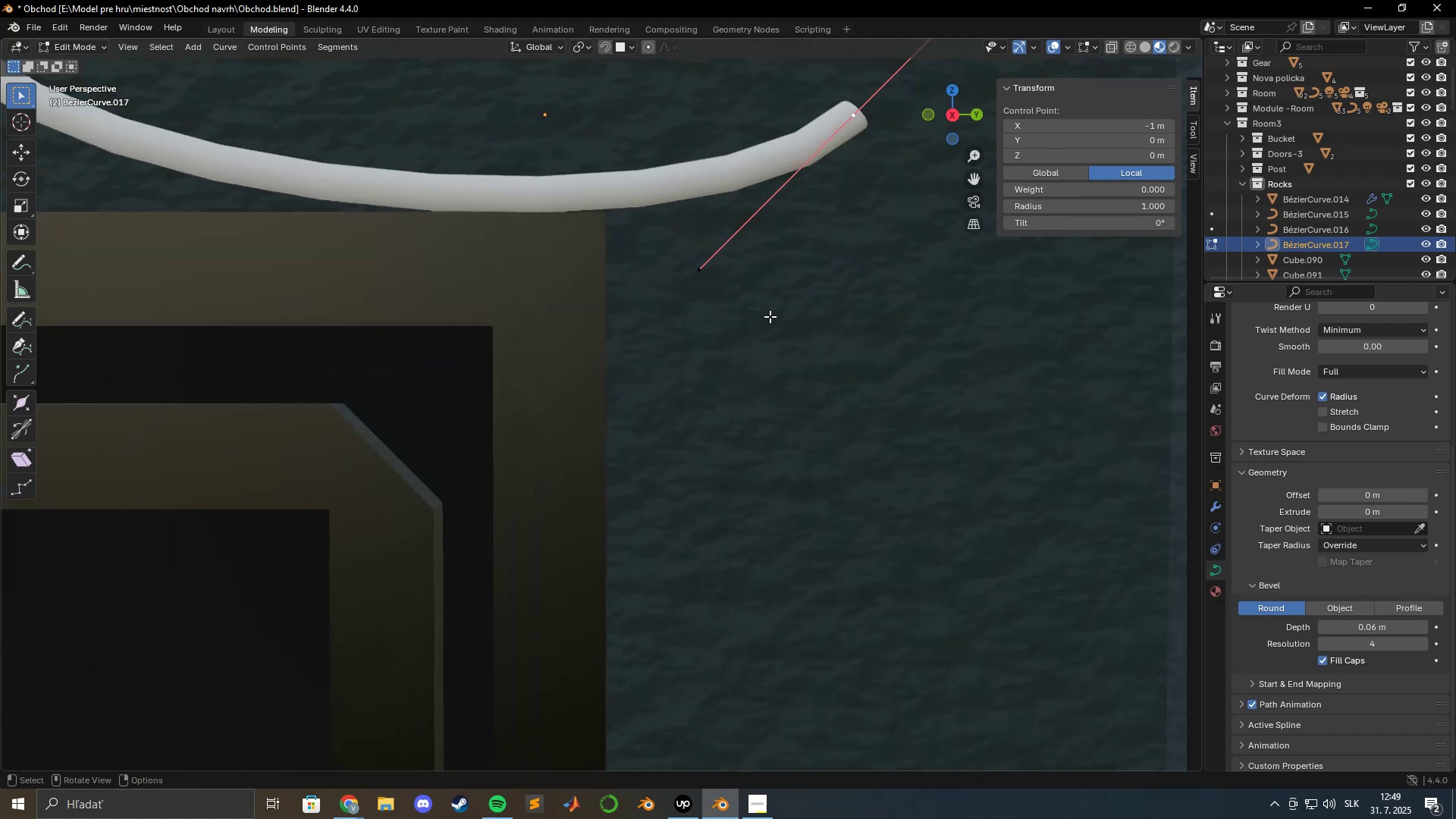 
scroll: coordinate [736, 369], scroll_direction: down, amount: 4.0
 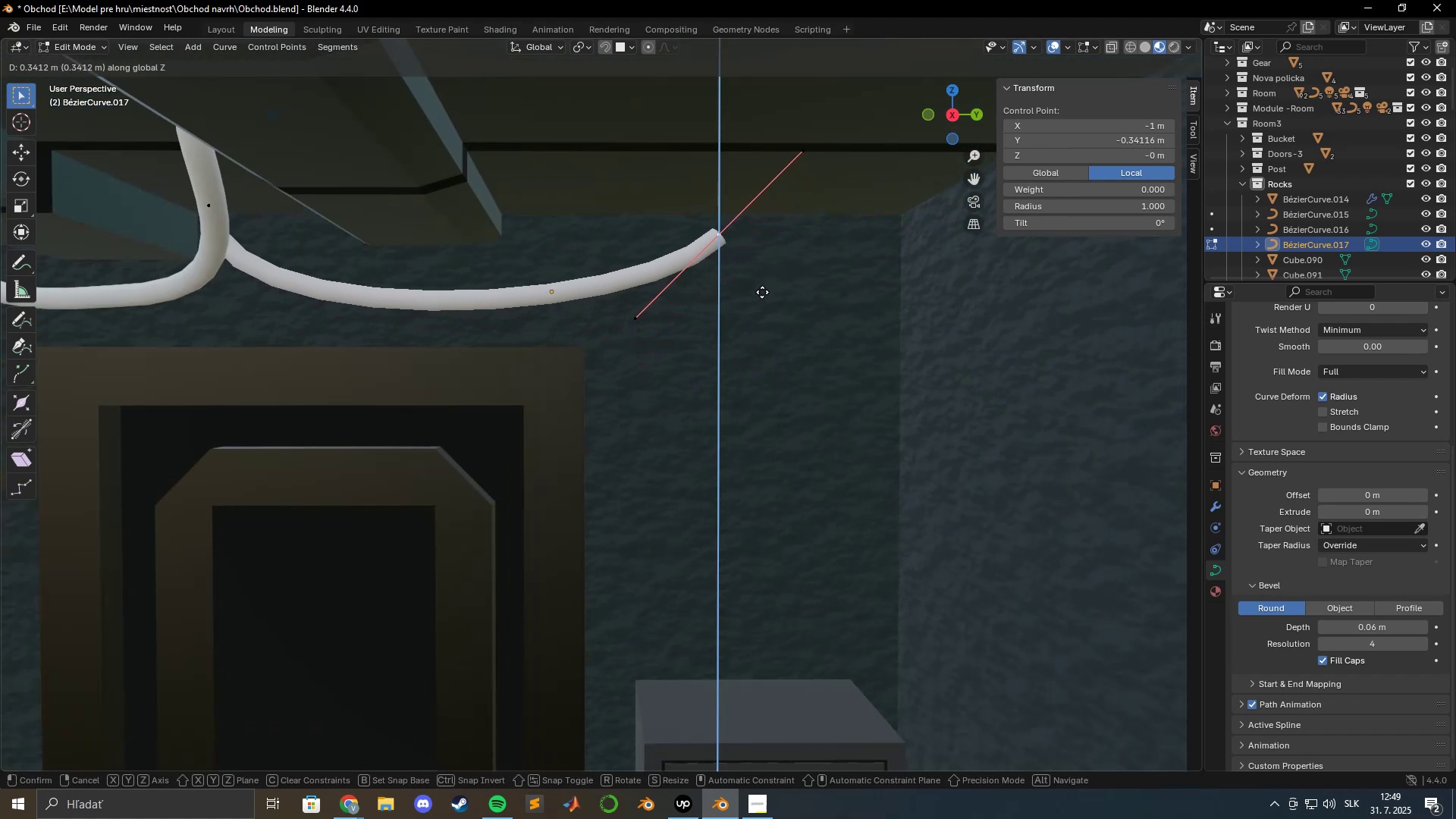 
left_click([764, 285])
 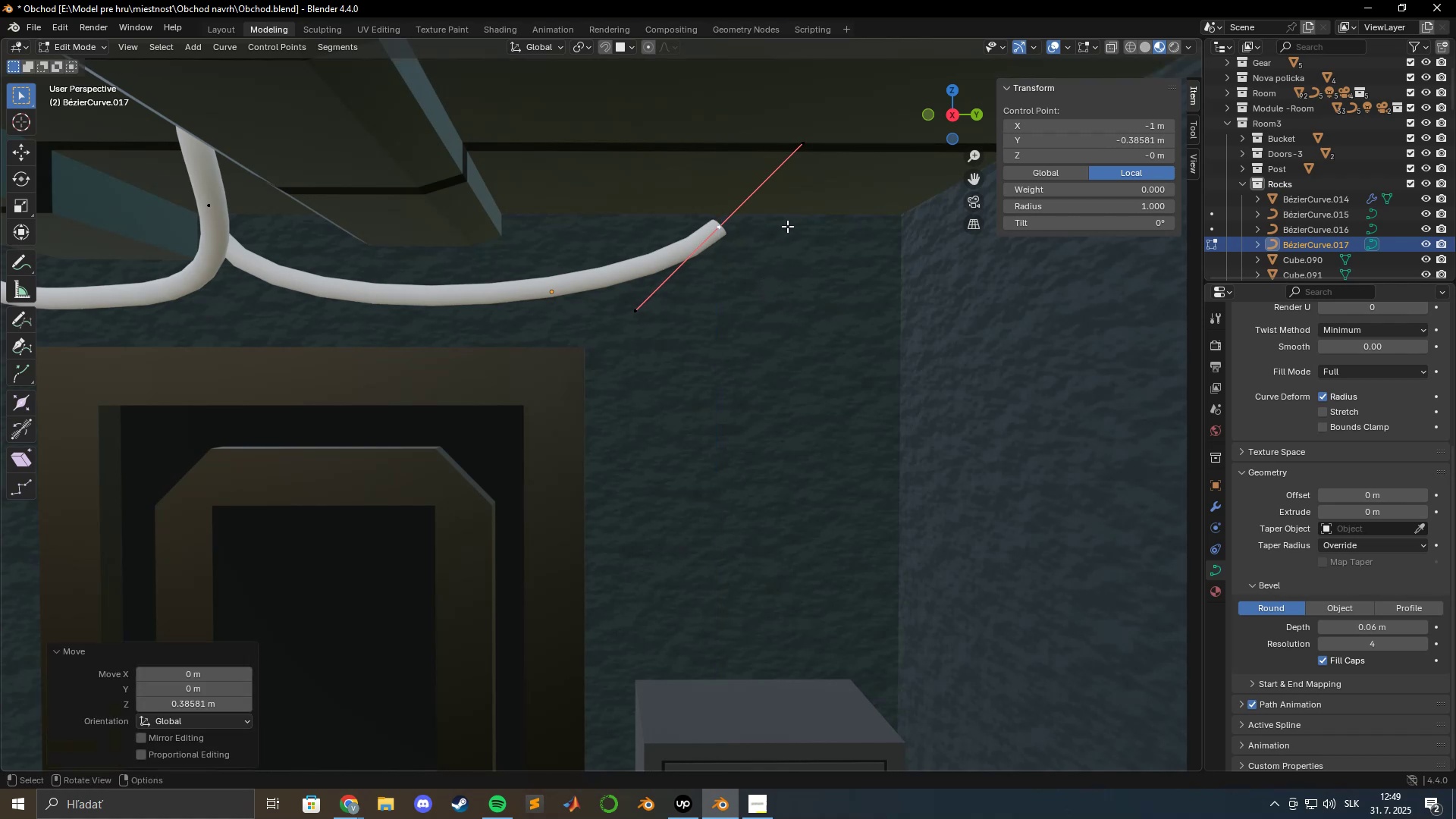 
type(gyxz)
 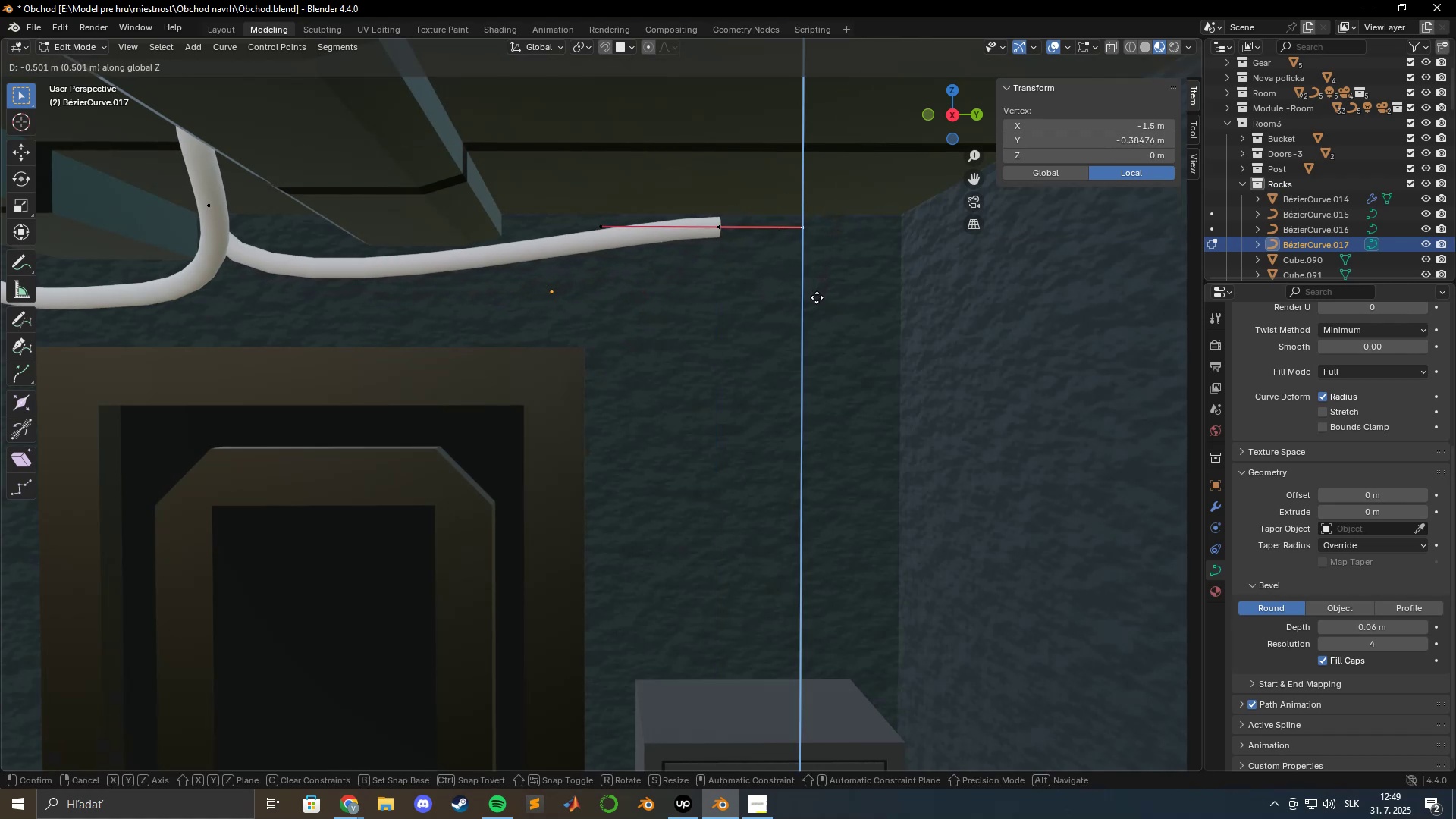 
left_click([817, 297])
 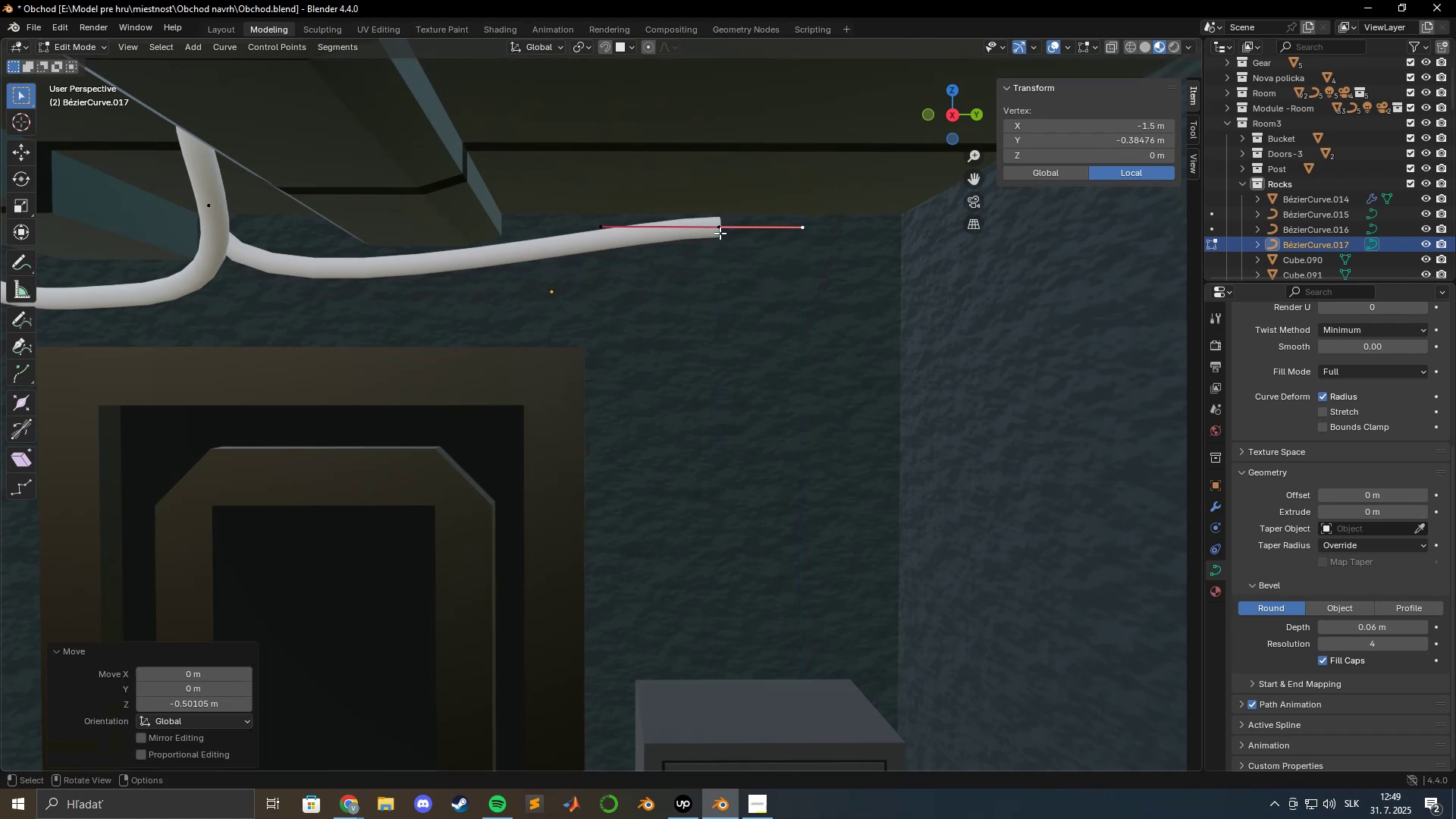 
left_click([718, 231])
 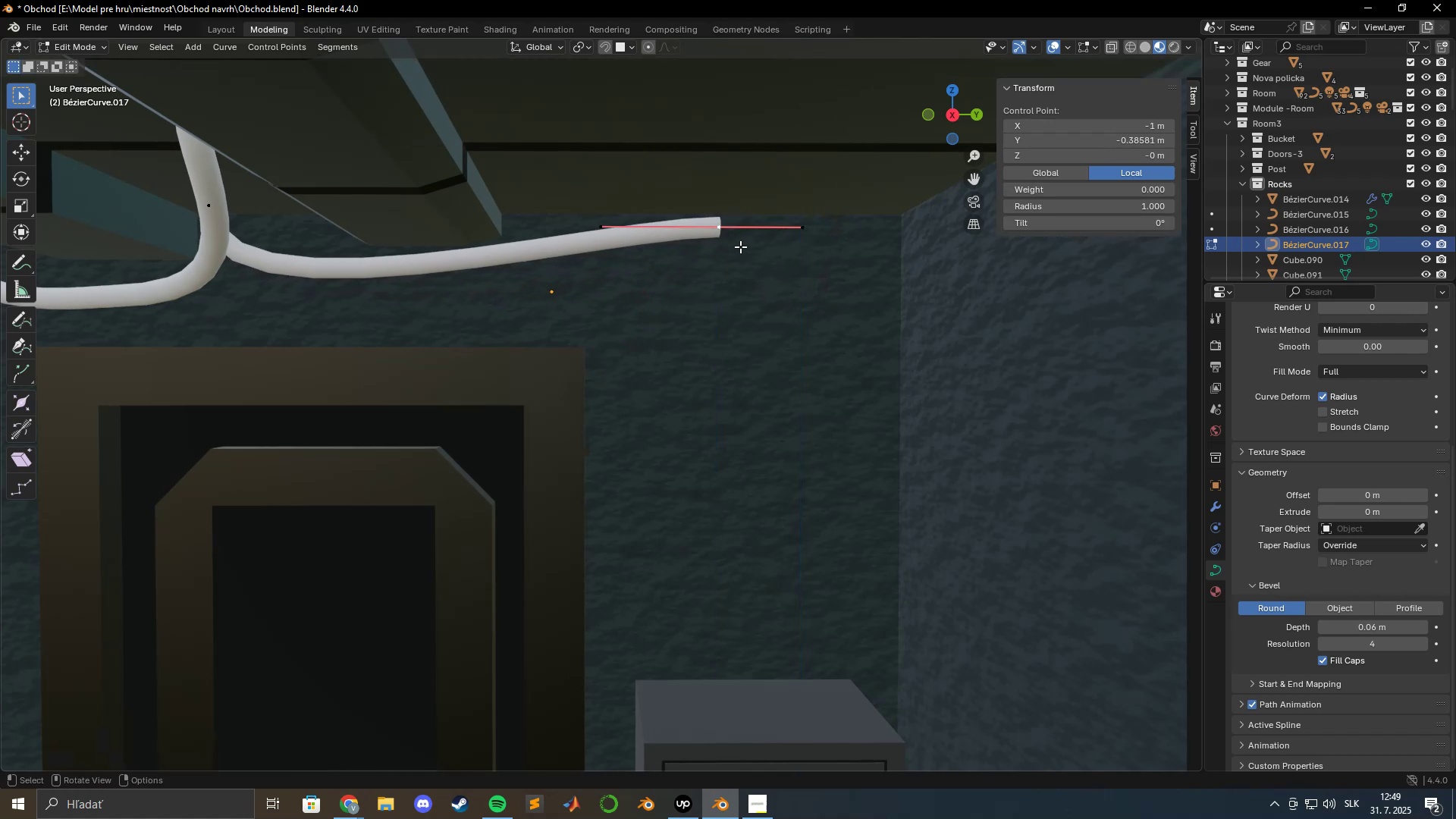 
type(gz)
 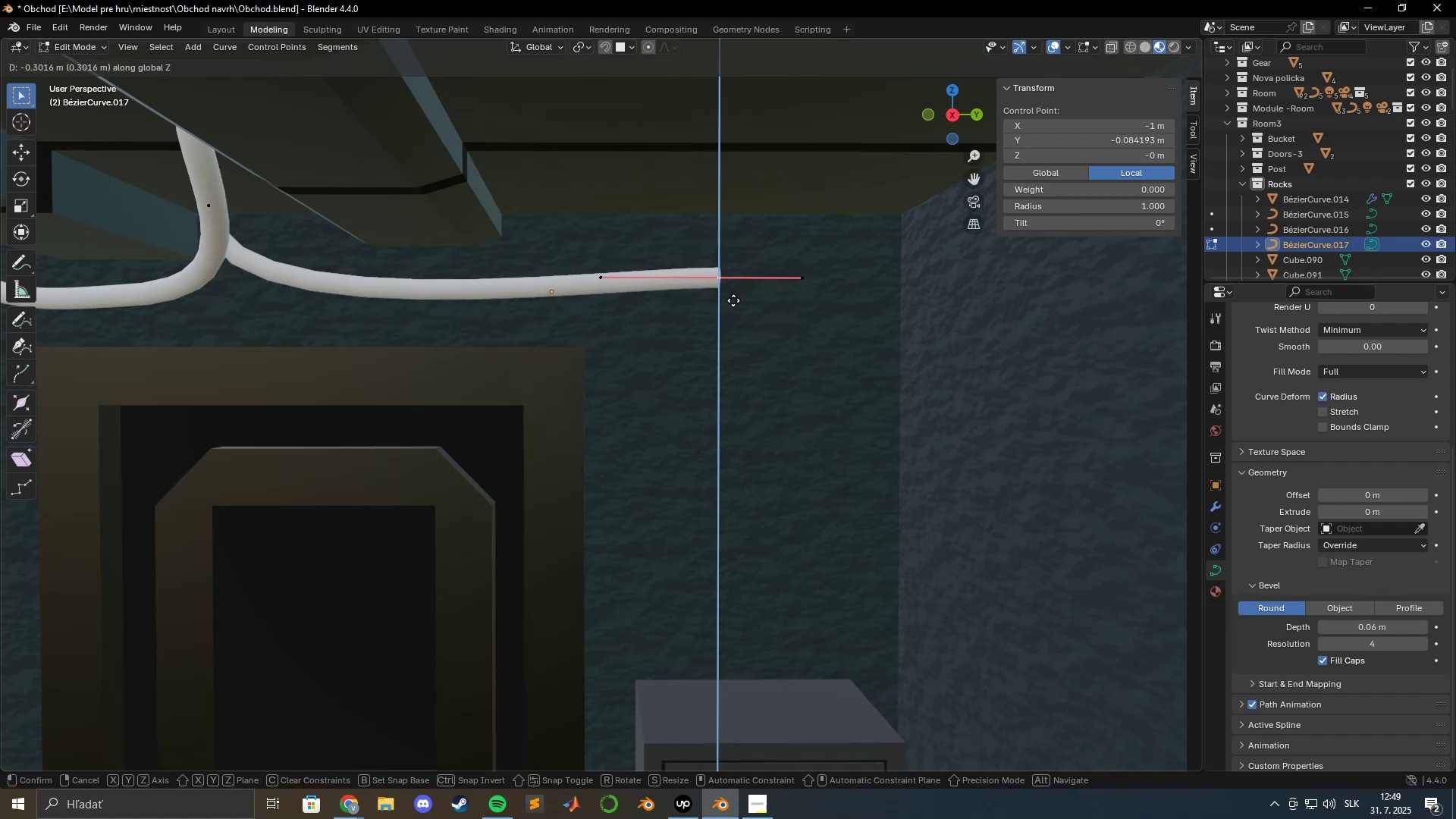 
left_click([733, 301])
 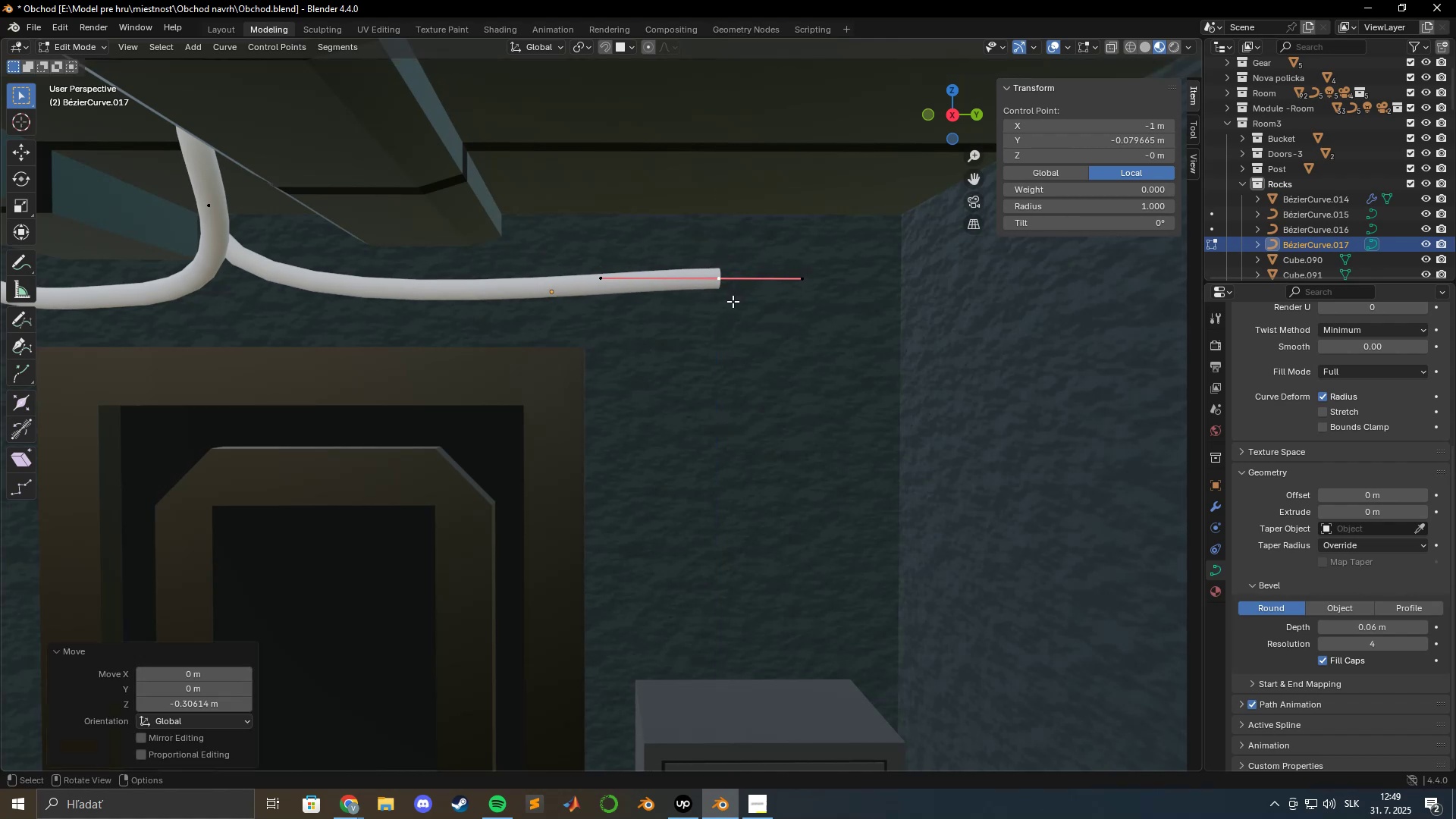 
hold_key(key=ShiftLeft, duration=1.13)
 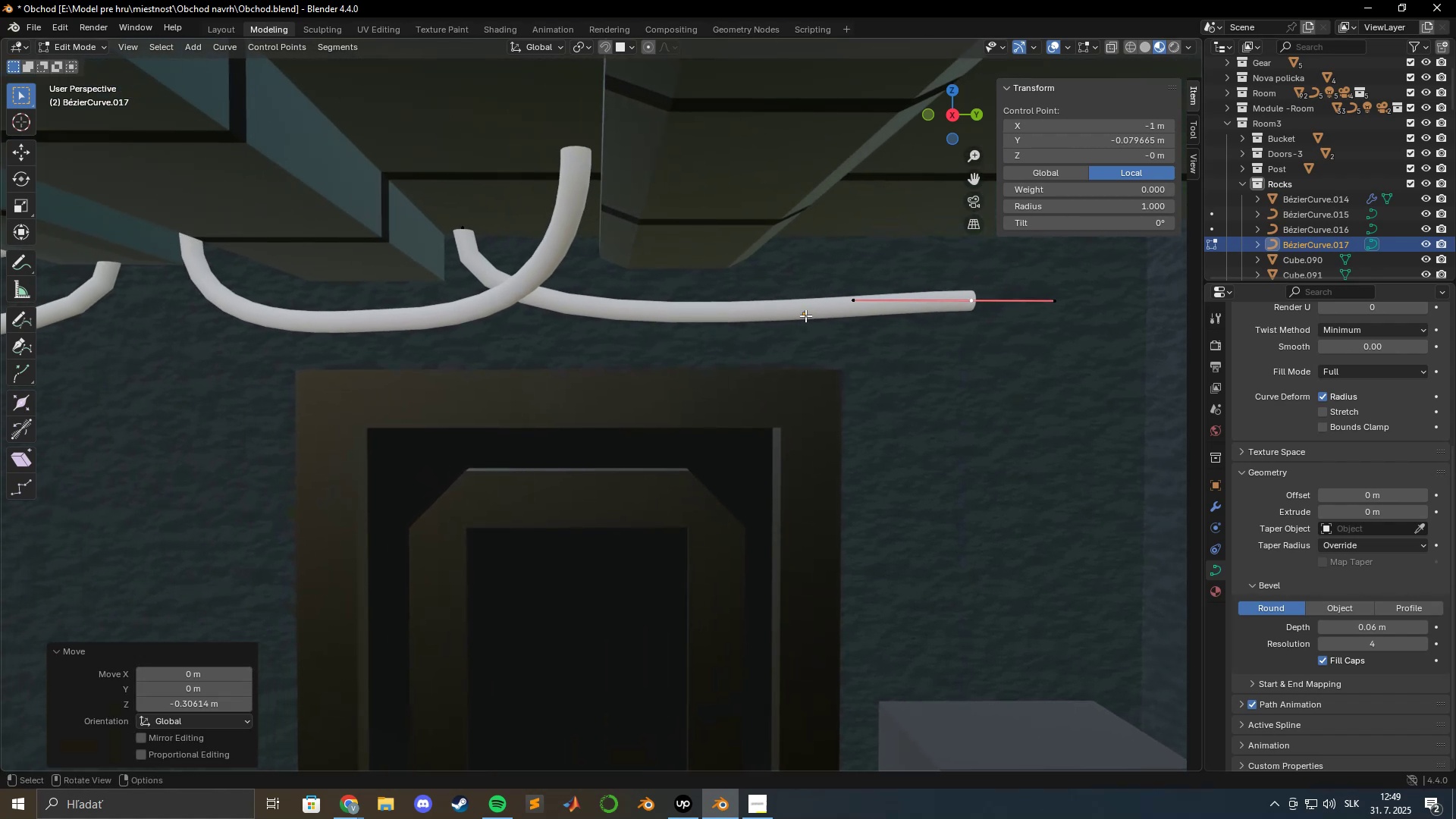 
type(gz)
 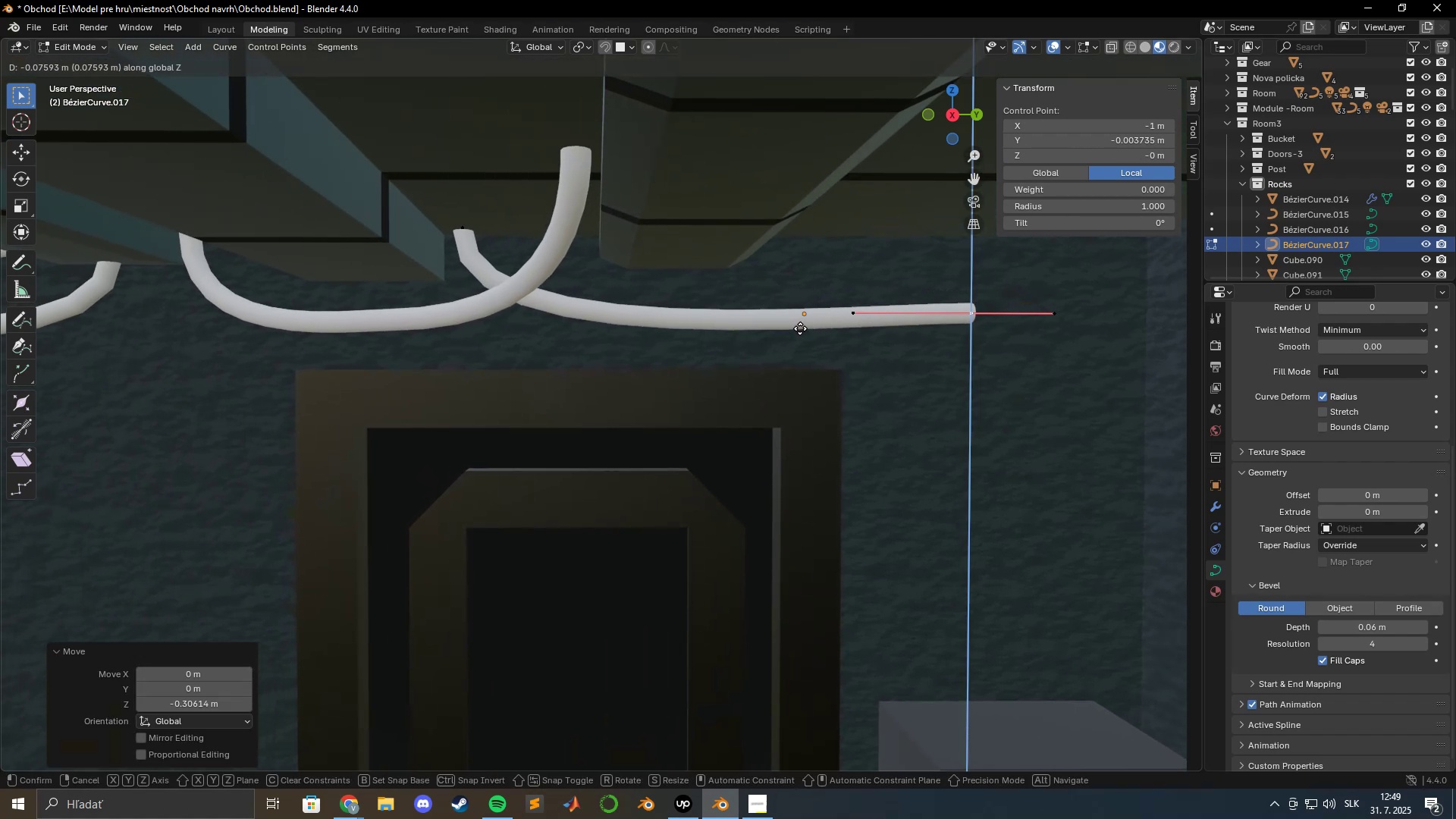 
left_click([800, 328])
 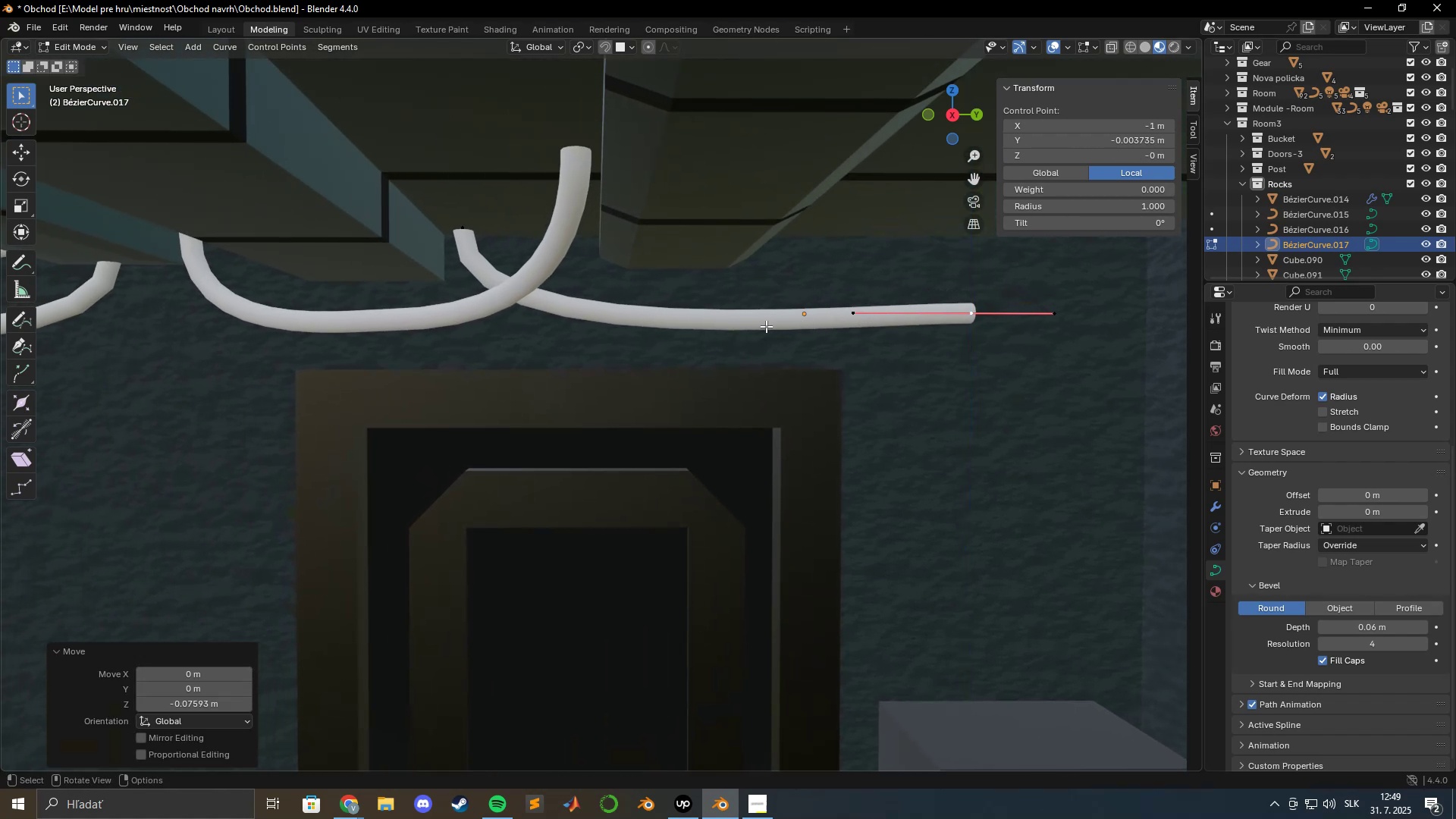 
hold_key(key=ShiftLeft, duration=1.44)
 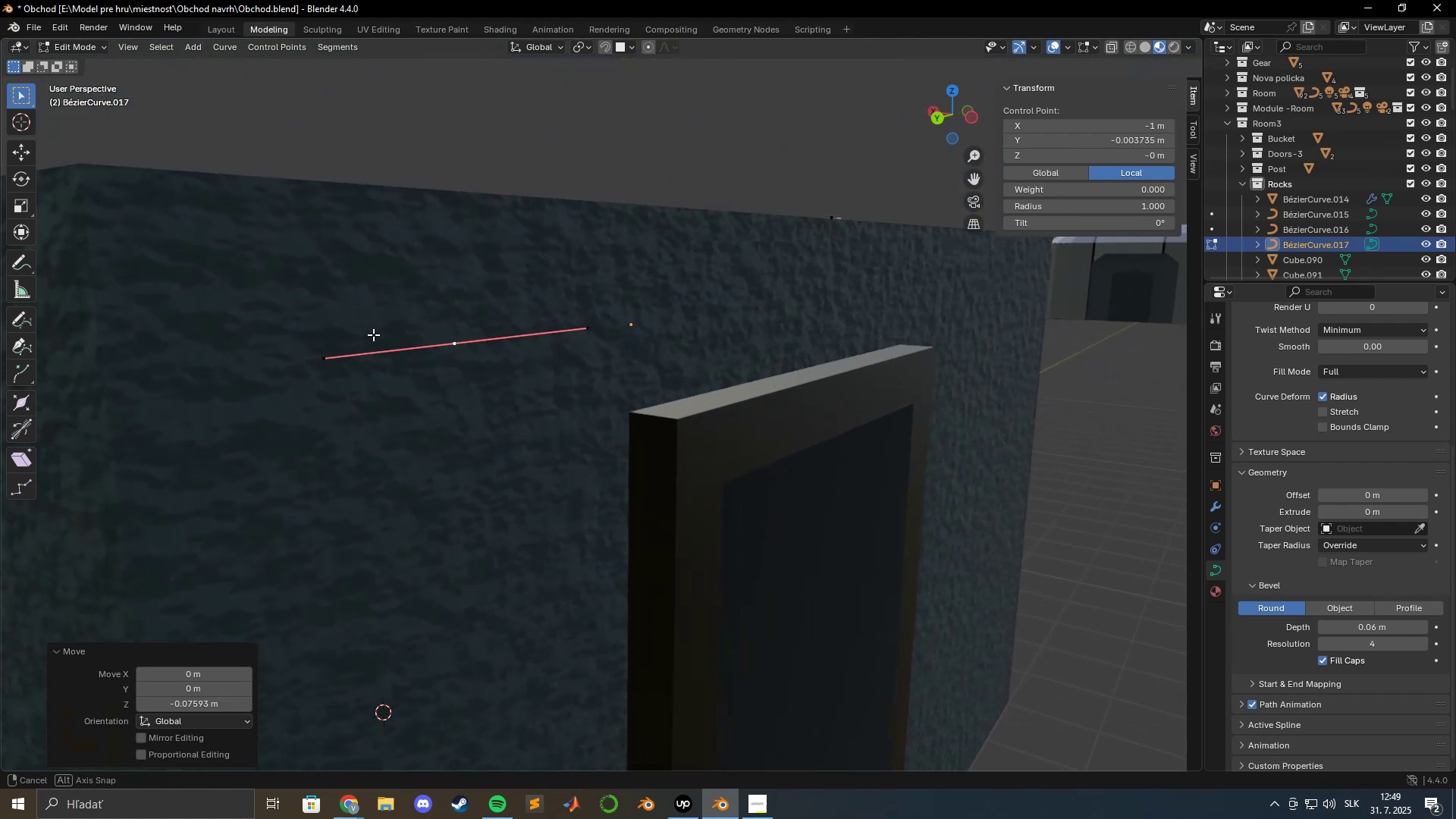 
scroll: coordinate [569, 322], scroll_direction: up, amount: 3.0
 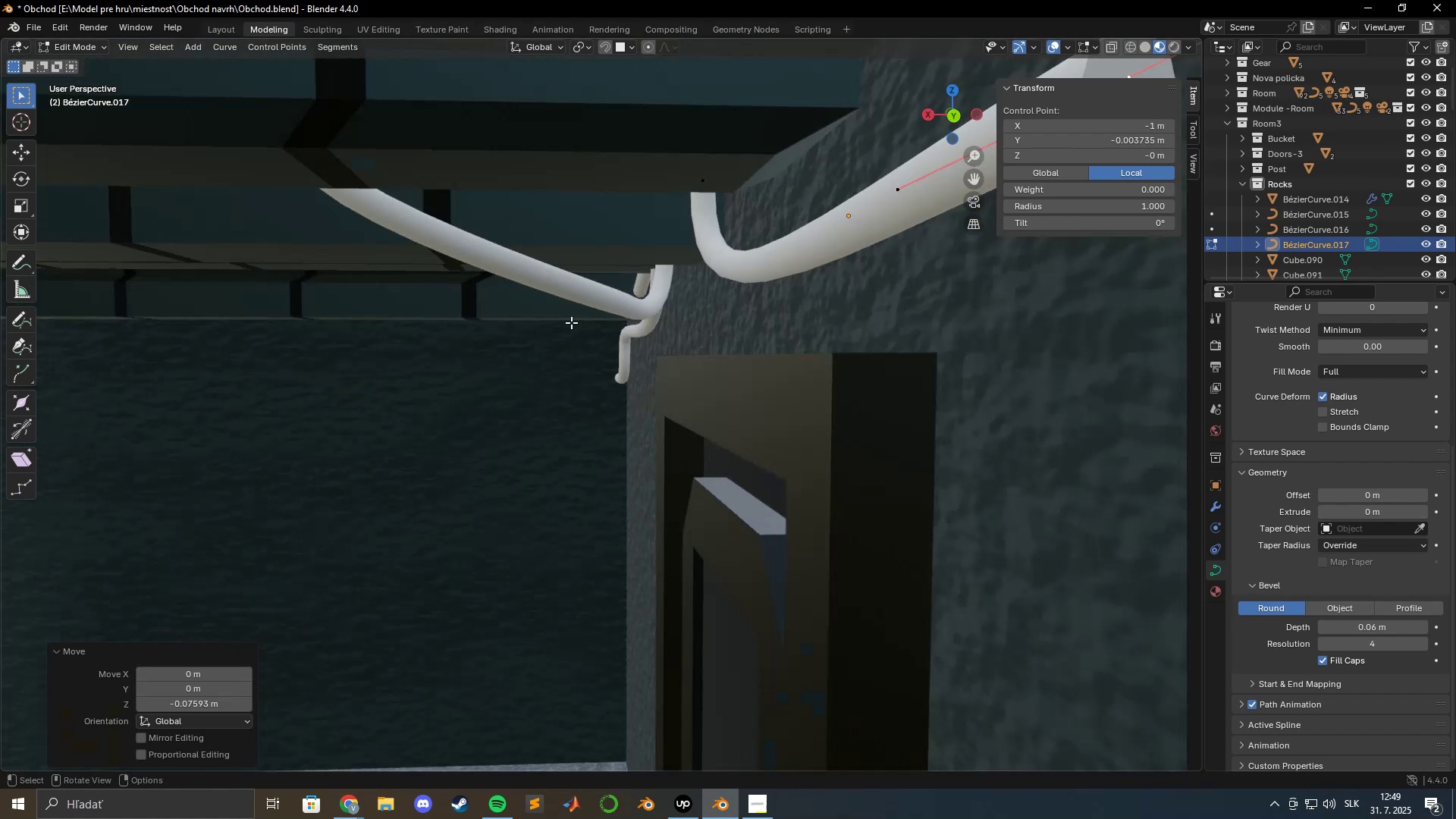 
hold_key(key=ShiftLeft, duration=1.39)
 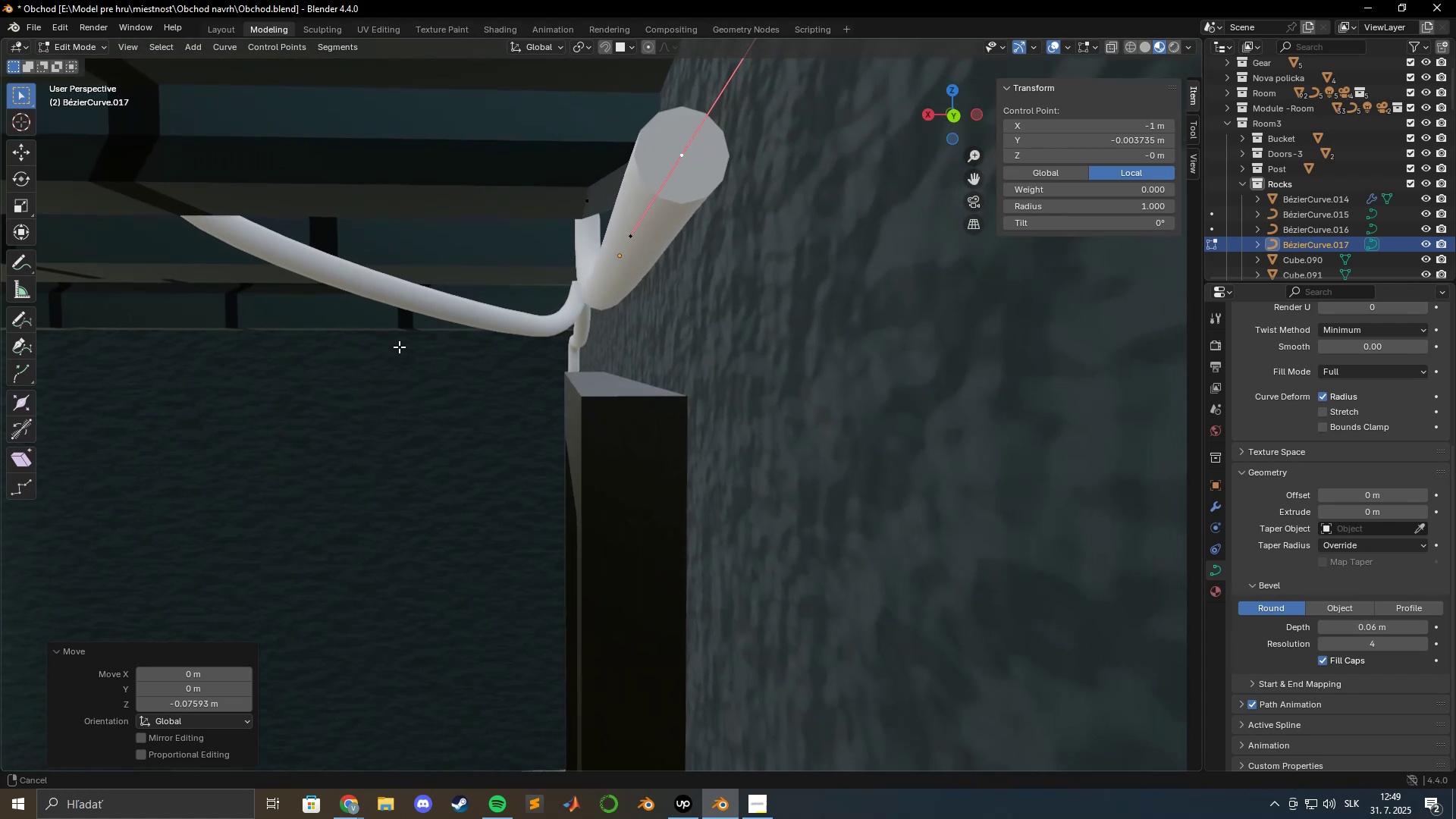 
hold_key(key=ShiftLeft, duration=1.45)
 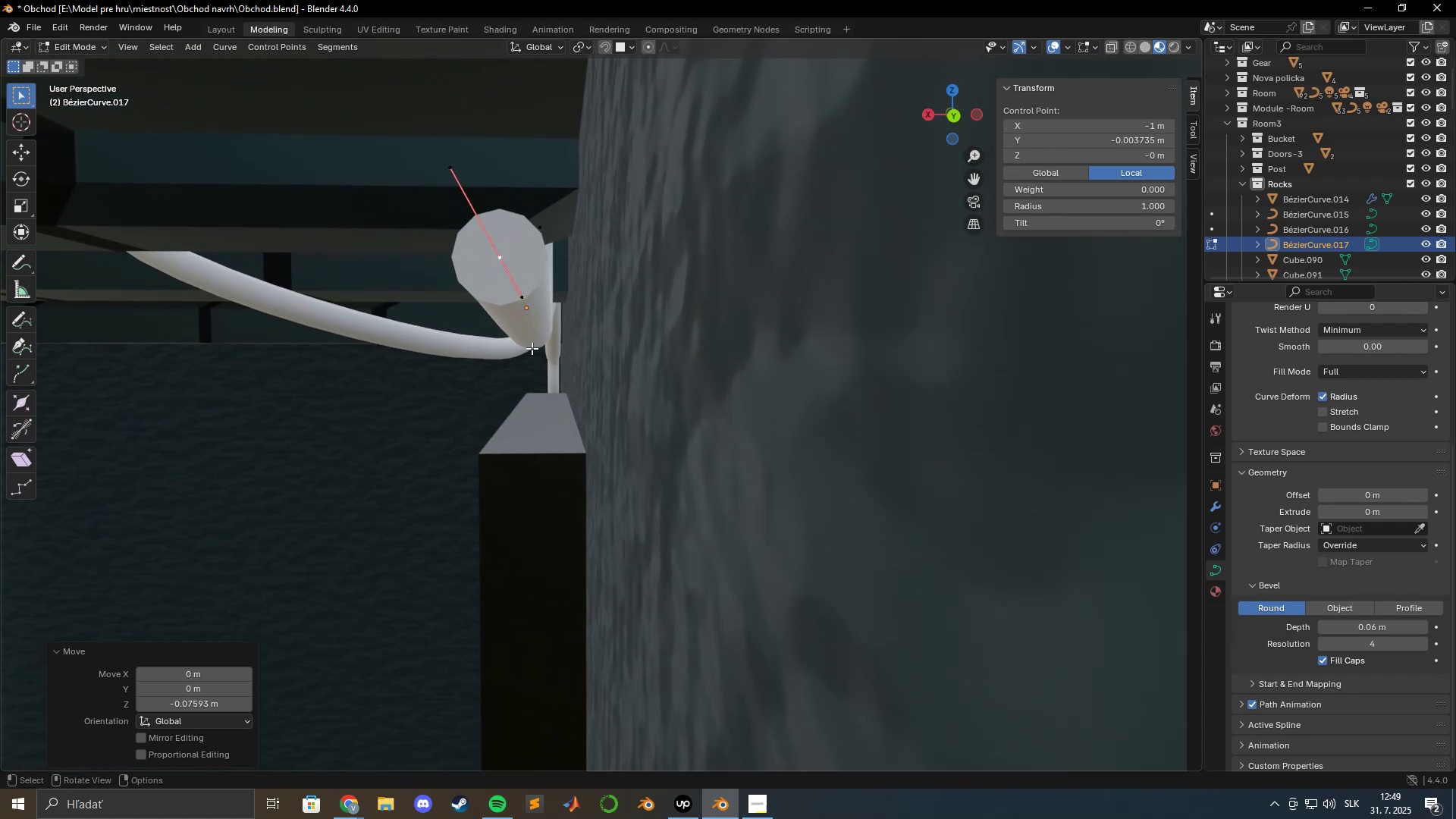 
key(Tab)
type(gyx)
key(Tab)
 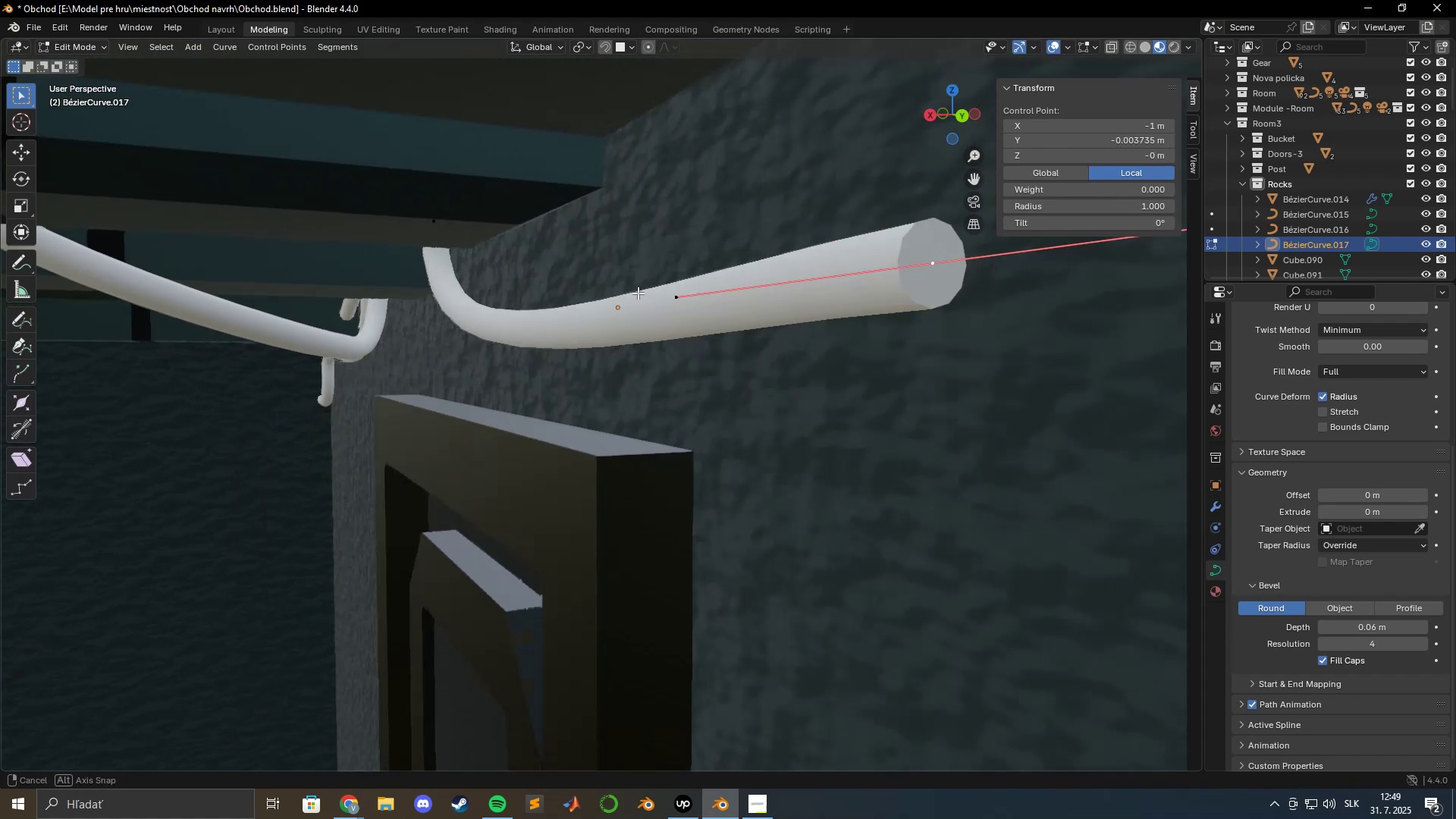 
scroll: coordinate [830, 304], scroll_direction: down, amount: 2.0
 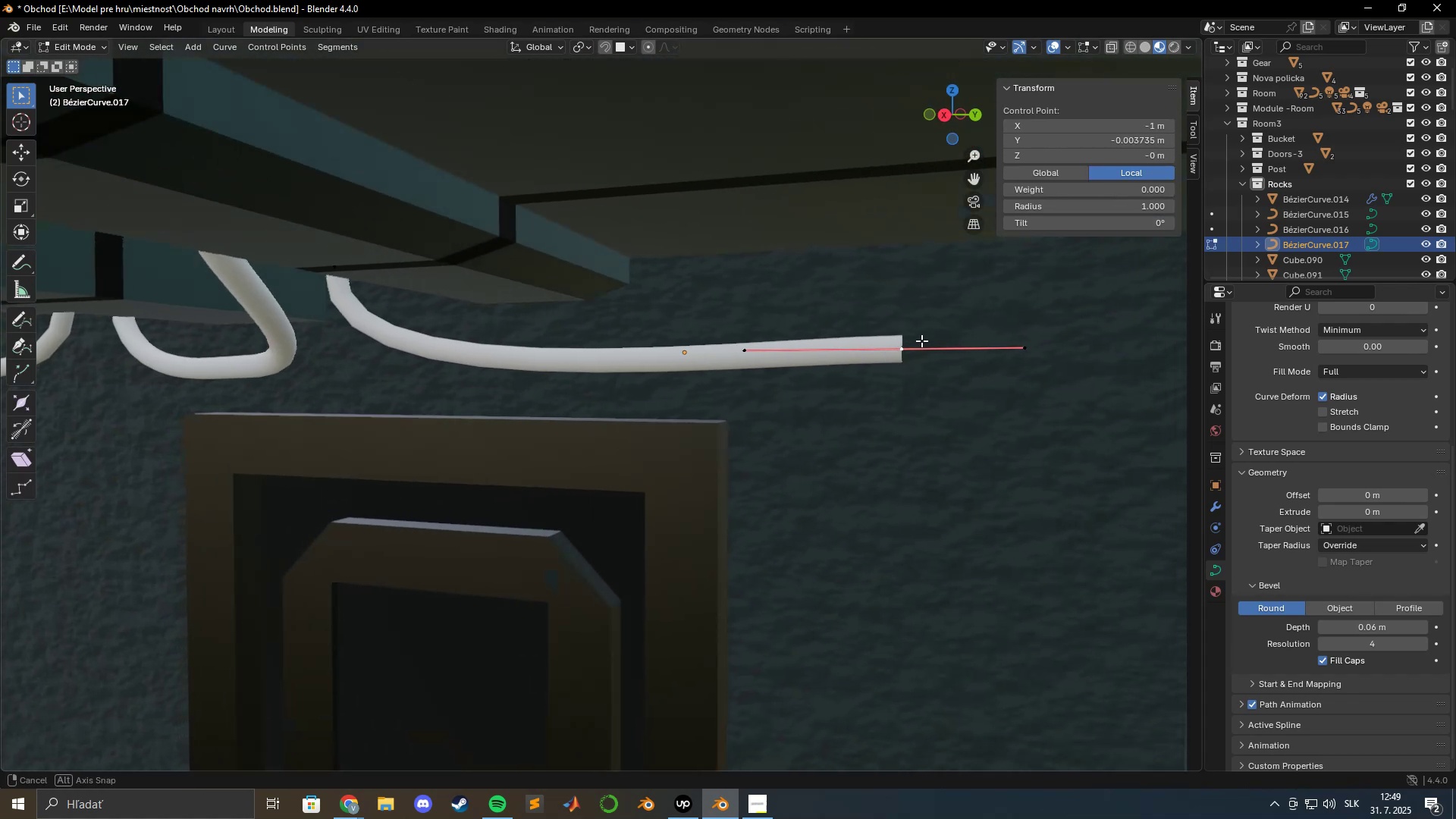 
hold_key(key=ShiftLeft, duration=0.62)
 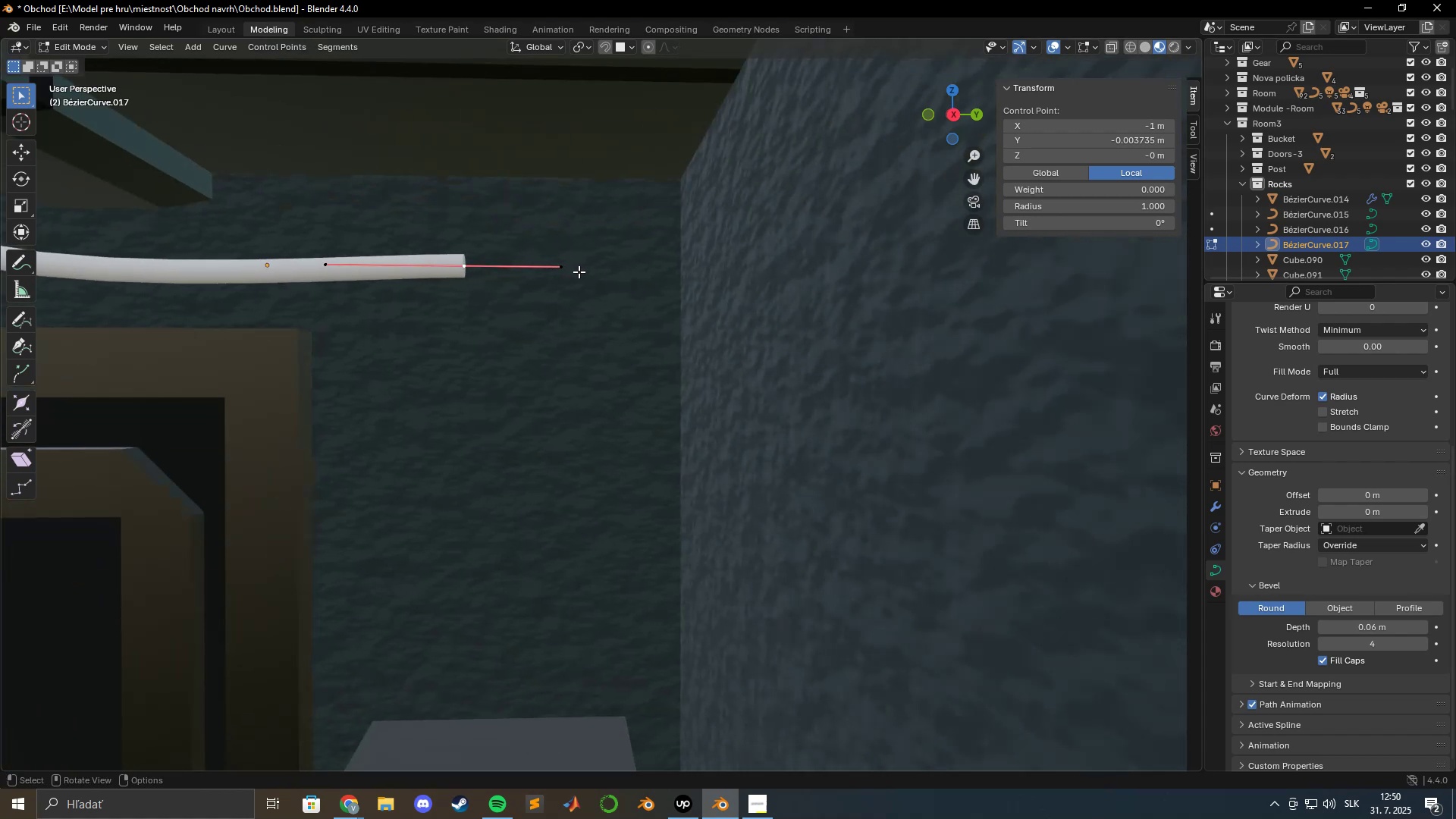 
hold_key(key=ShiftLeft, duration=1.04)
 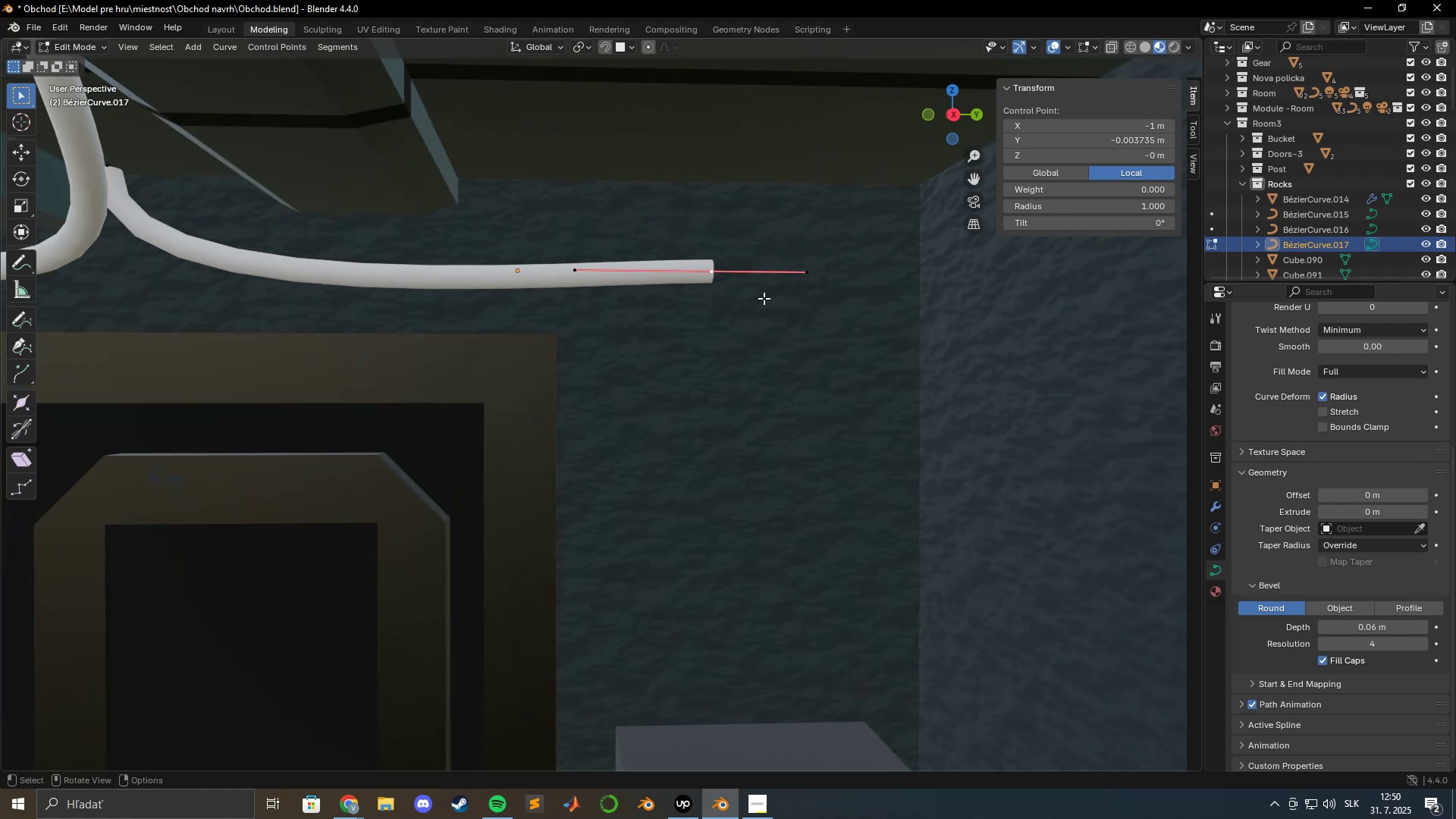 
type(f)
key(Escape)
type(gz)
 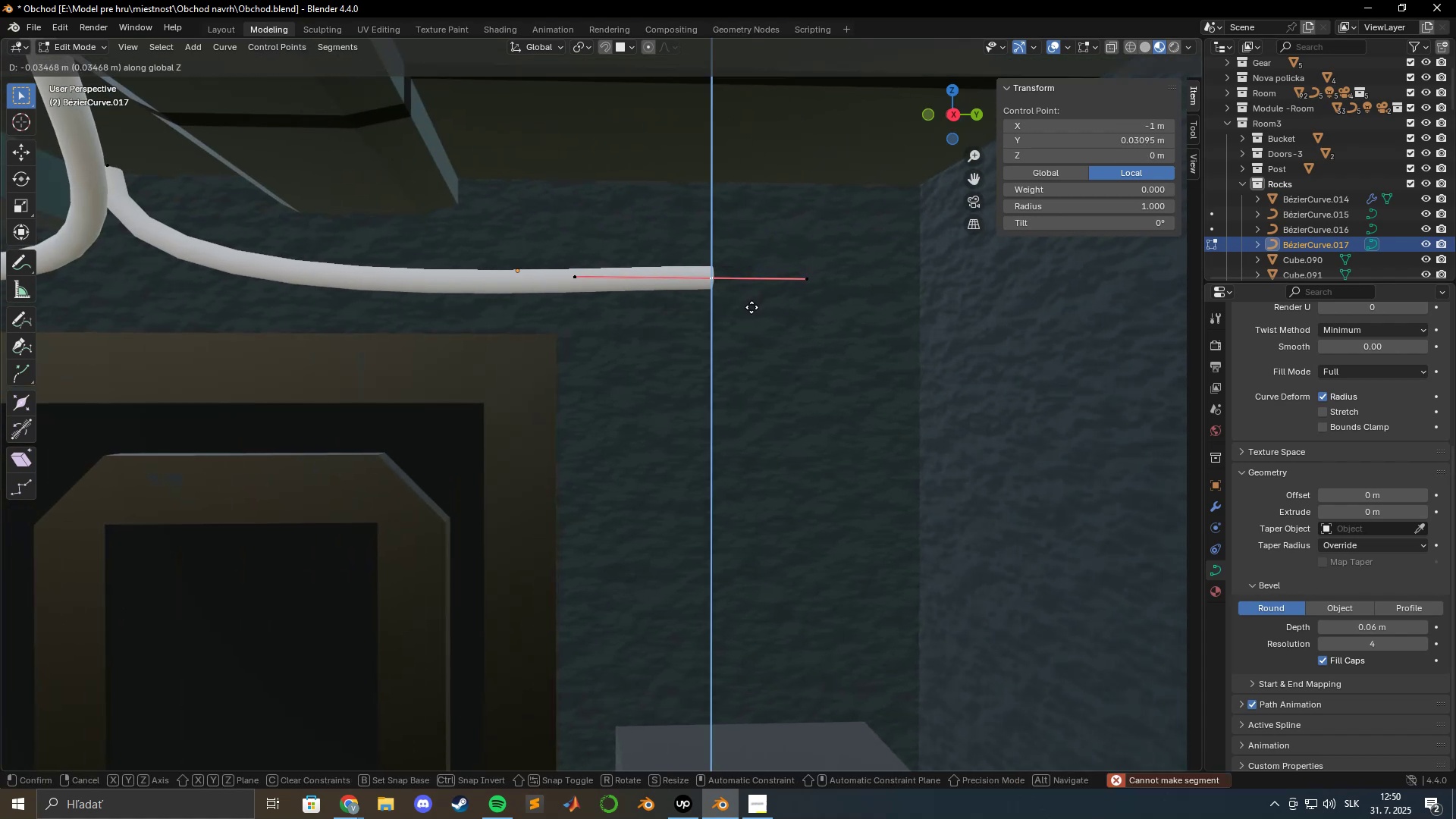 
left_click([751, 308])
 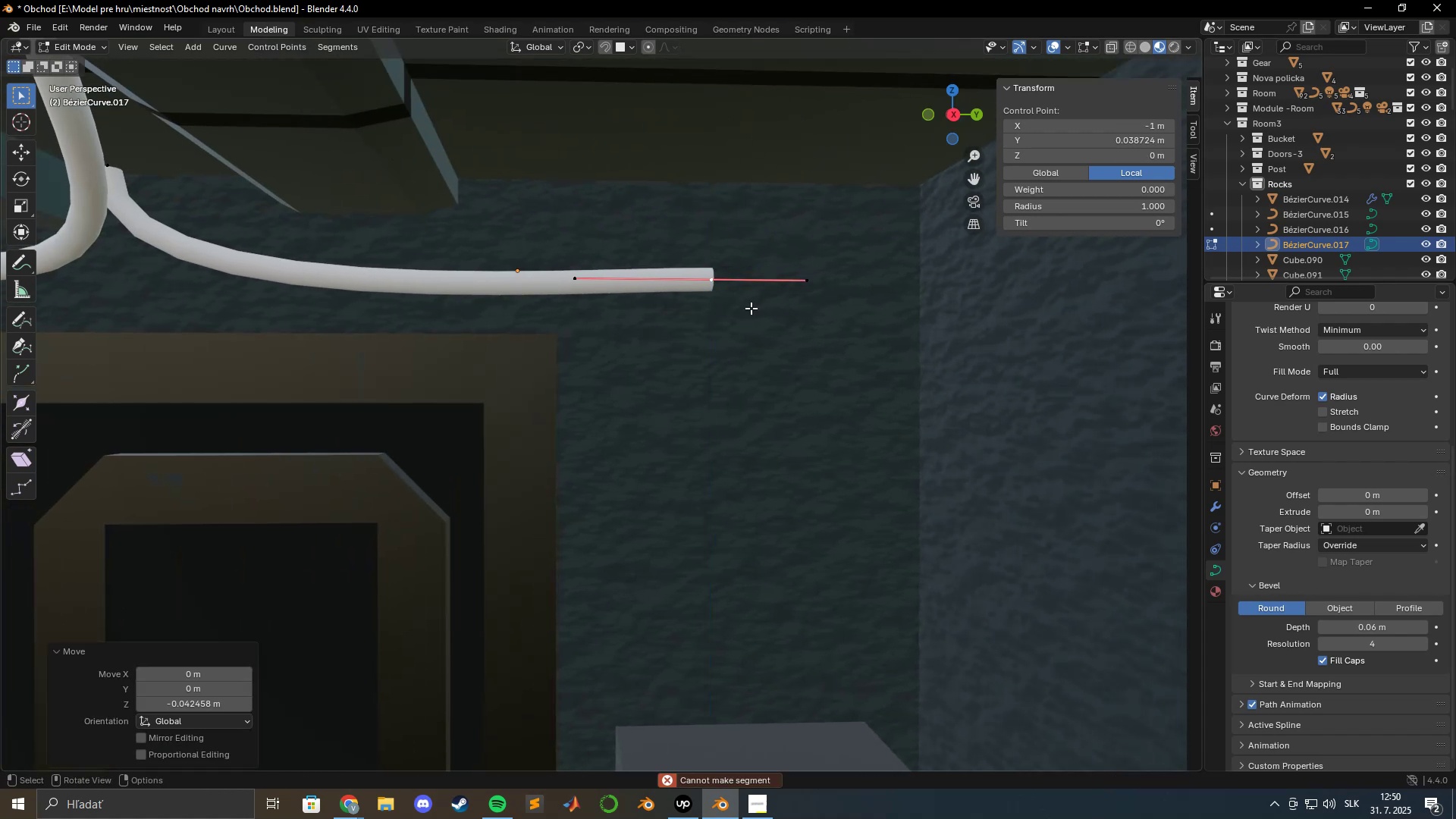 
key(Shift+ShiftLeft)
 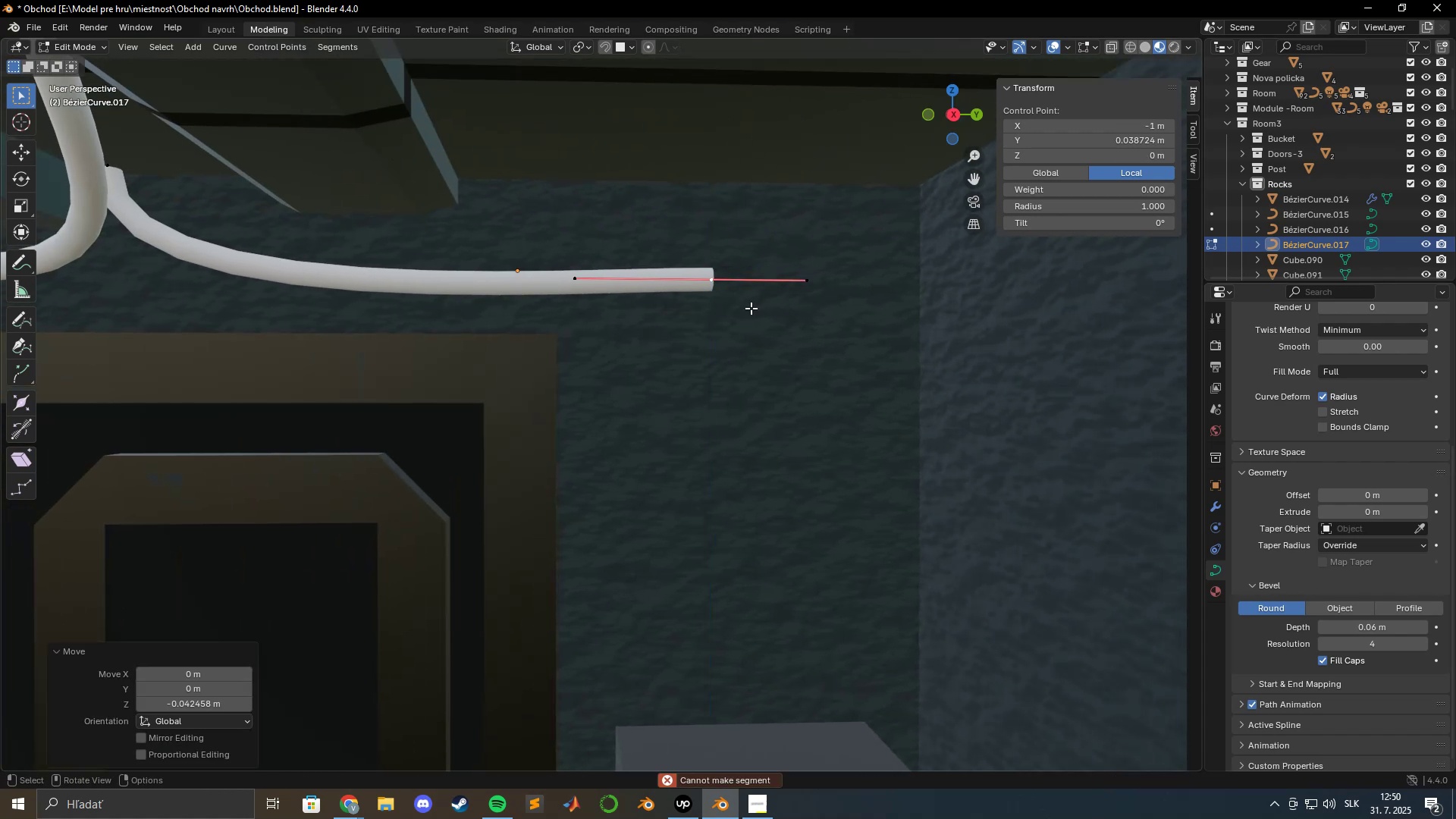 
scroll: coordinate [751, 308], scroll_direction: down, amount: 4.0
 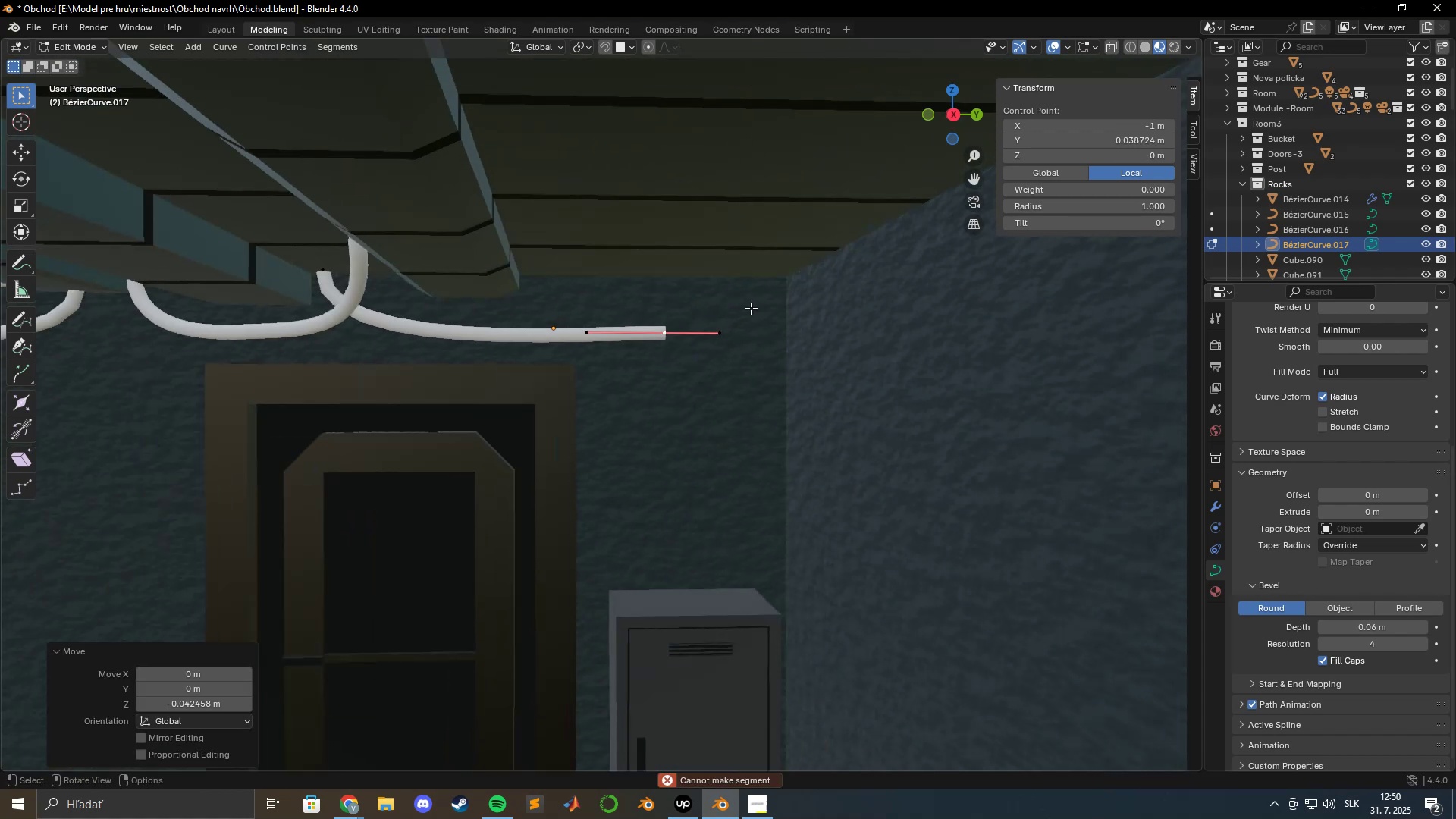 
hold_key(key=ShiftLeft, duration=1.01)
 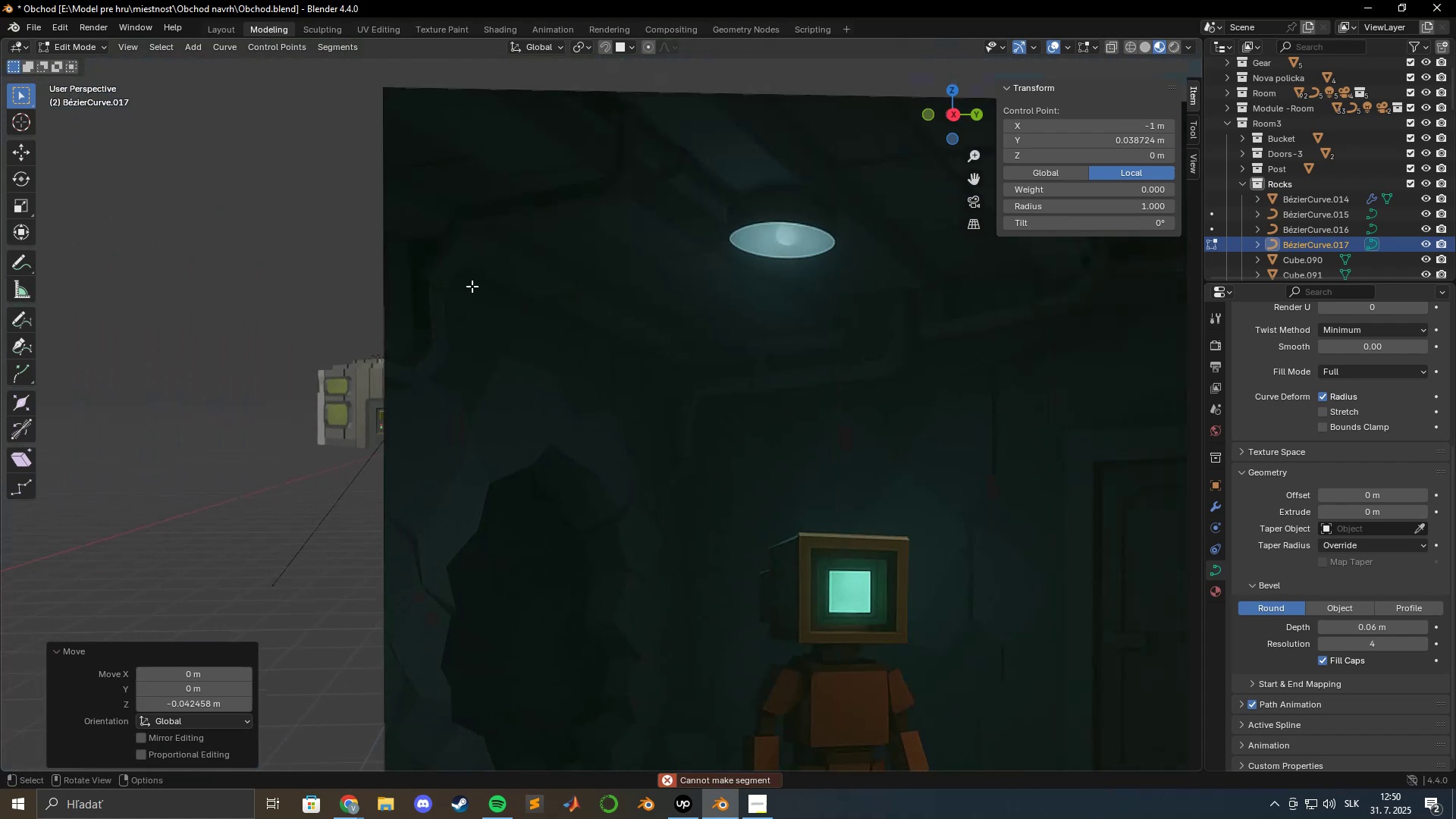 
hold_key(key=ShiftLeft, duration=1.5)
 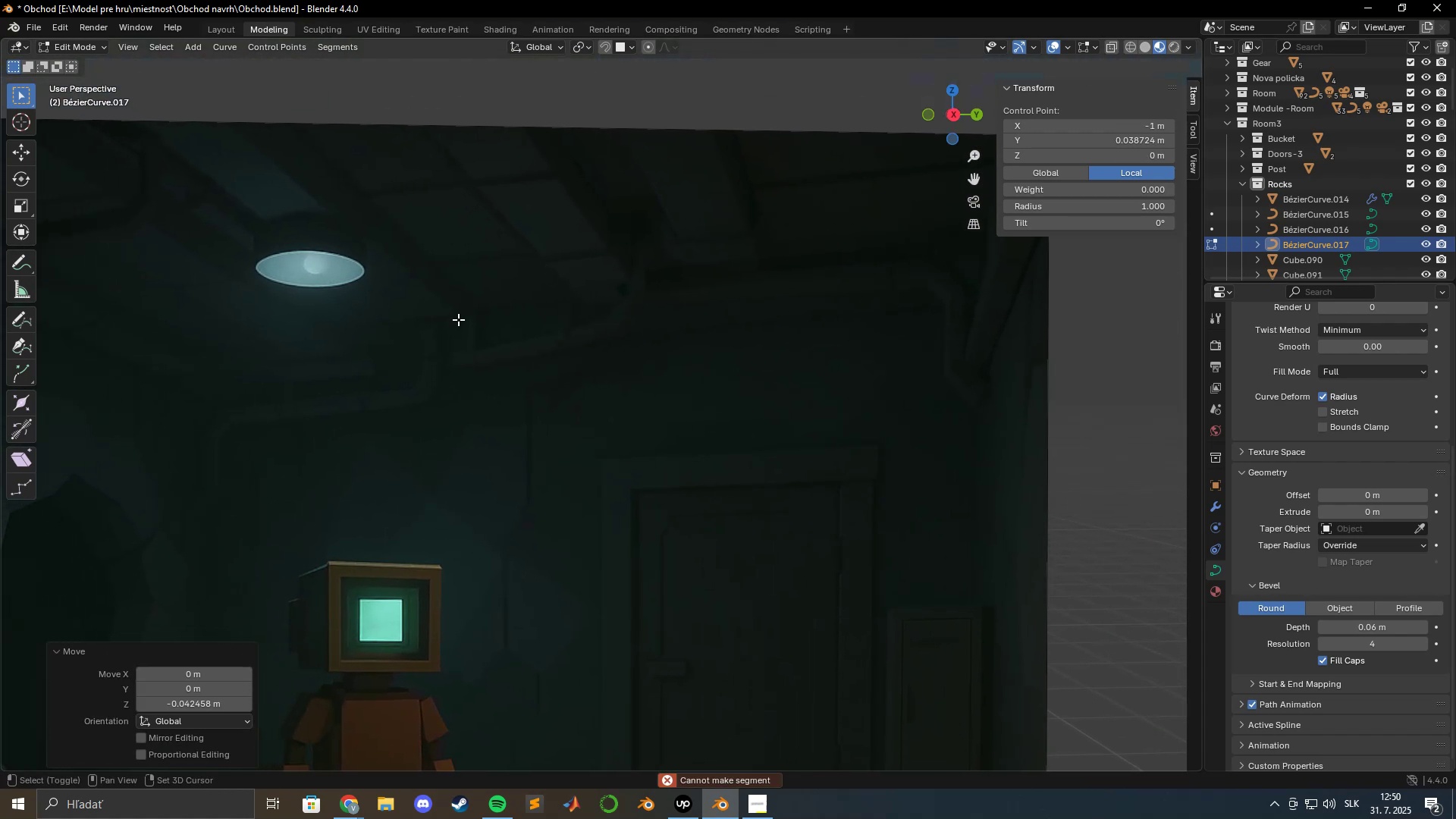 
hold_key(key=ShiftLeft, duration=1.51)
 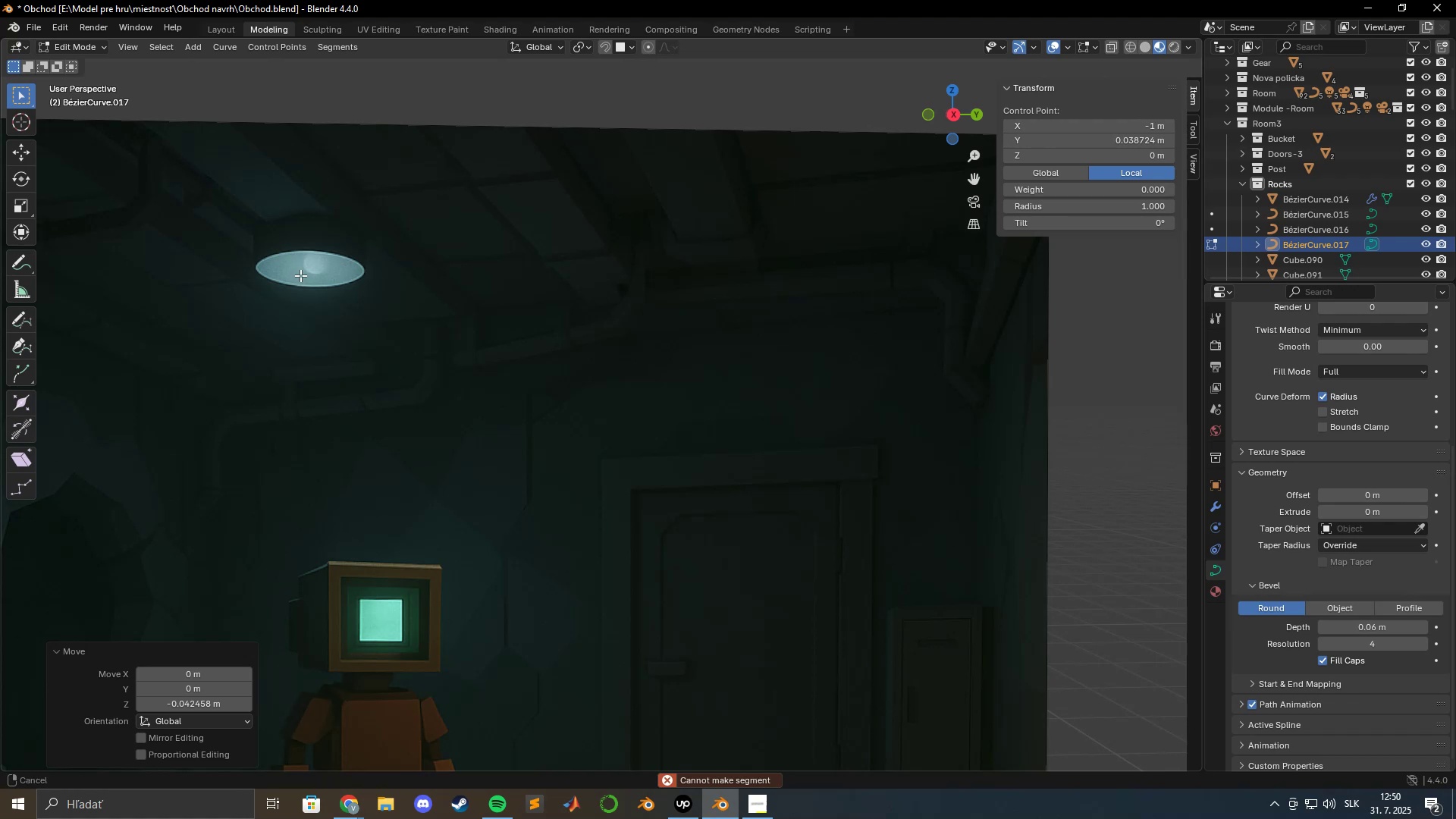 
hold_key(key=ShiftLeft, duration=1.52)
 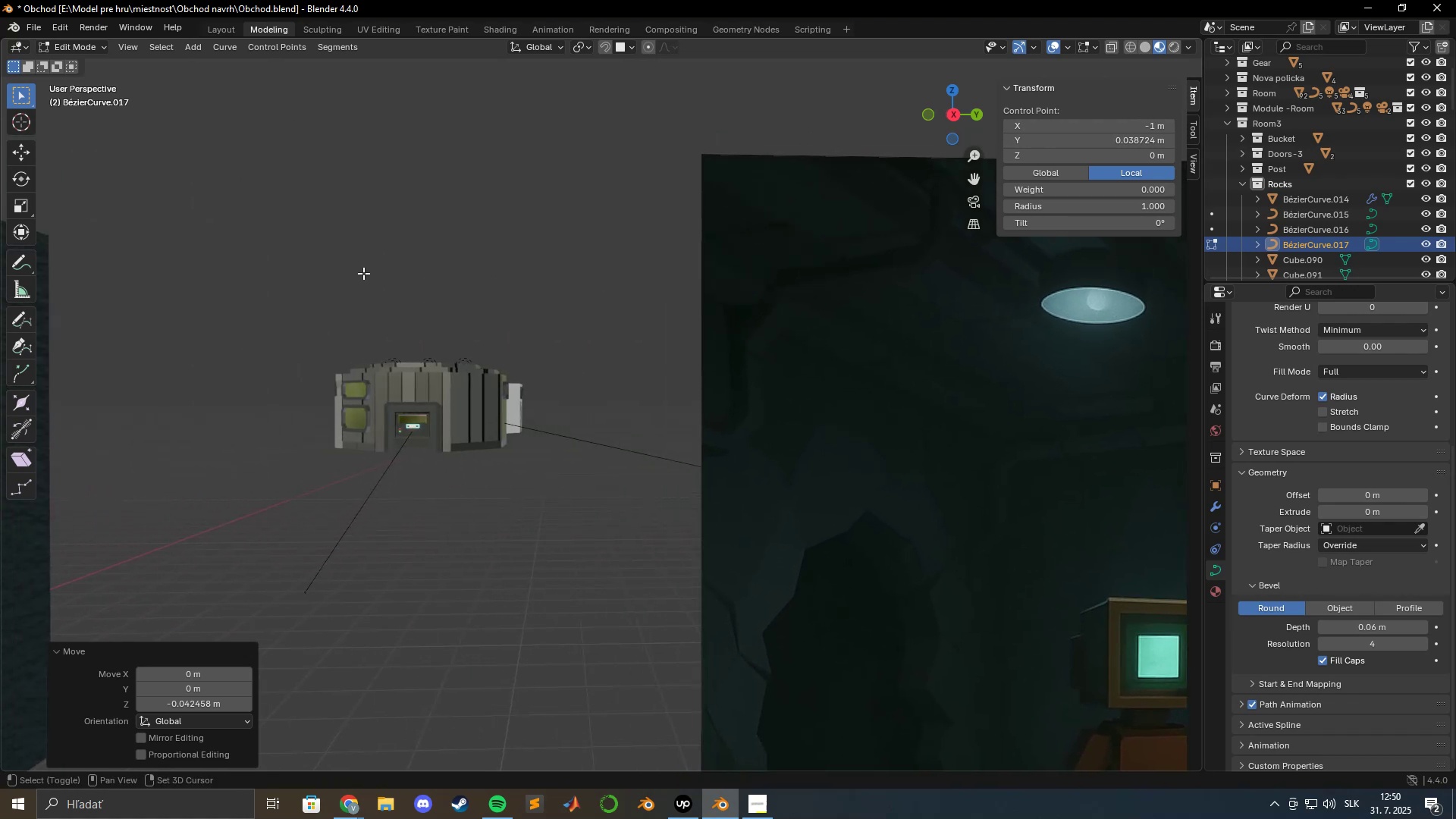 
hold_key(key=ShiftLeft, duration=1.52)
 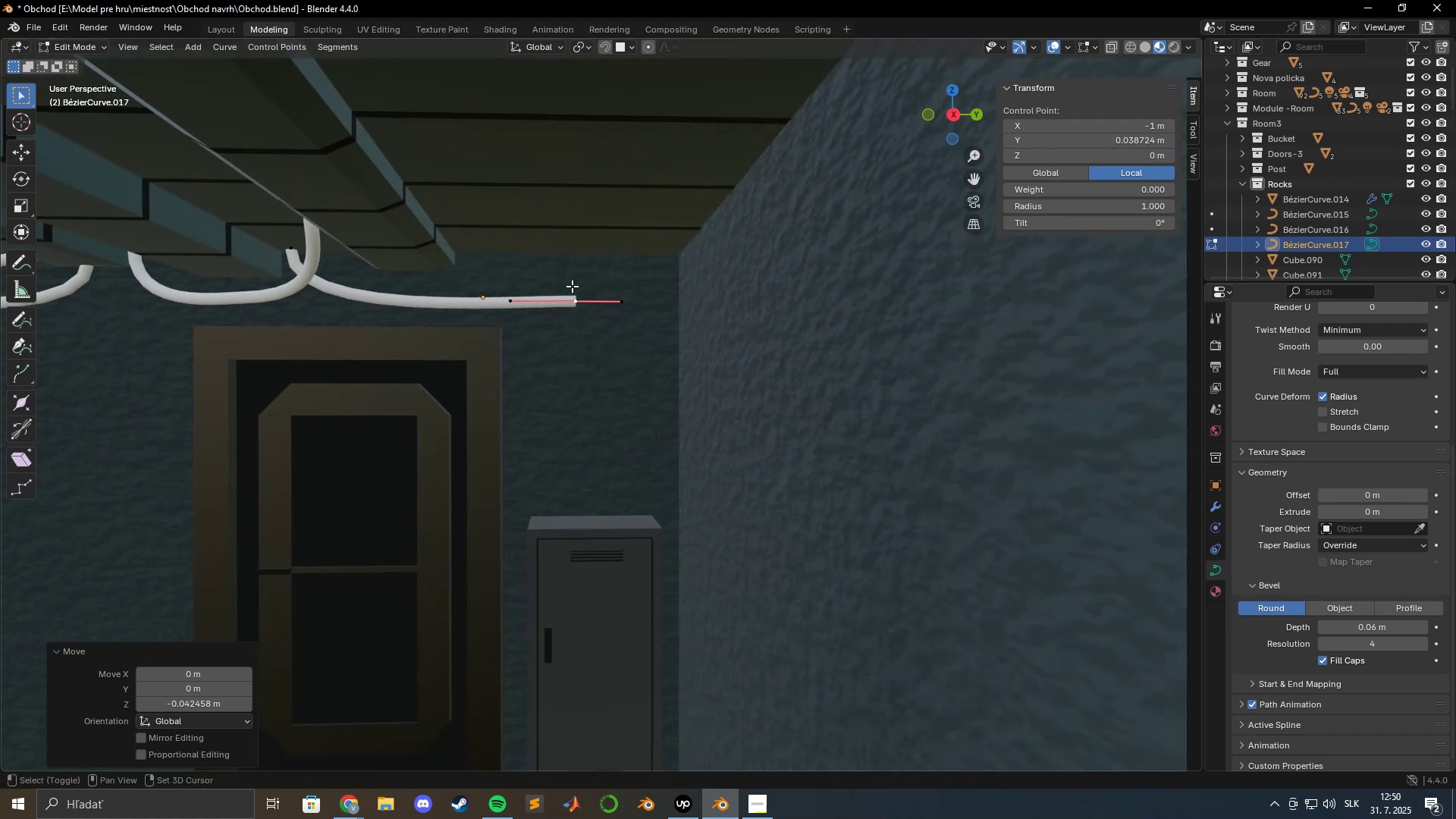 
hold_key(key=ShiftLeft, duration=0.67)
 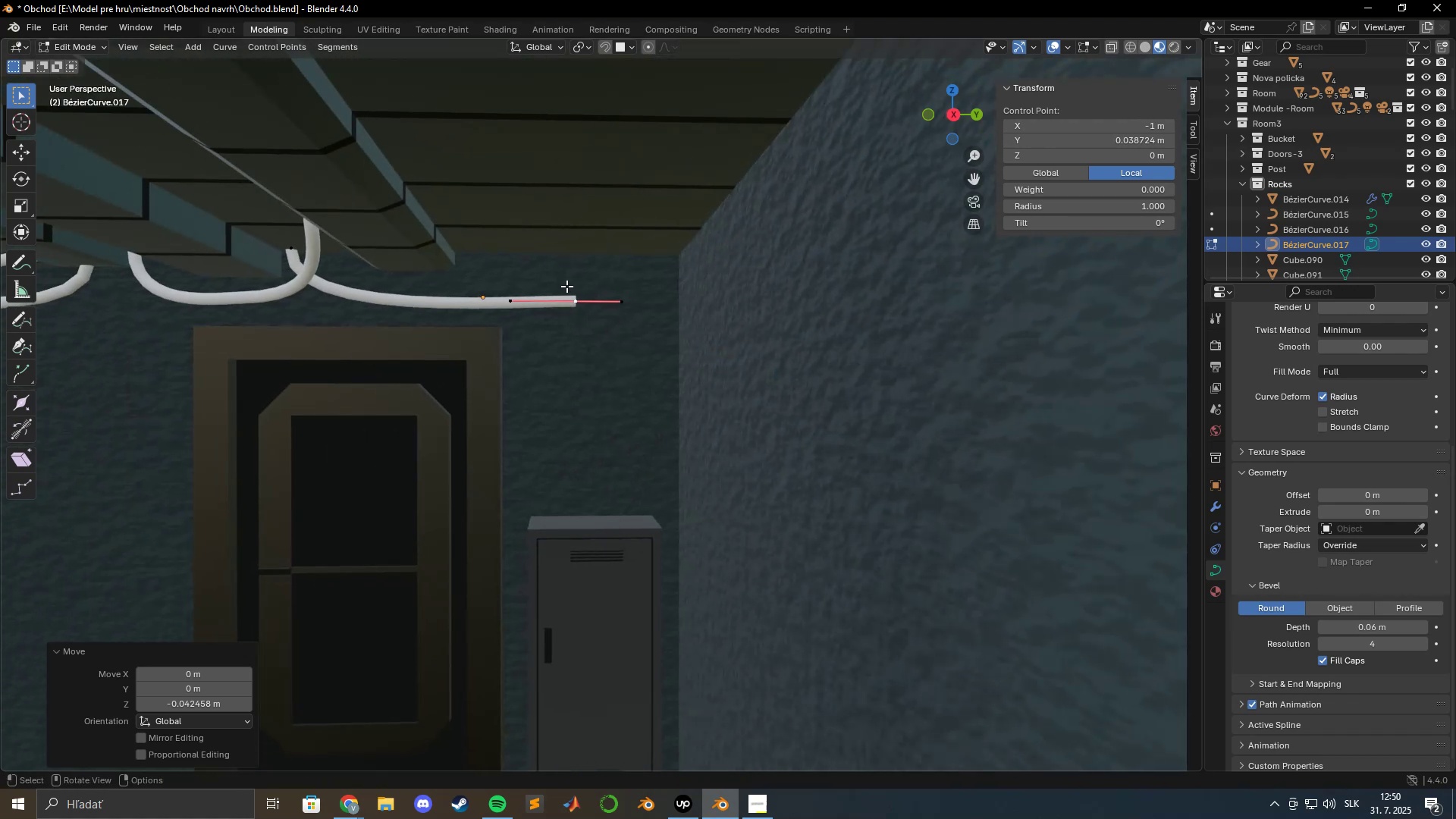 
scroll: coordinate [560, 289], scroll_direction: up, amount: 4.0
 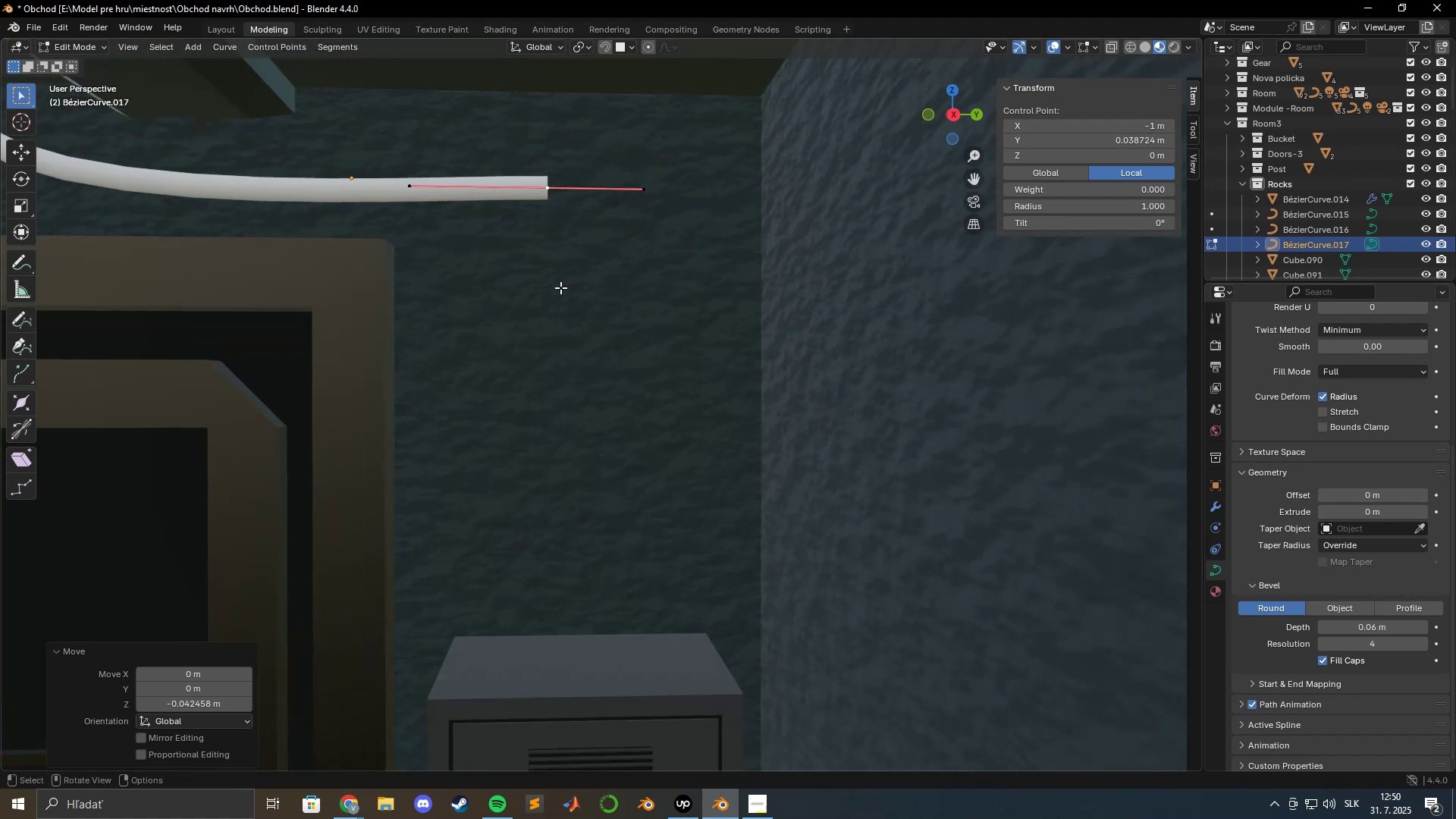 
hold_key(key=ShiftLeft, duration=1.53)
 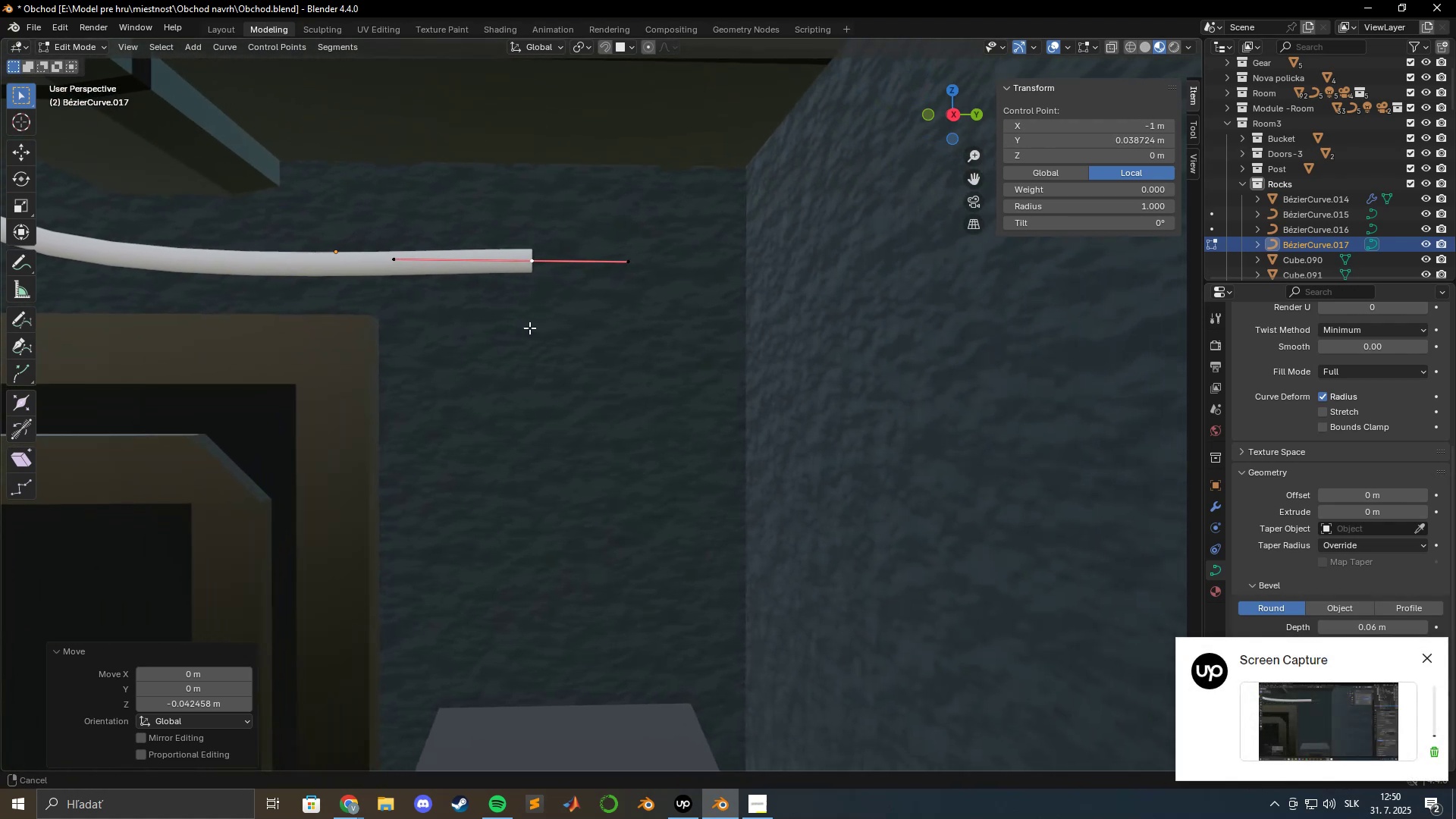 
hold_key(key=ShiftLeft, duration=1.24)
 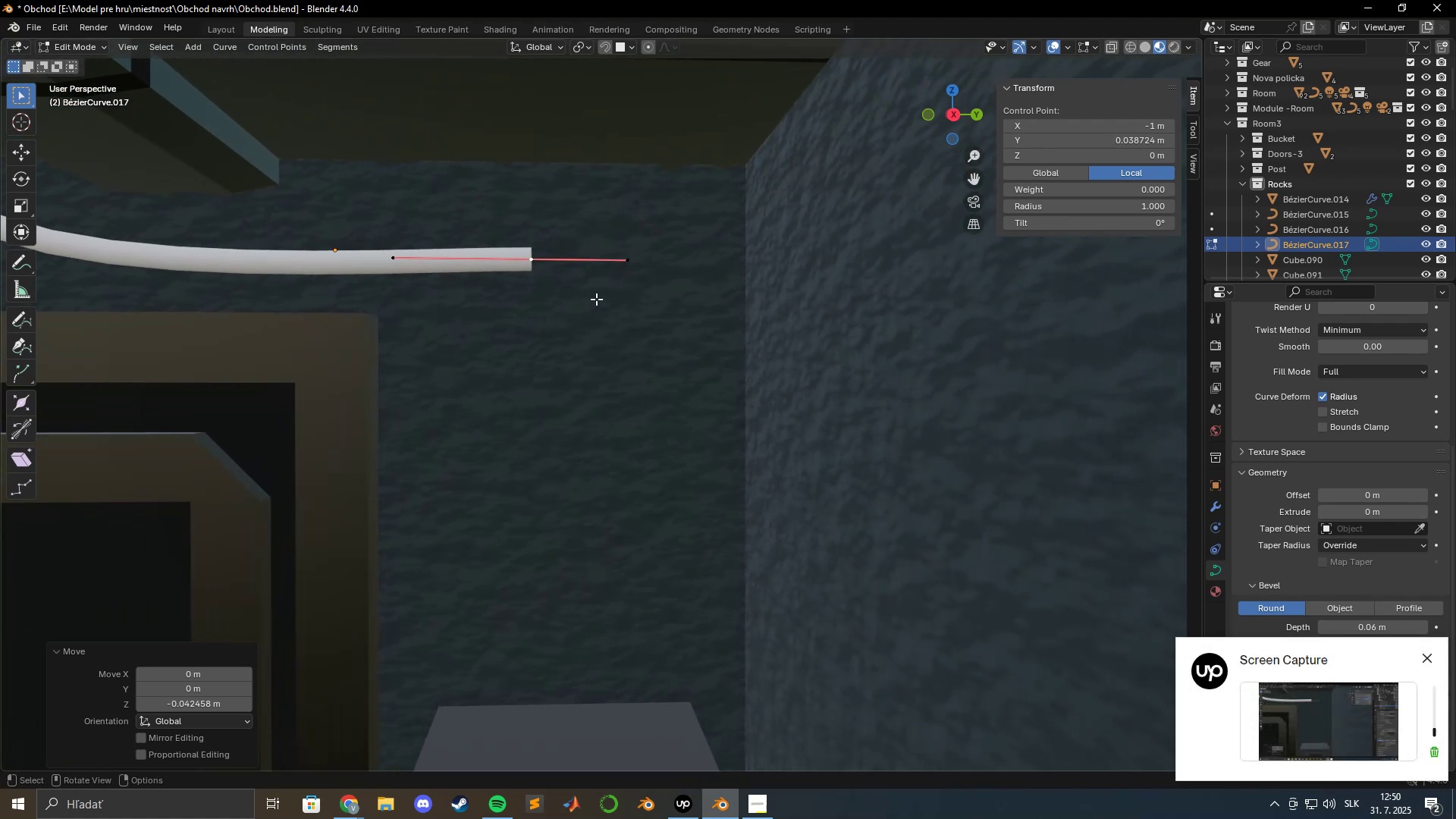 
type(gy)
 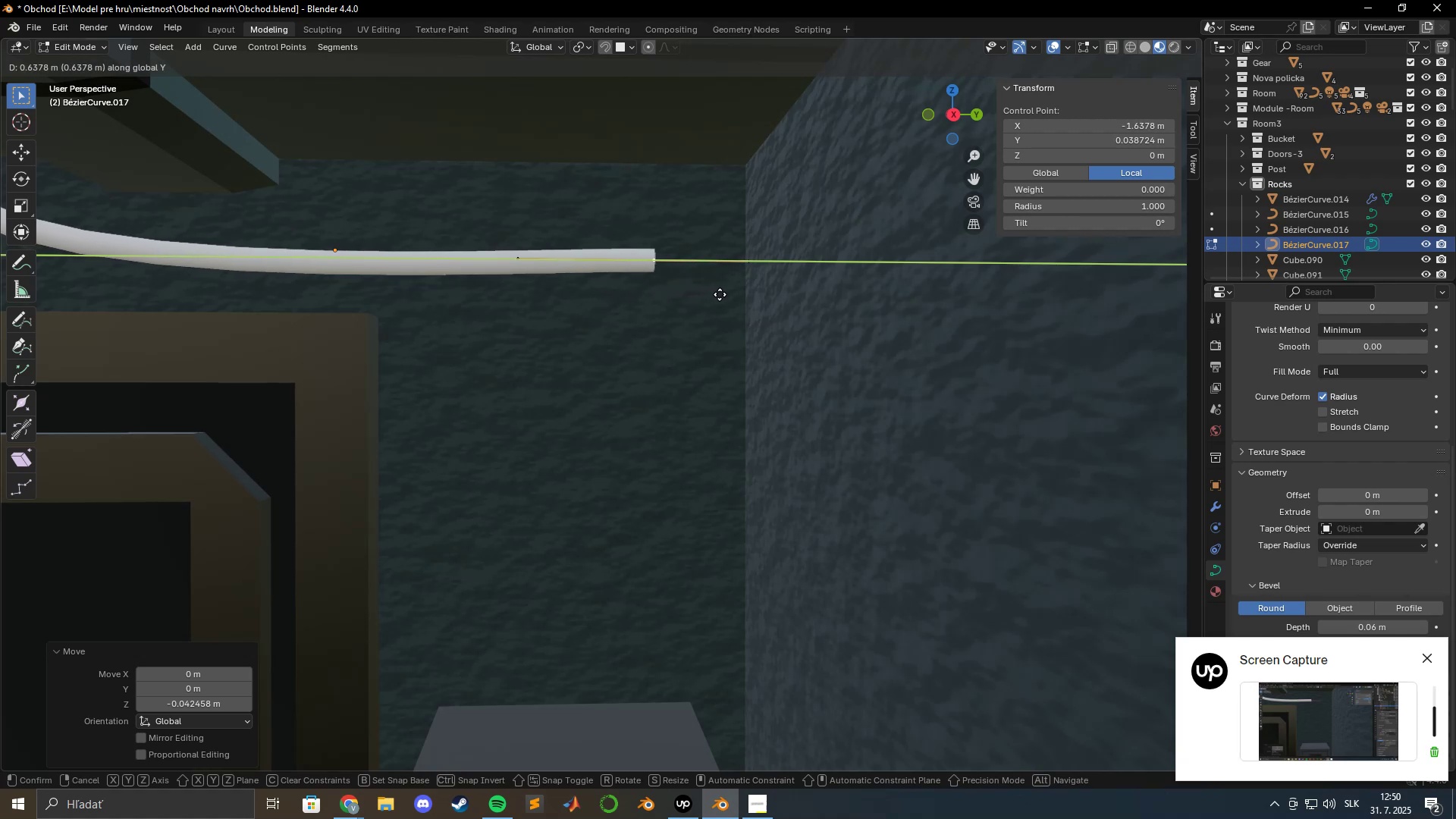 
left_click([733, 294])
 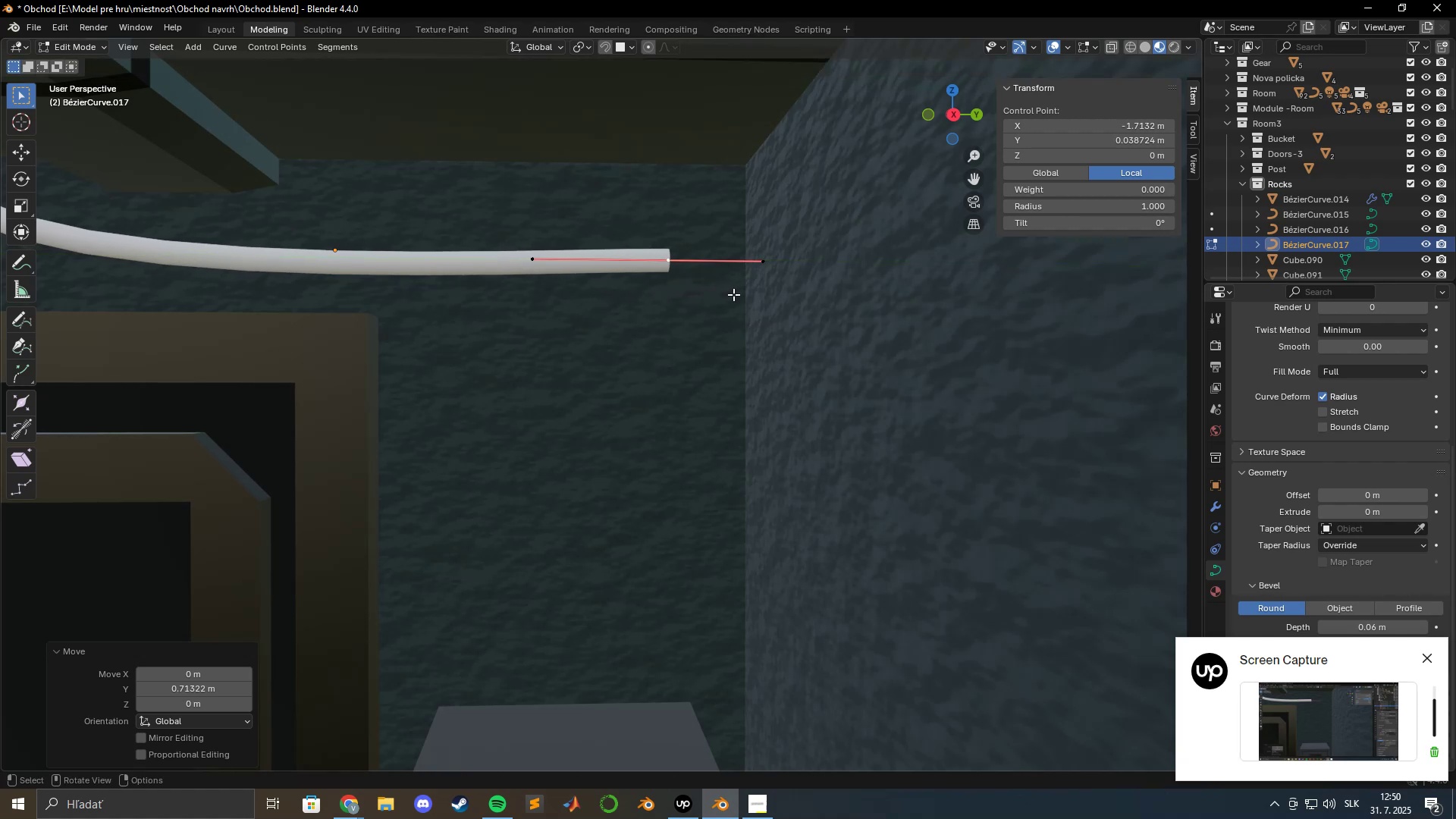 
type(gz)
 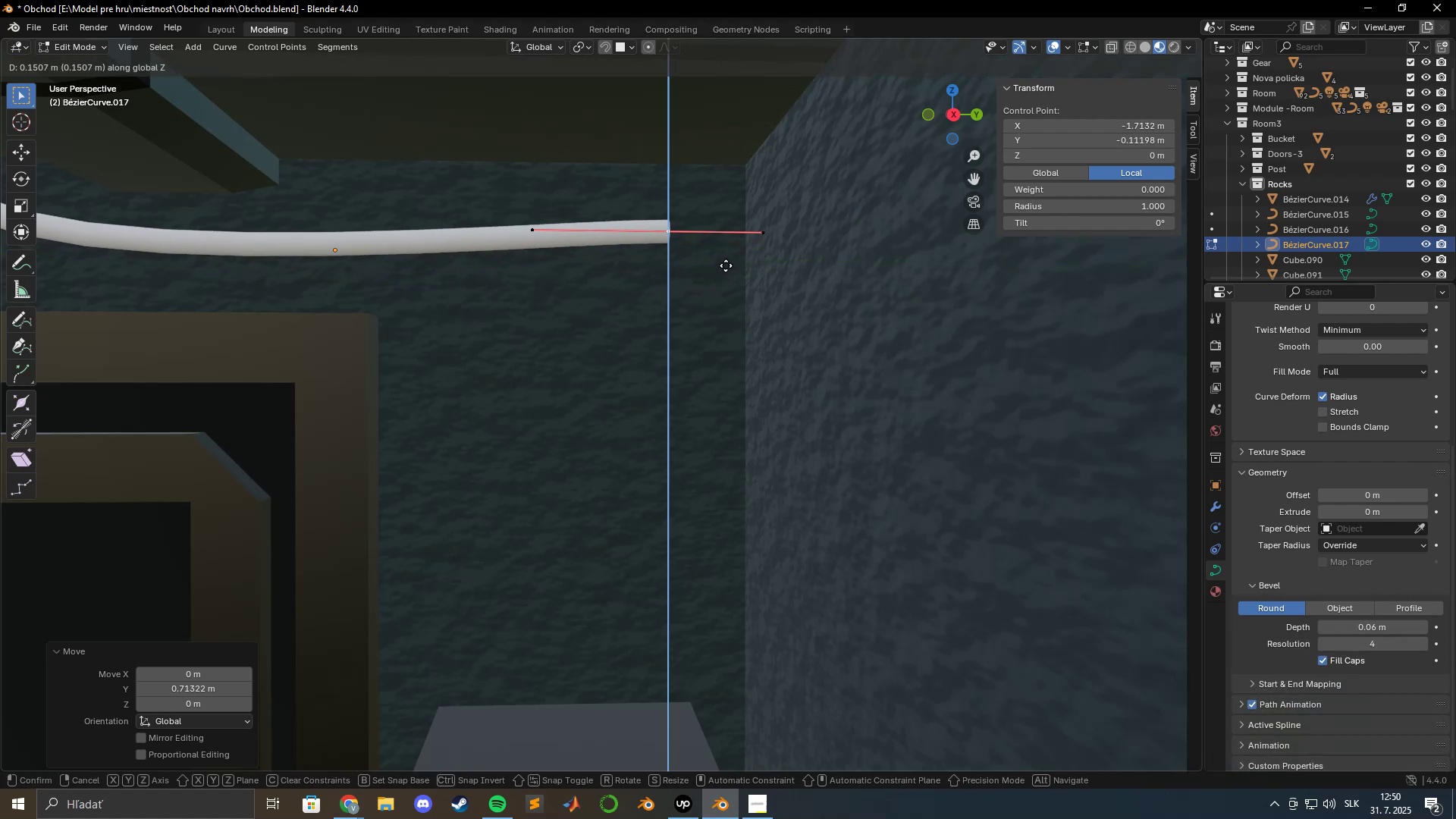 
hold_key(key=ShiftLeft, duration=0.82)
 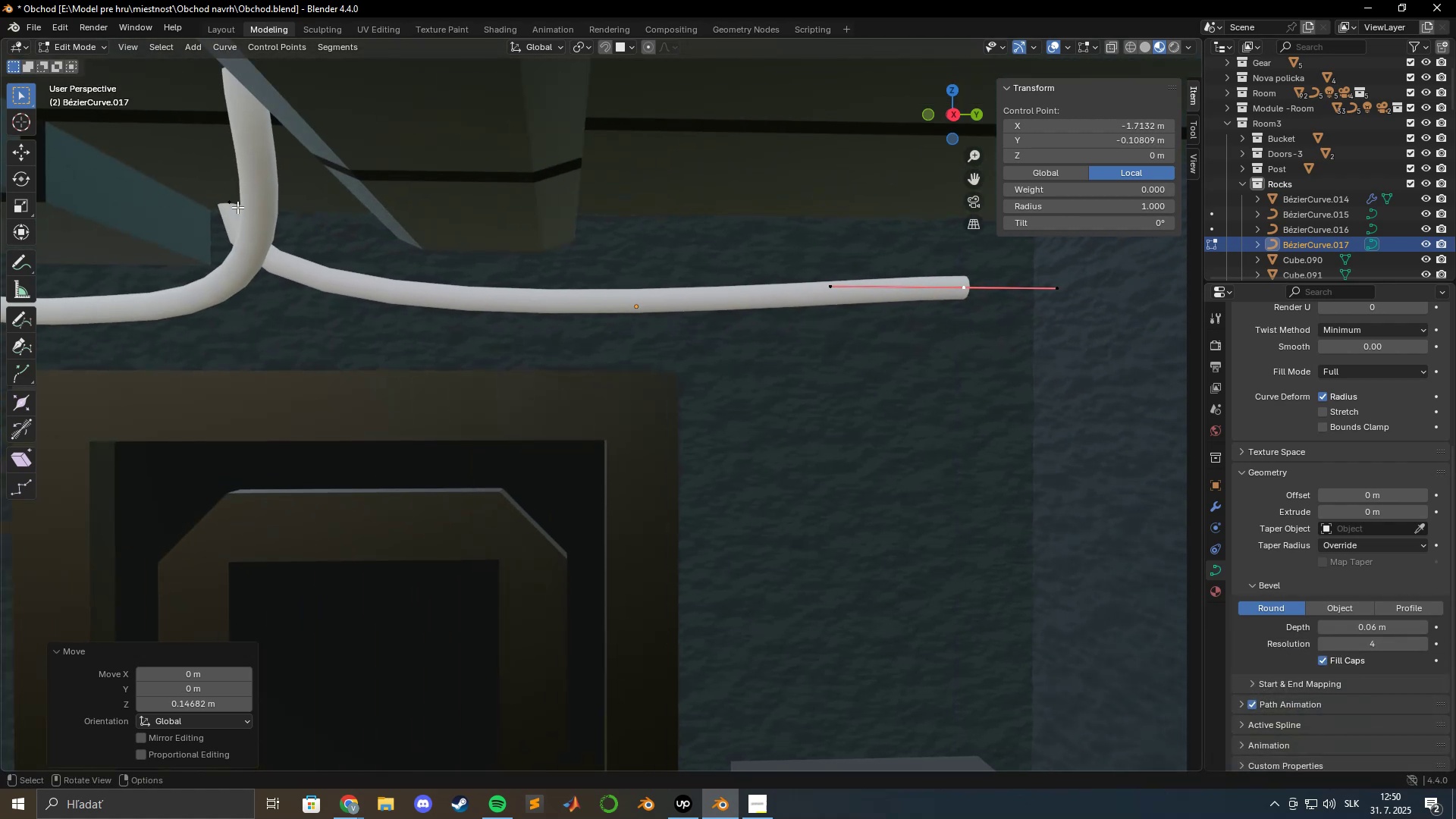 
left_click([226, 201])
 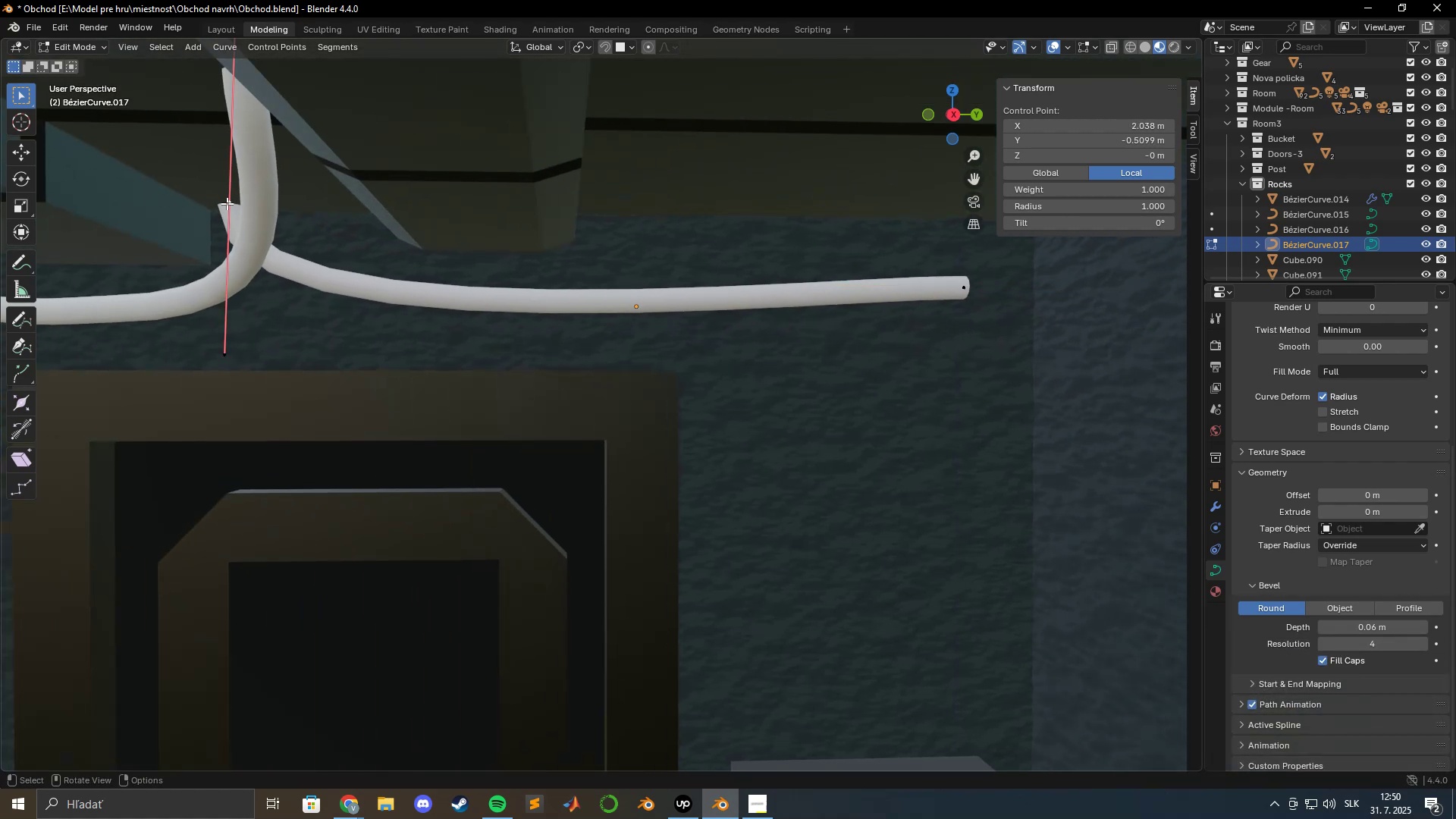 
hold_key(key=ShiftLeft, duration=0.65)
 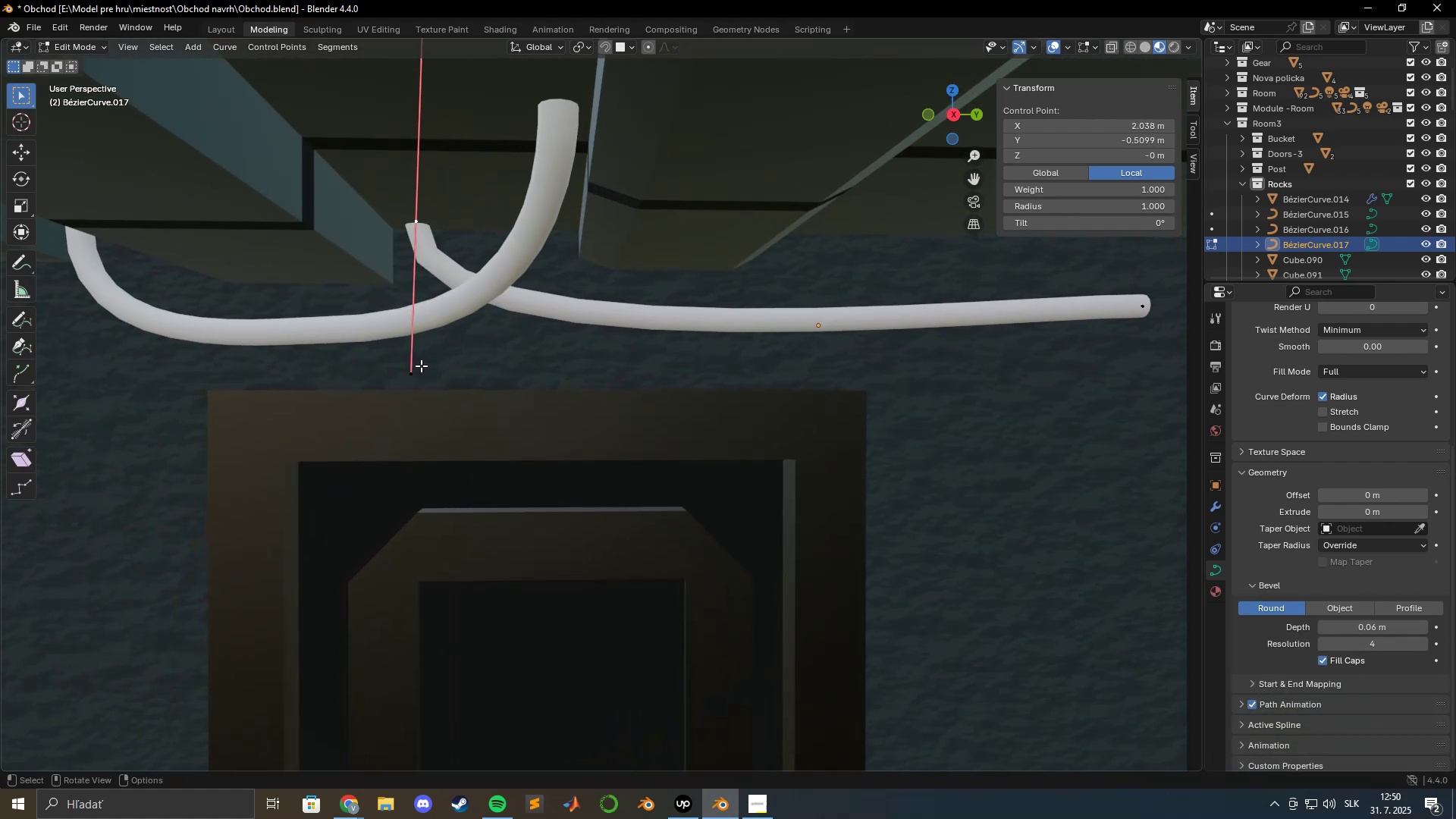 
type(gz)
 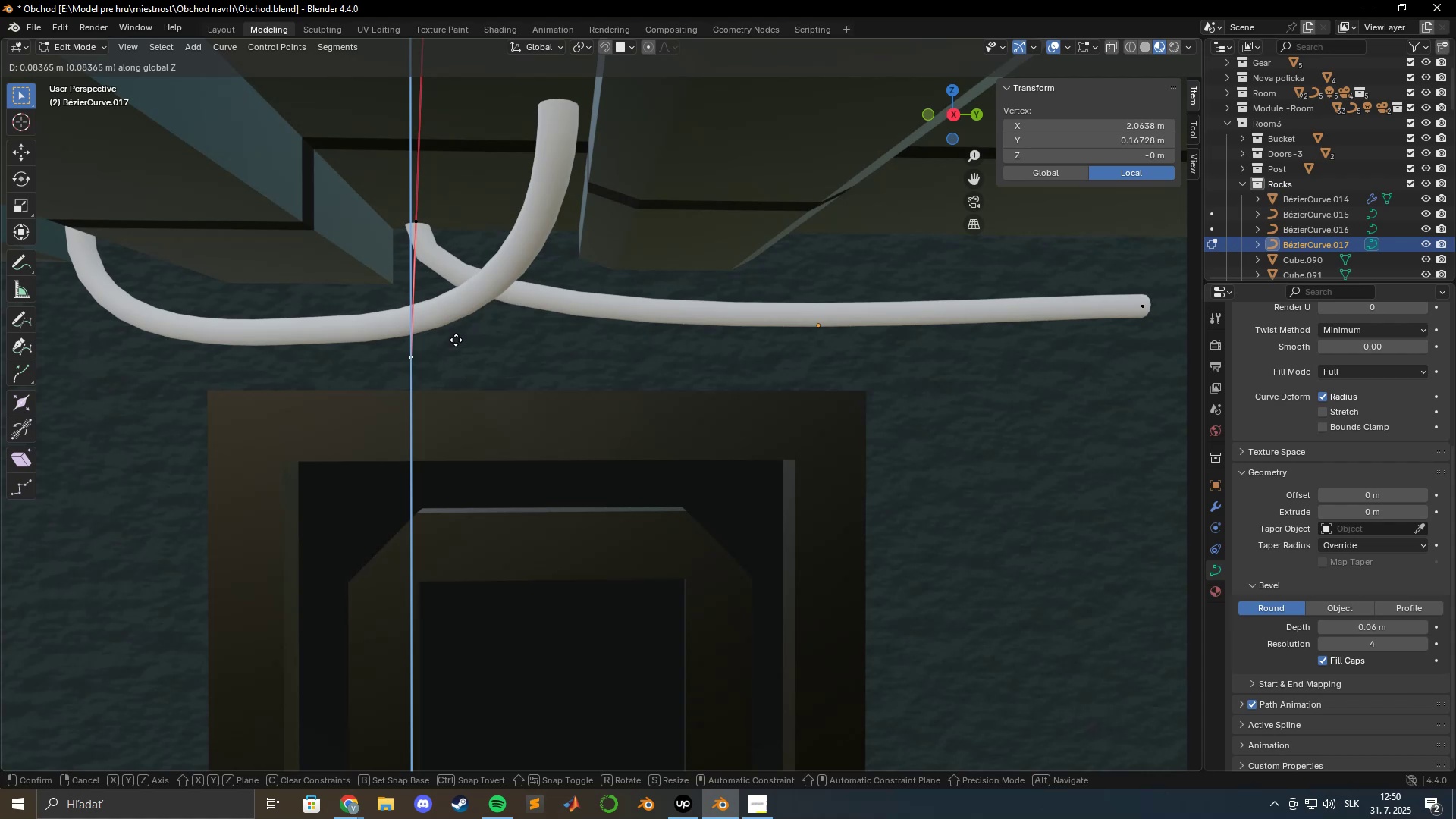 
left_click([456, 340])
 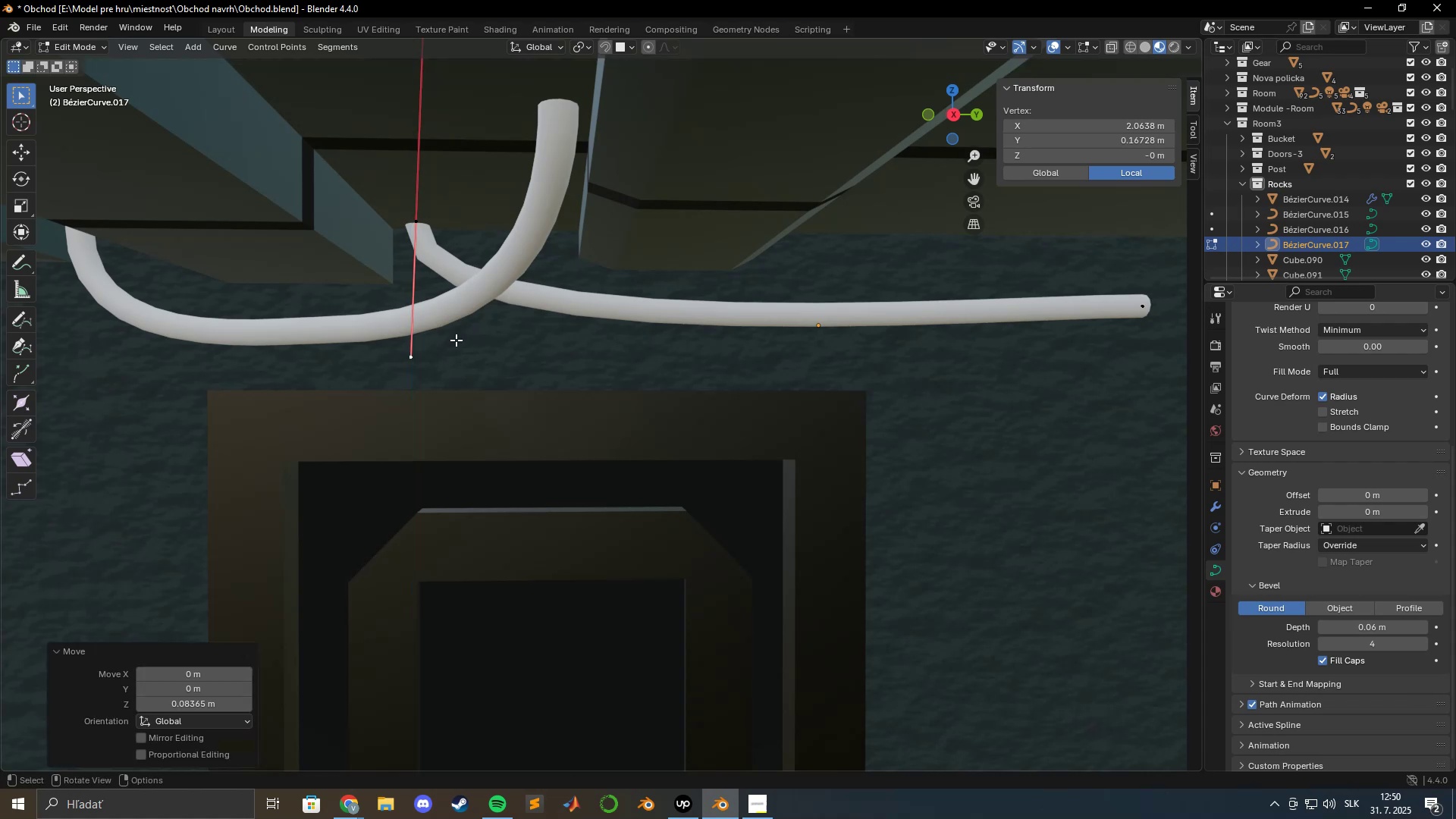 
hold_key(key=ShiftLeft, duration=0.72)
 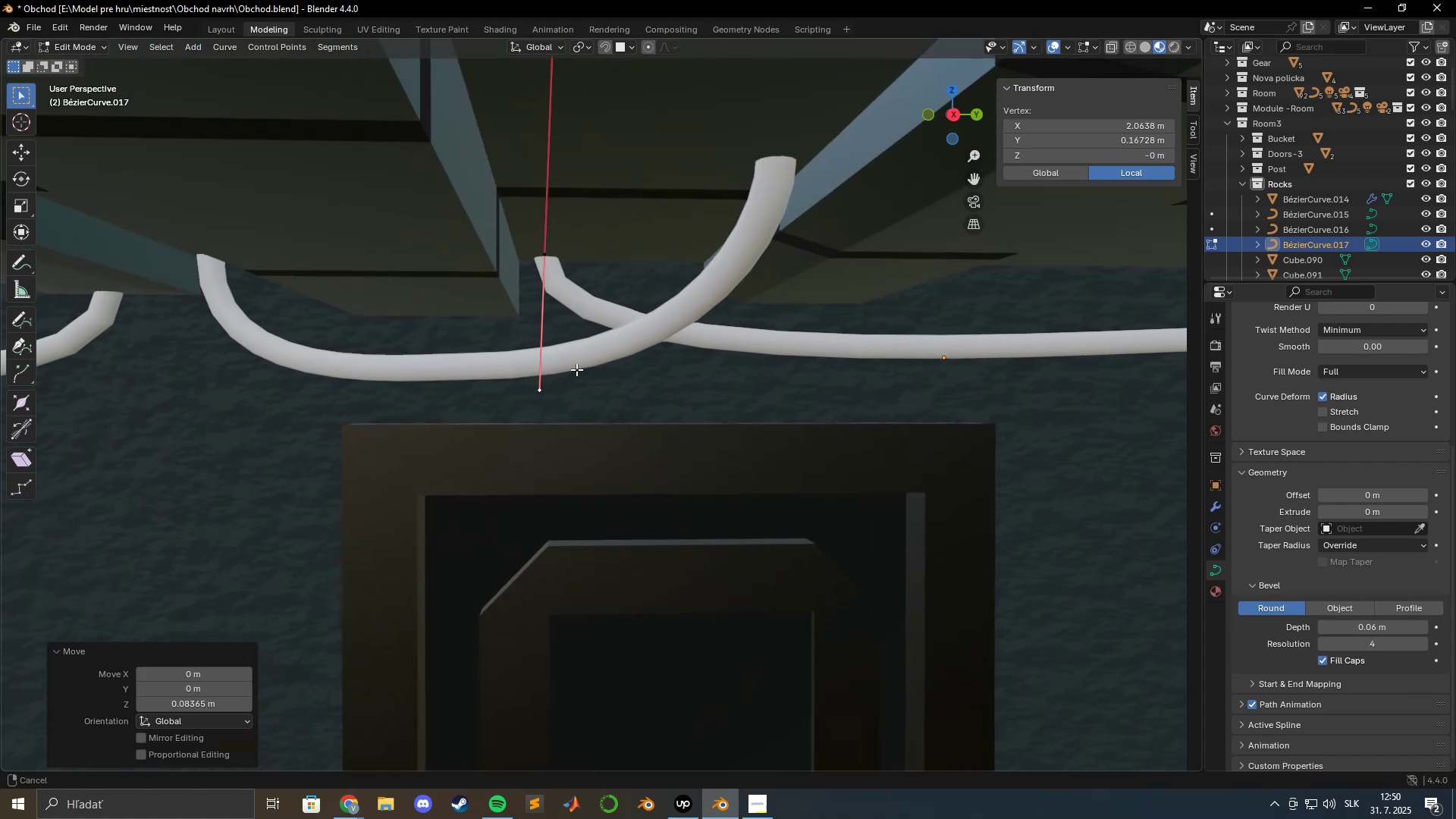 
type(gy)
 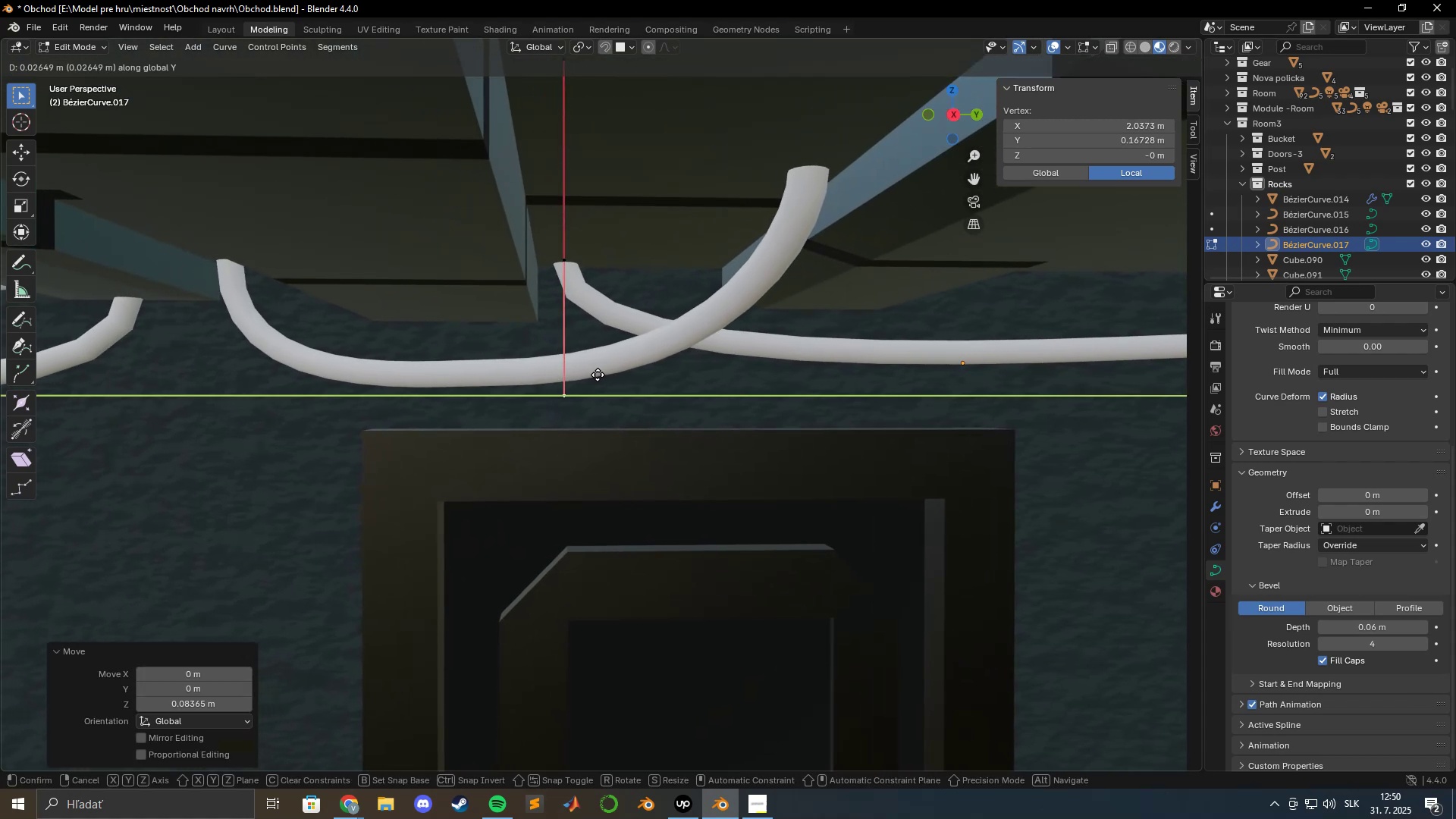 
left_click([598, 375])
 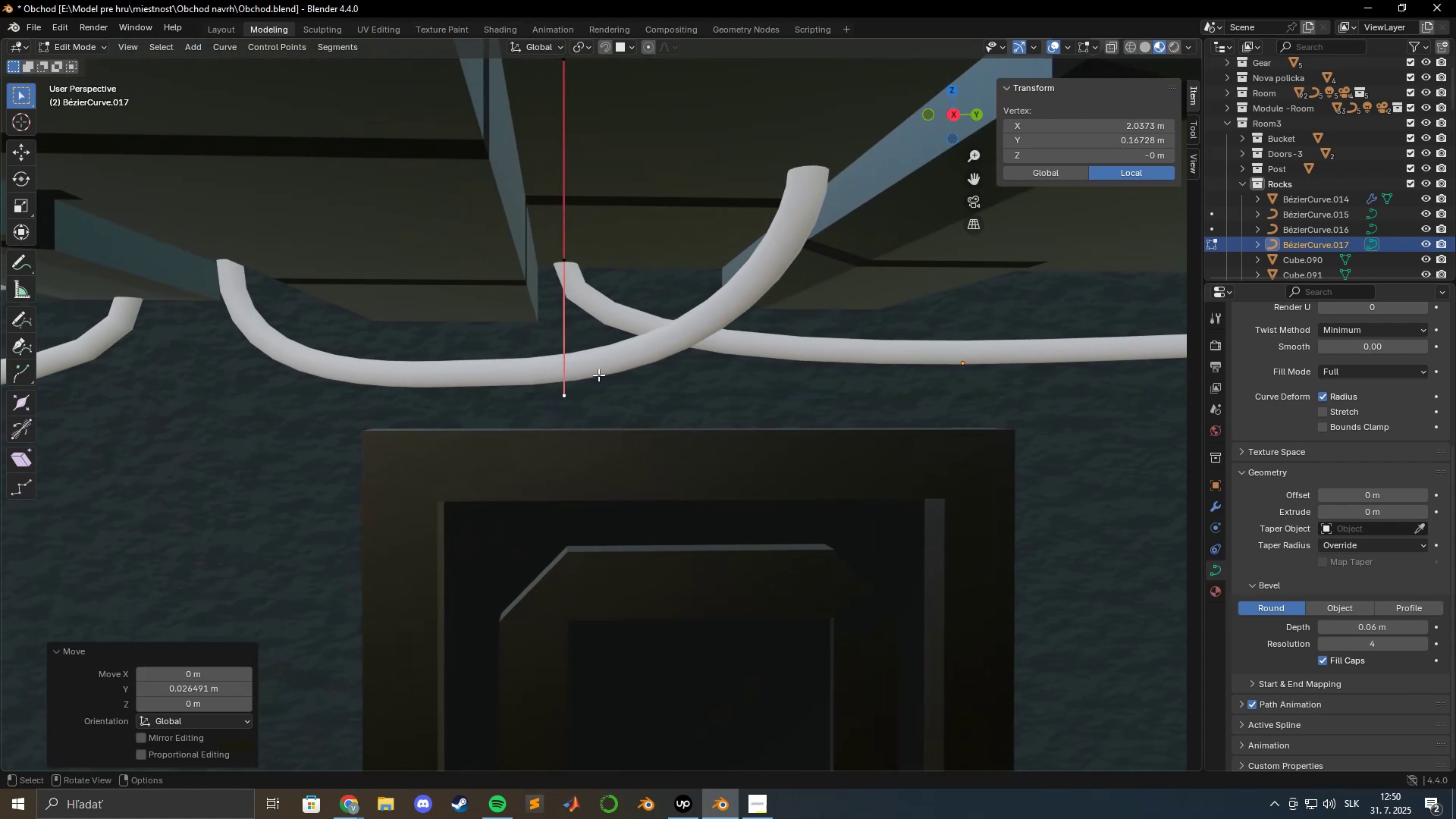 
hold_key(key=ShiftLeft, duration=0.66)
 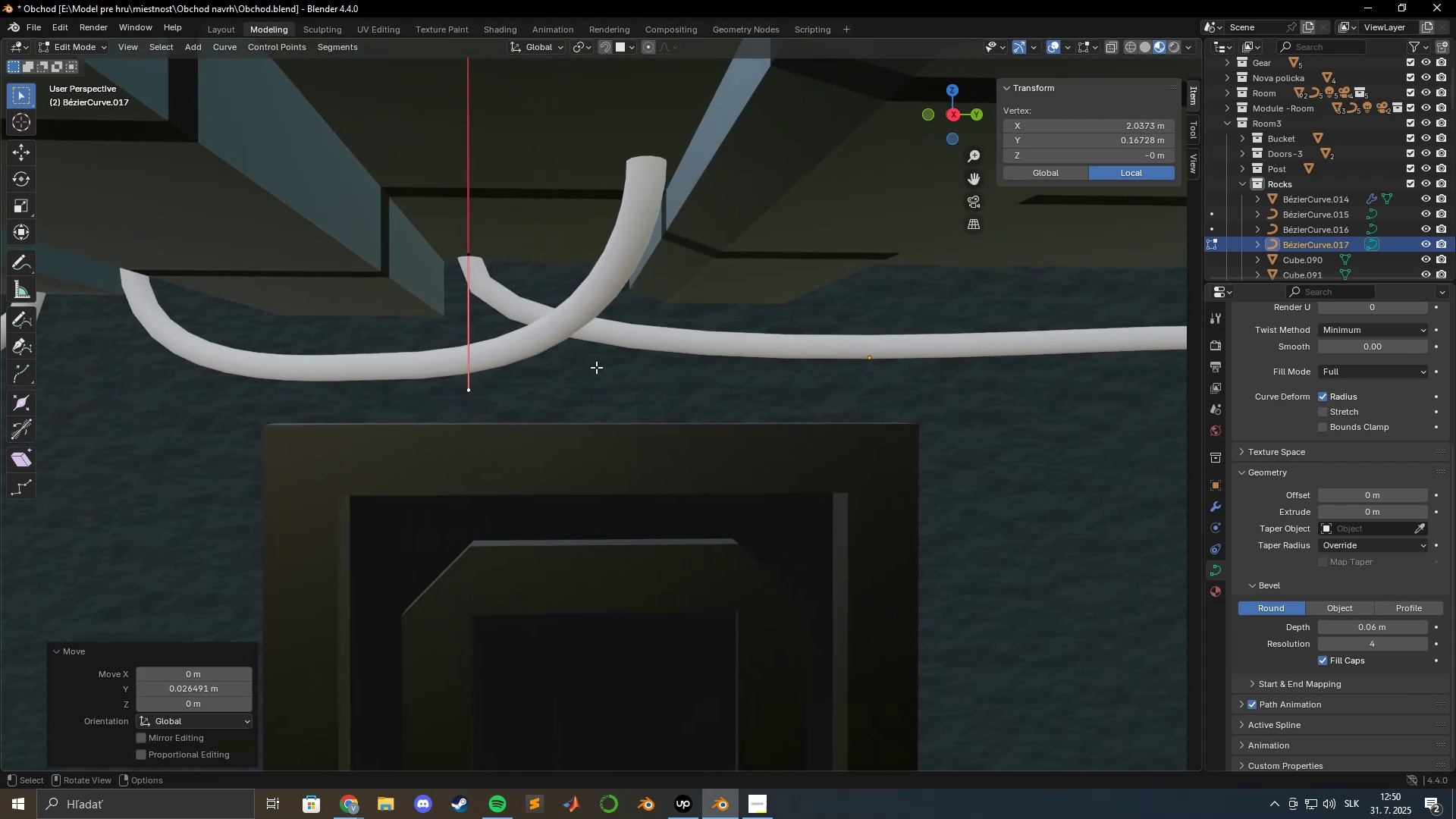 
hold_key(key=ShiftLeft, duration=0.81)
 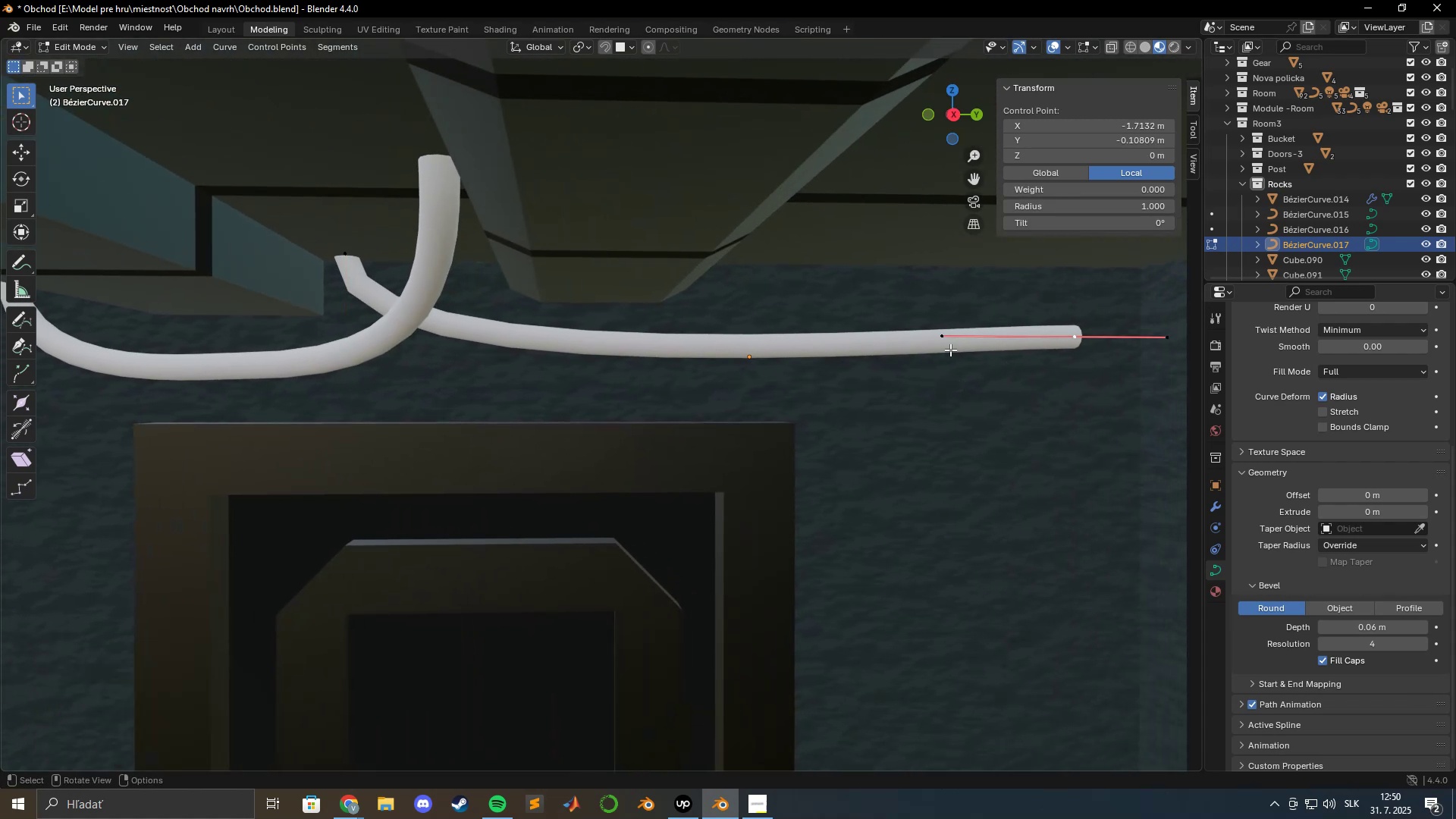 
left_click([948, 337])
 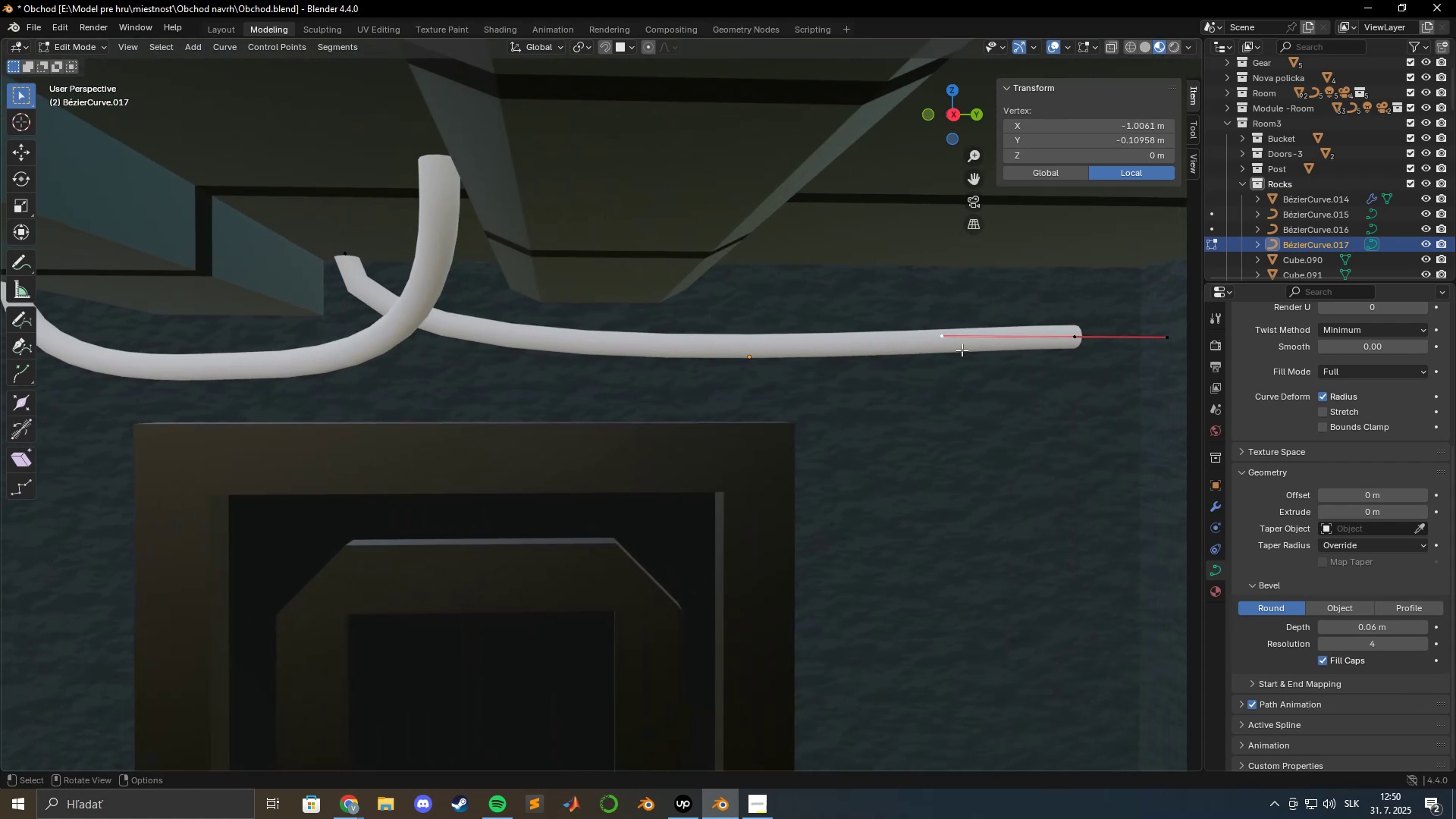 
type(gy)
 